 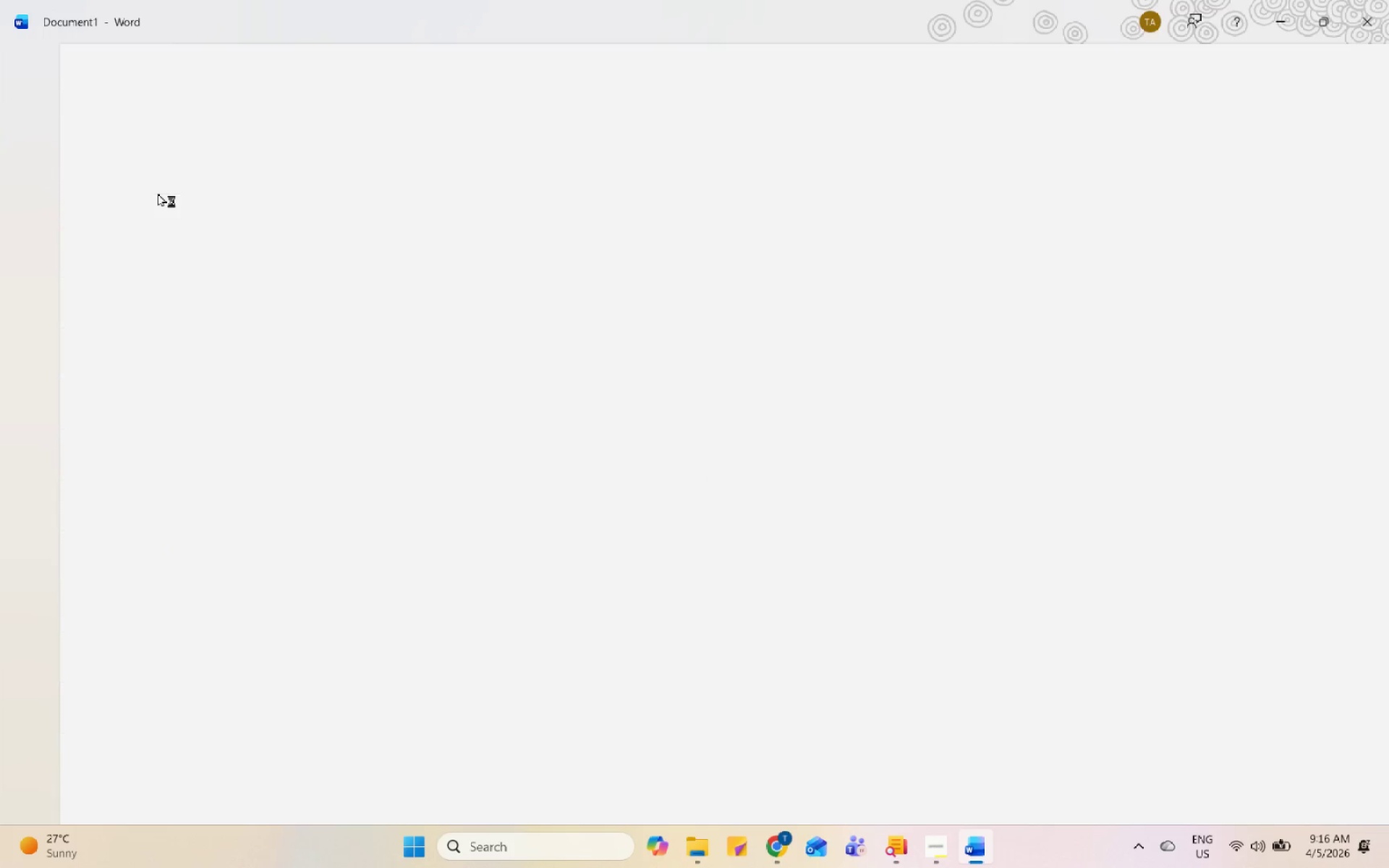 
left_click([134, 61])
 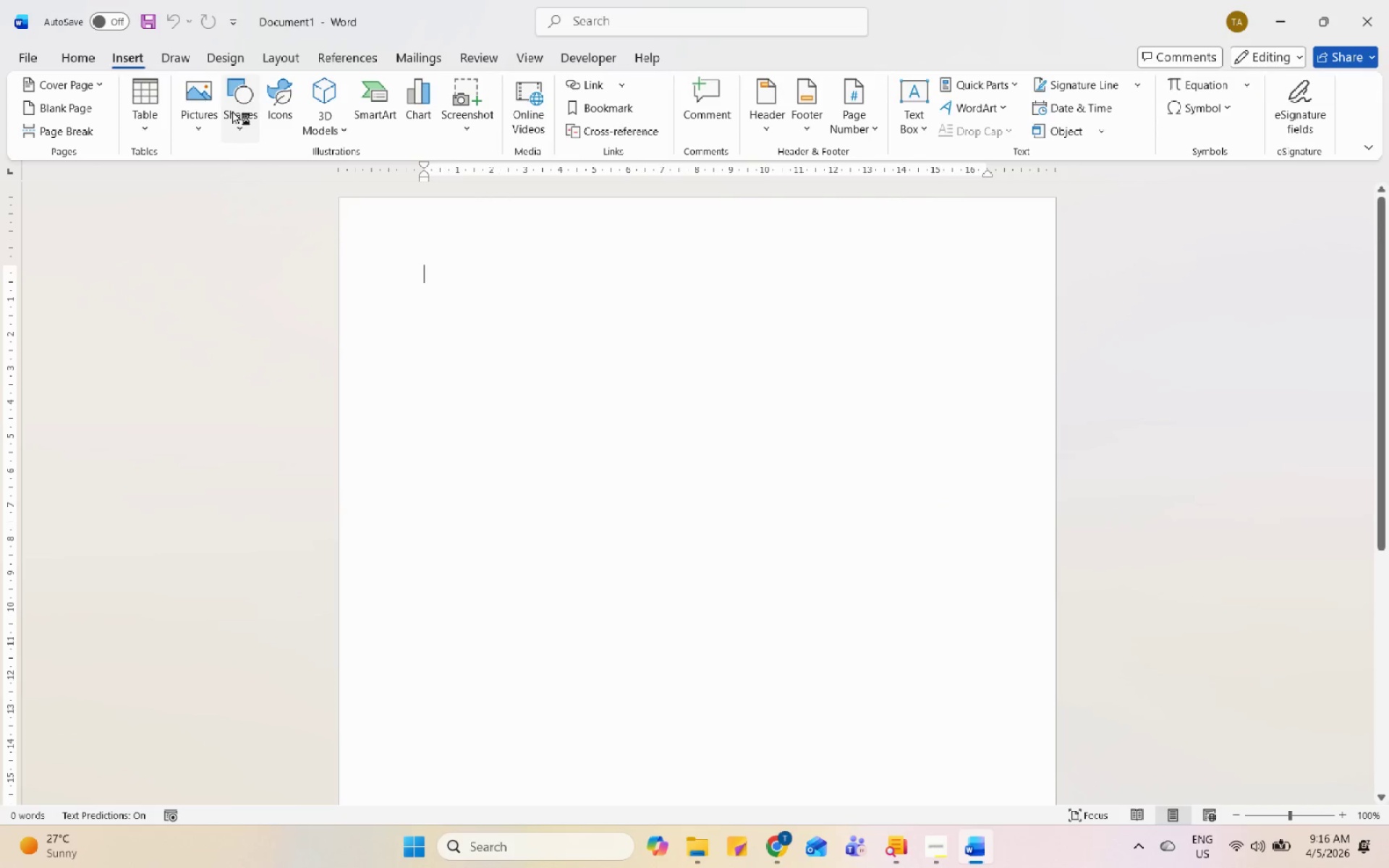 
left_click([211, 122])
 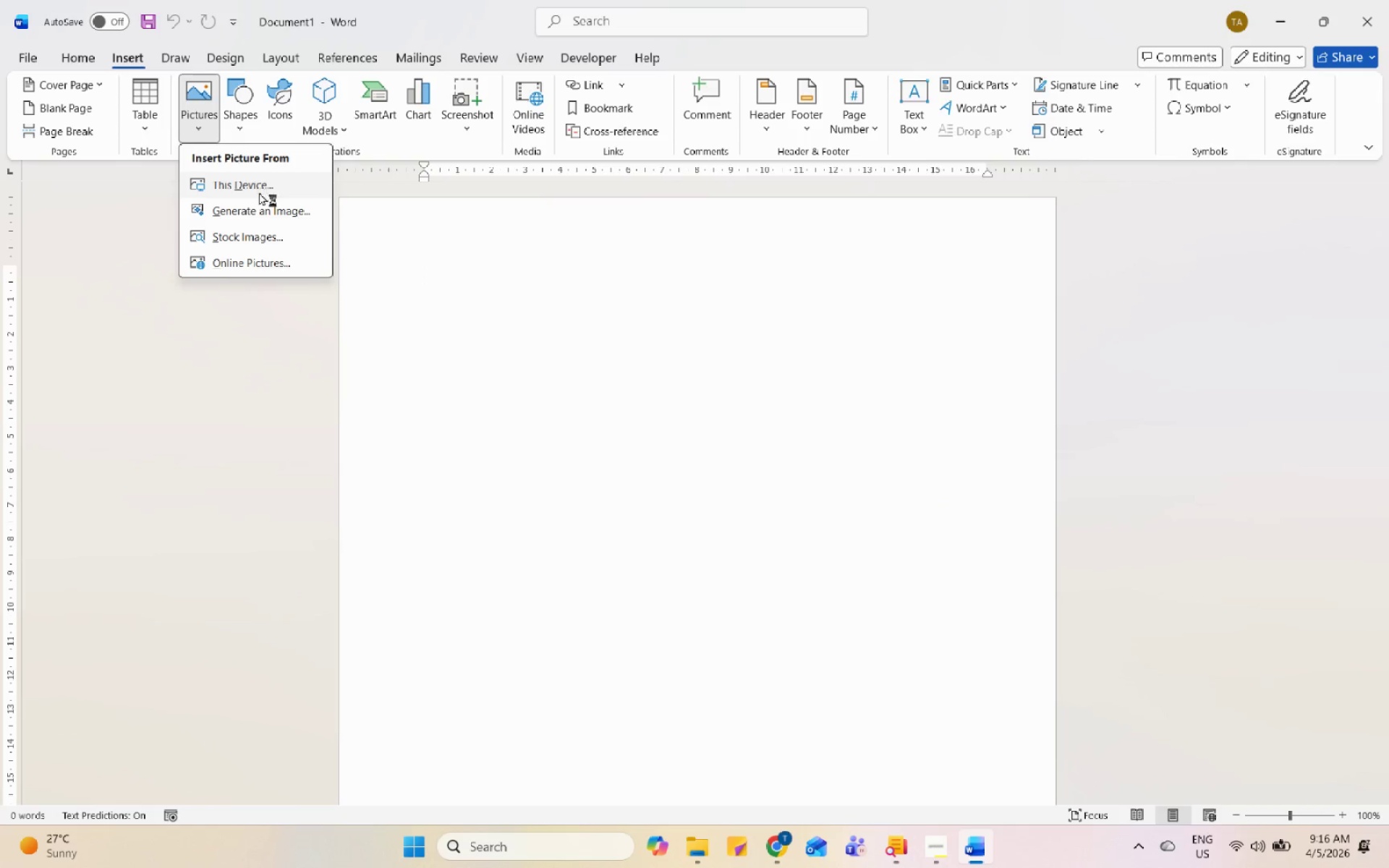 
left_click([259, 183])
 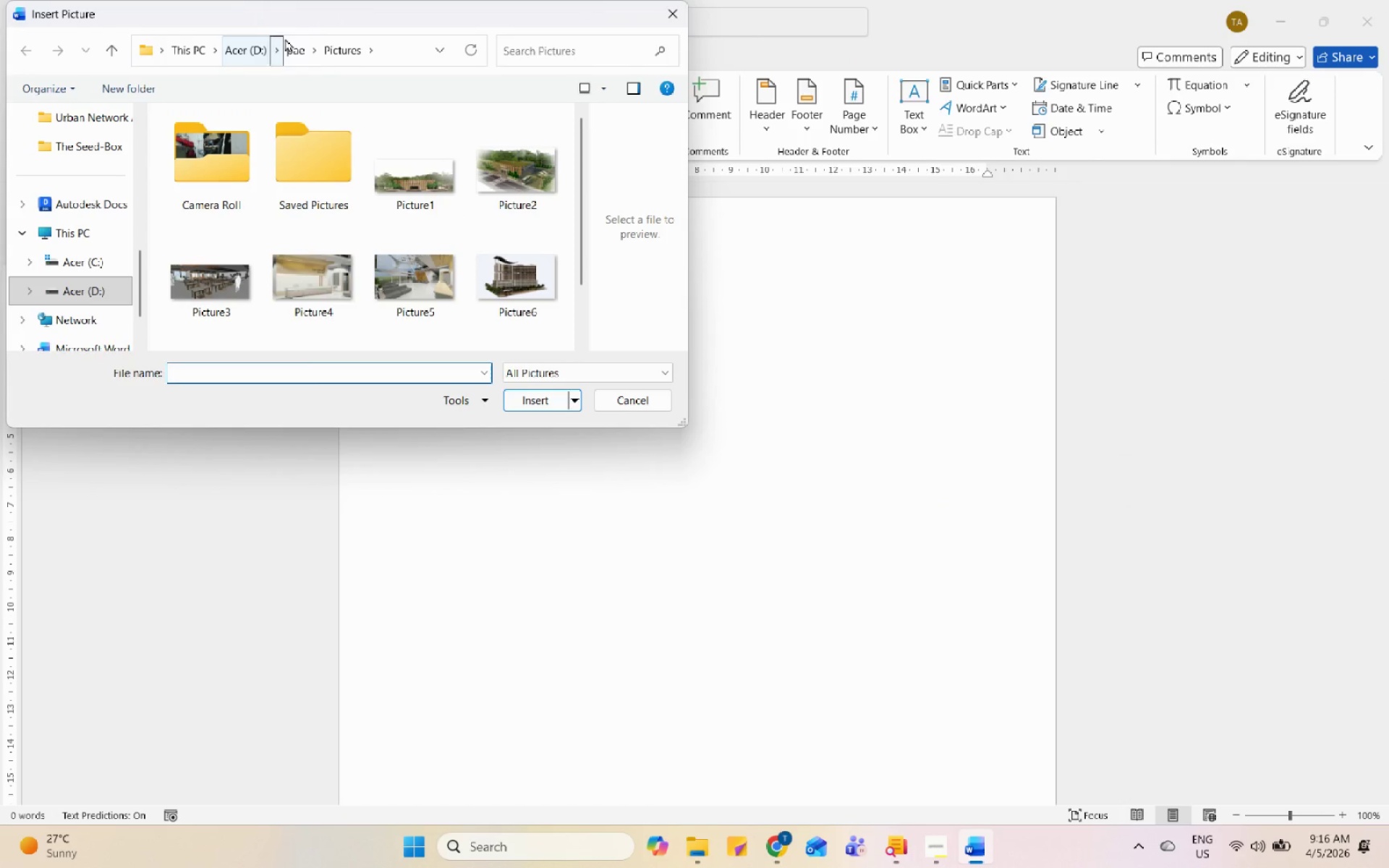 
double_click([227, 148])
 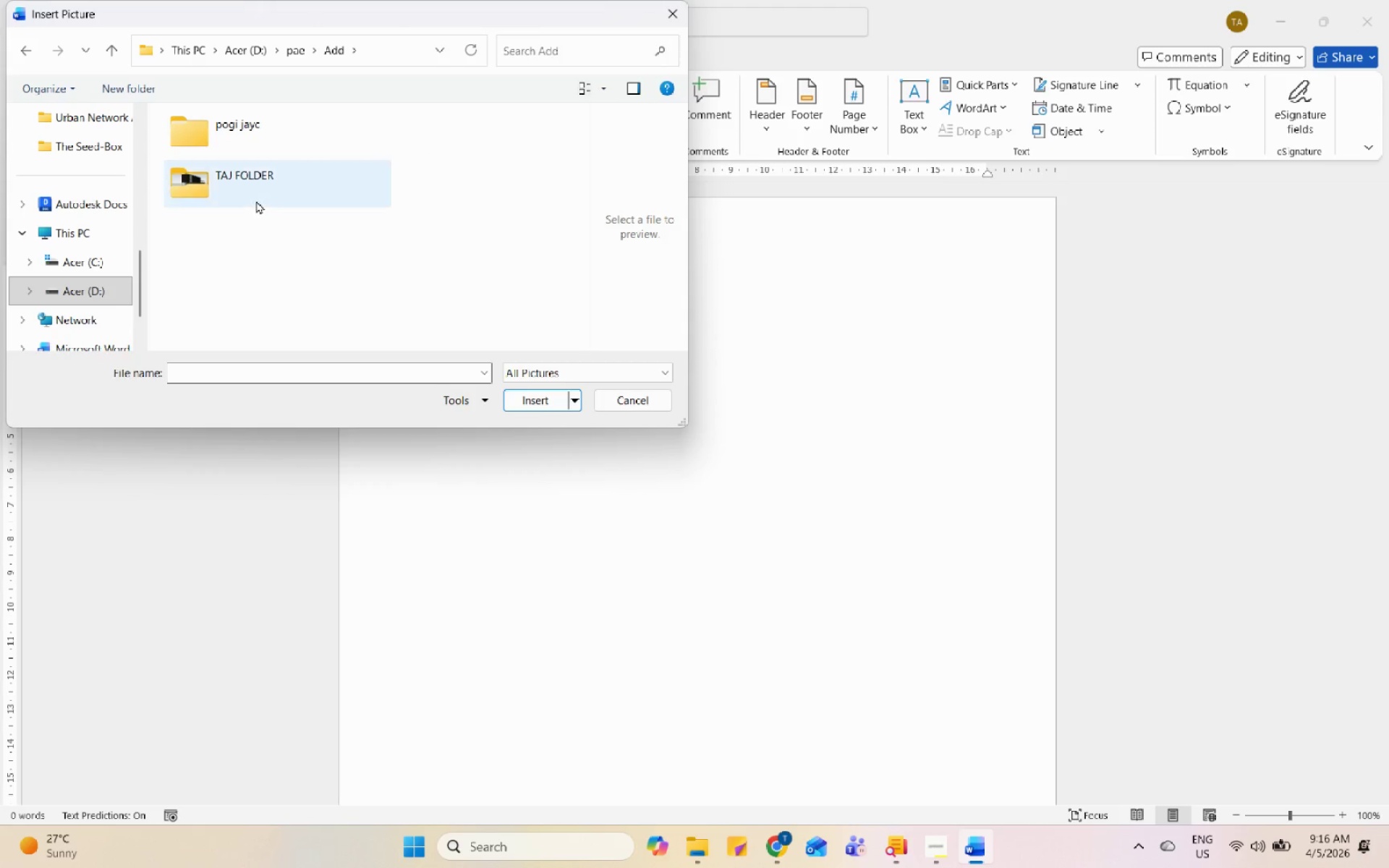 
double_click([260, 194])
 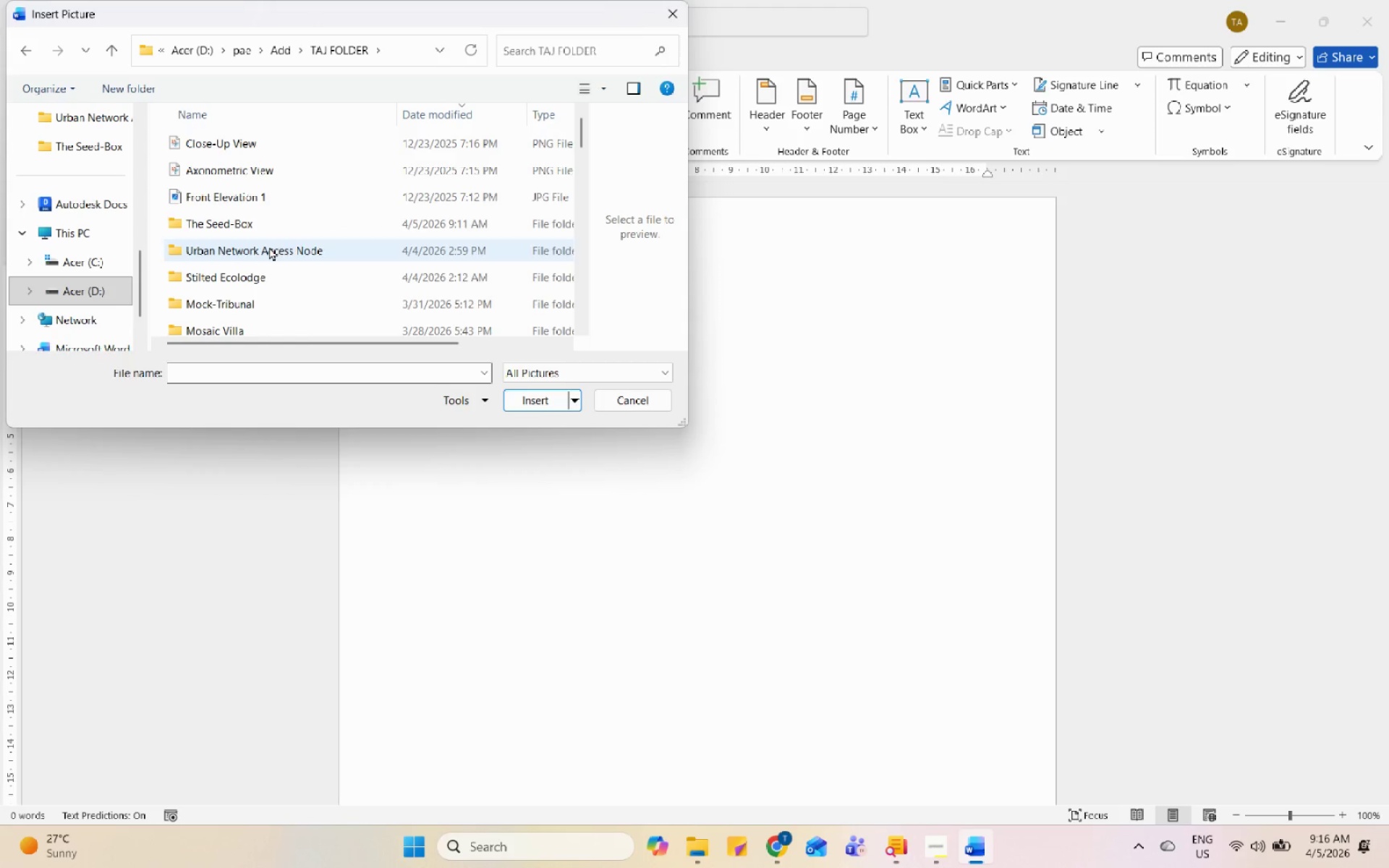 
double_click([271, 221])
 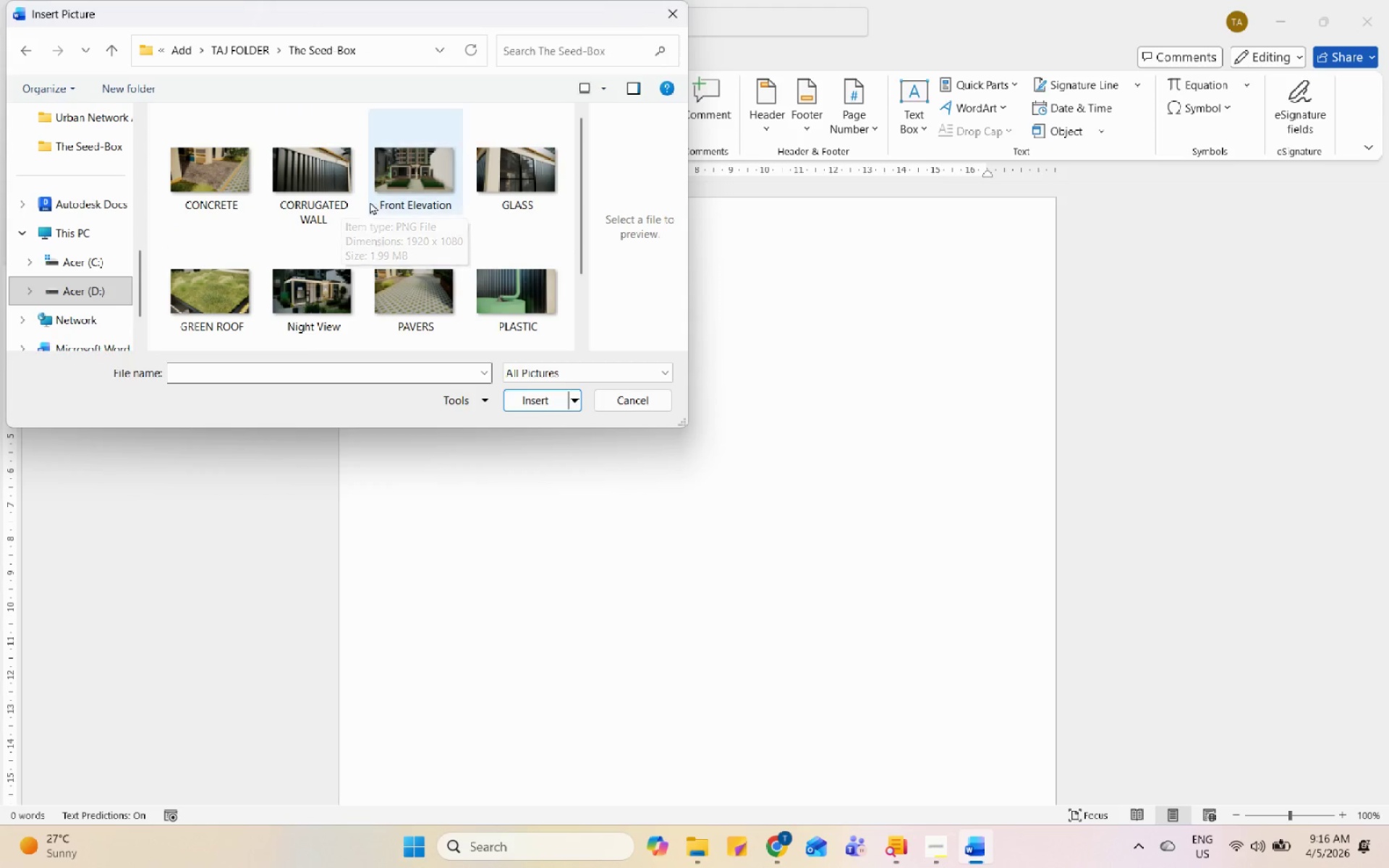 
scroll: coordinate [412, 209], scroll_direction: down, amount: 1.0
 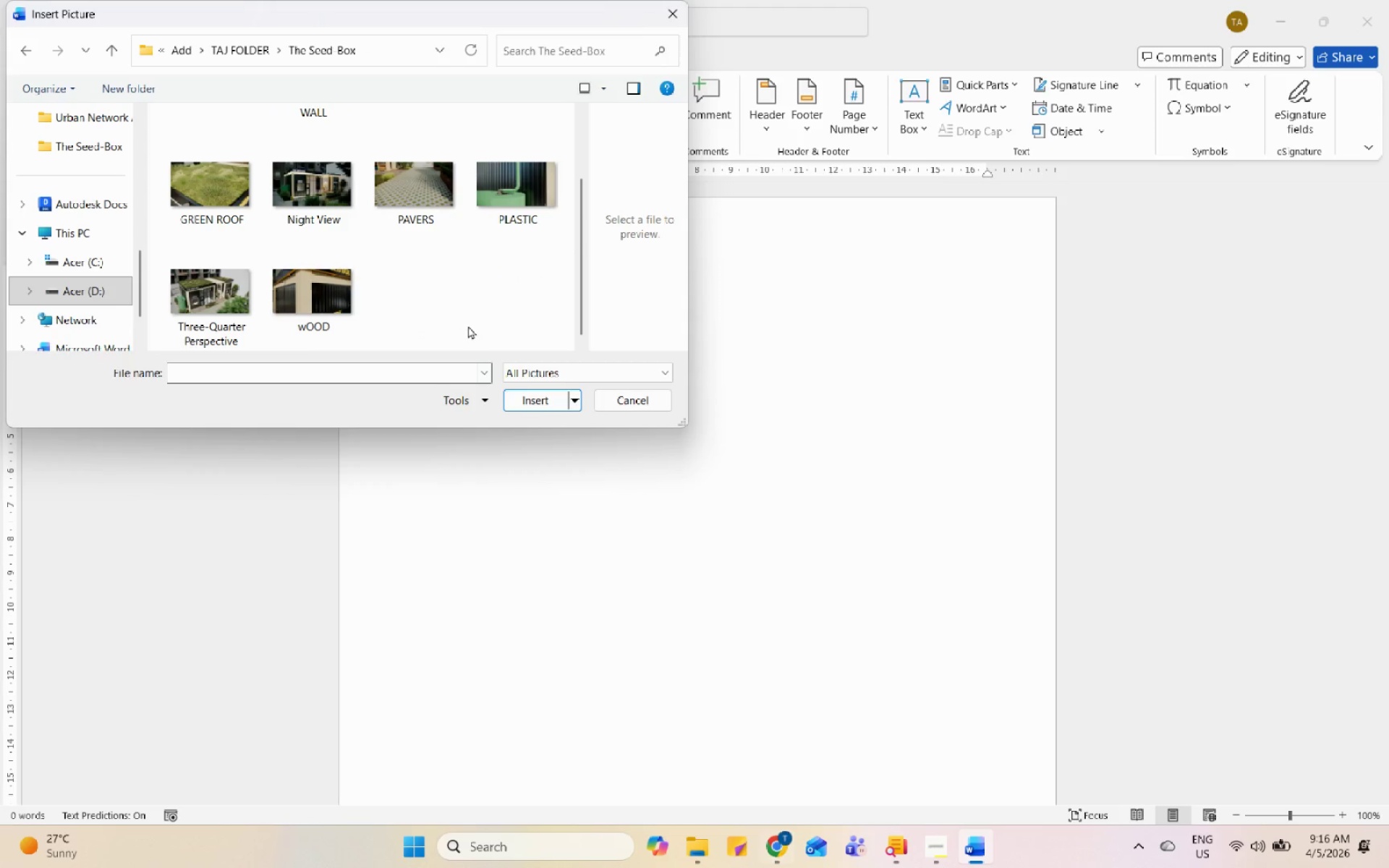 
left_click([283, 299])
 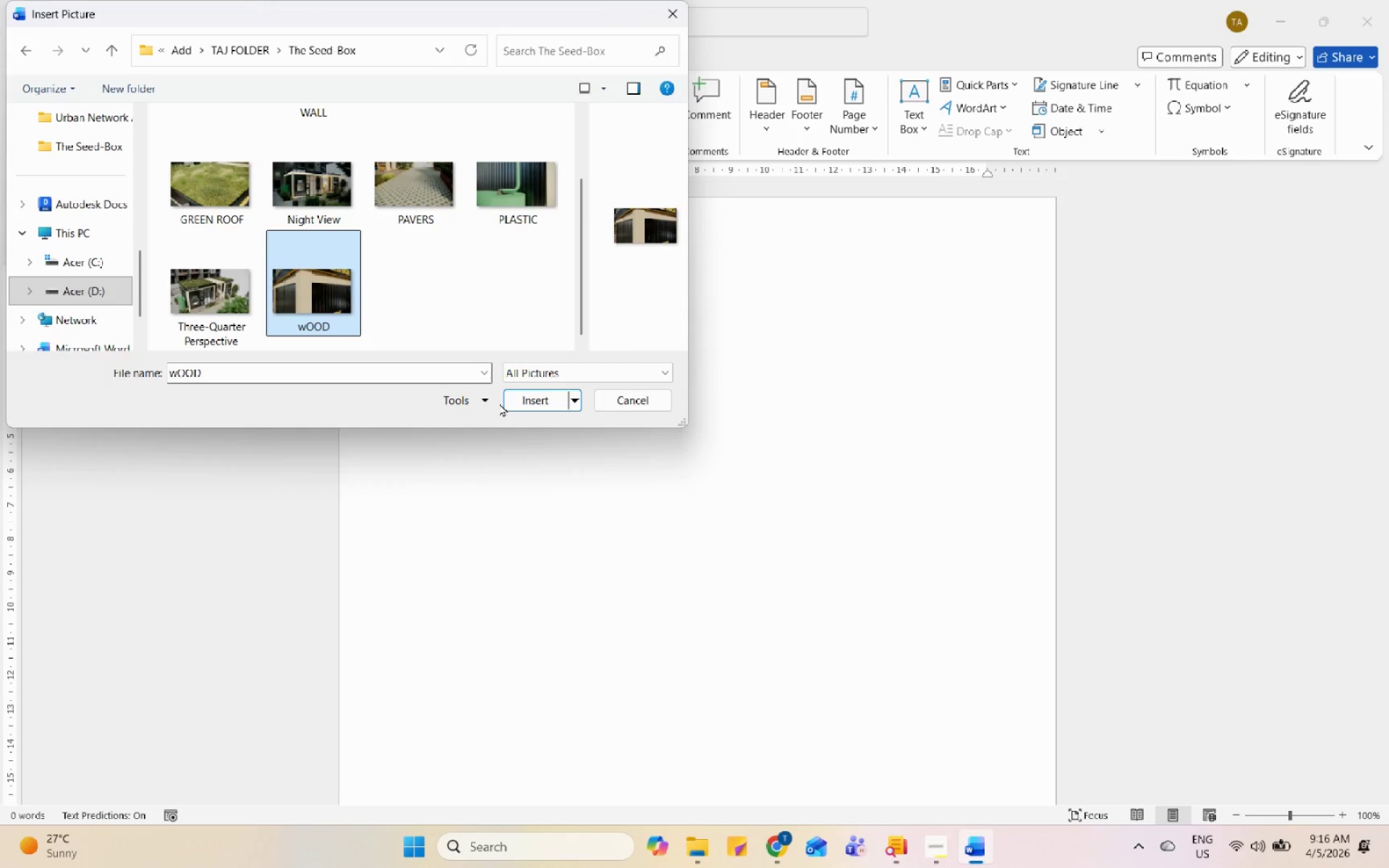 
double_click([517, 398])
 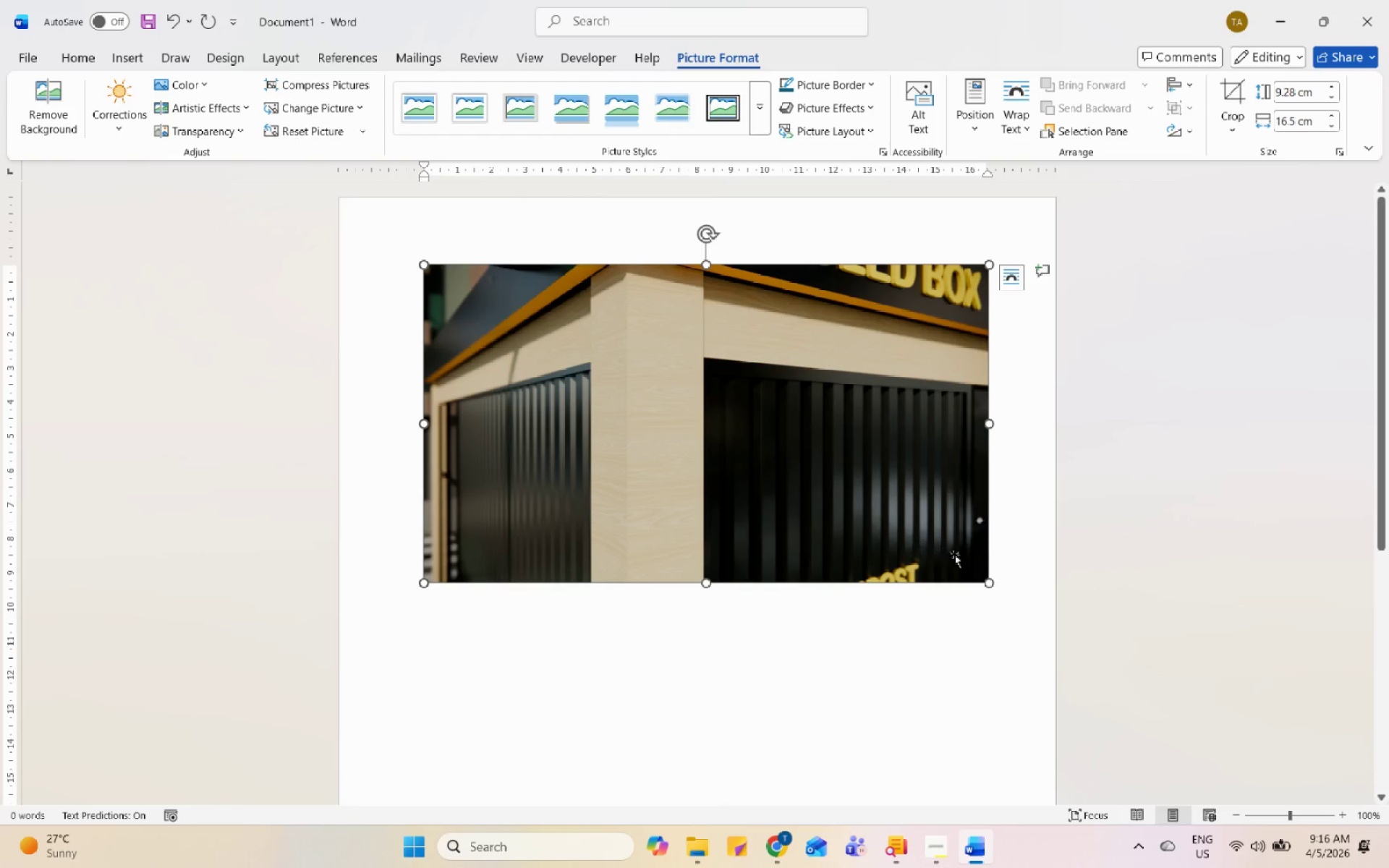 
left_click_drag(start_coordinate=[987, 584], to_coordinate=[783, 490])
 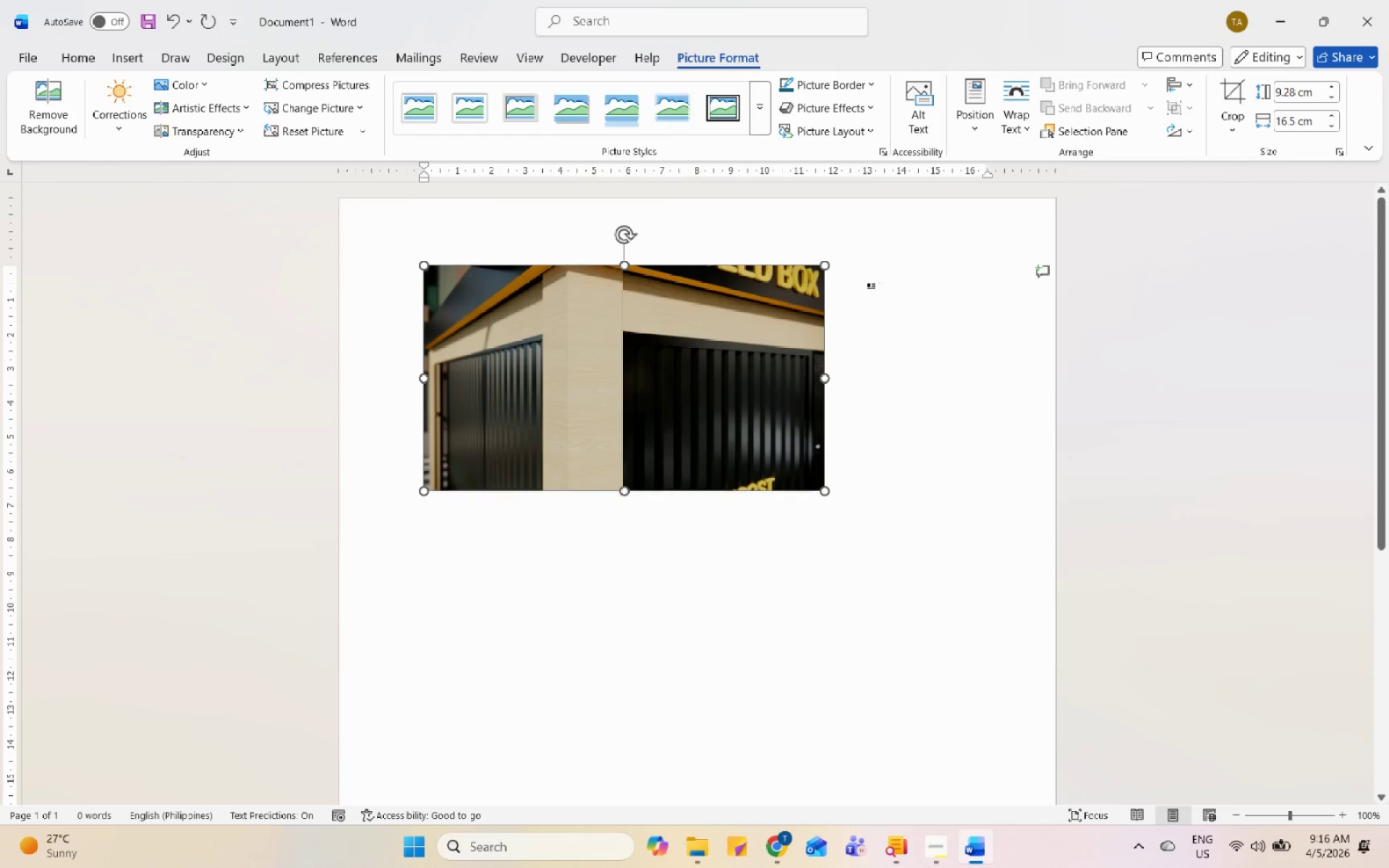 
left_click([880, 288])
 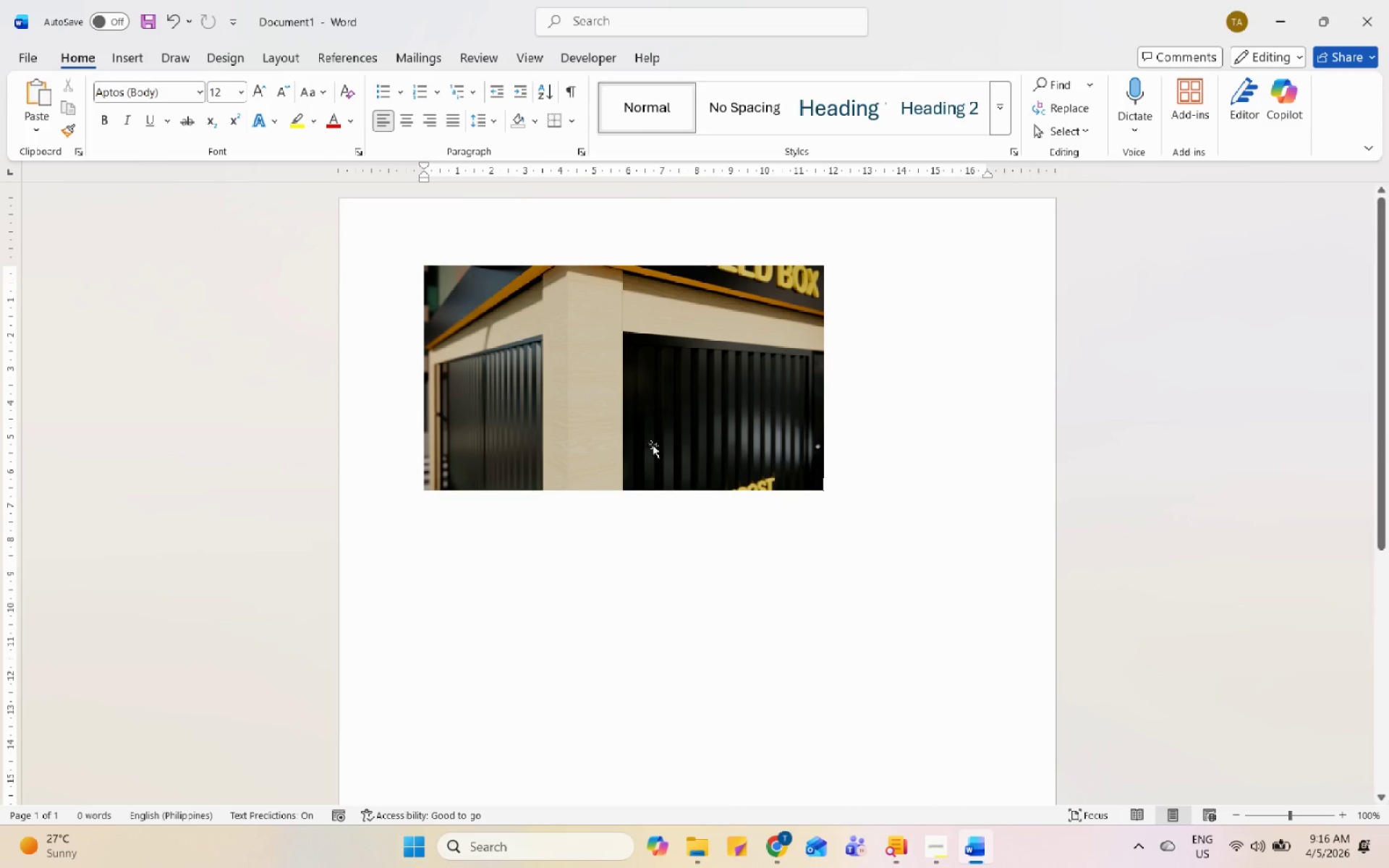 
left_click([793, 473])
 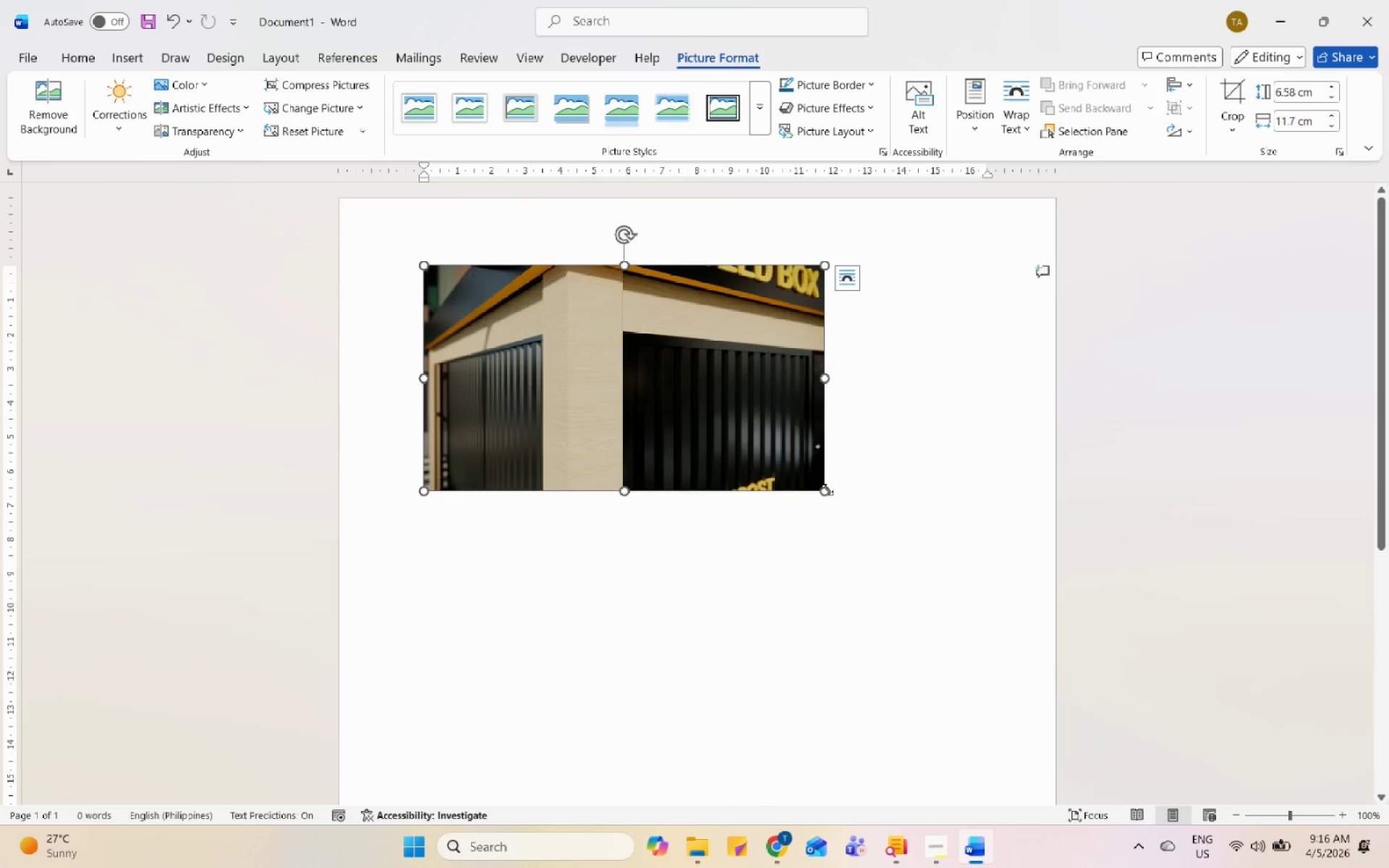 
left_click_drag(start_coordinate=[826, 490], to_coordinate=[948, 538])
 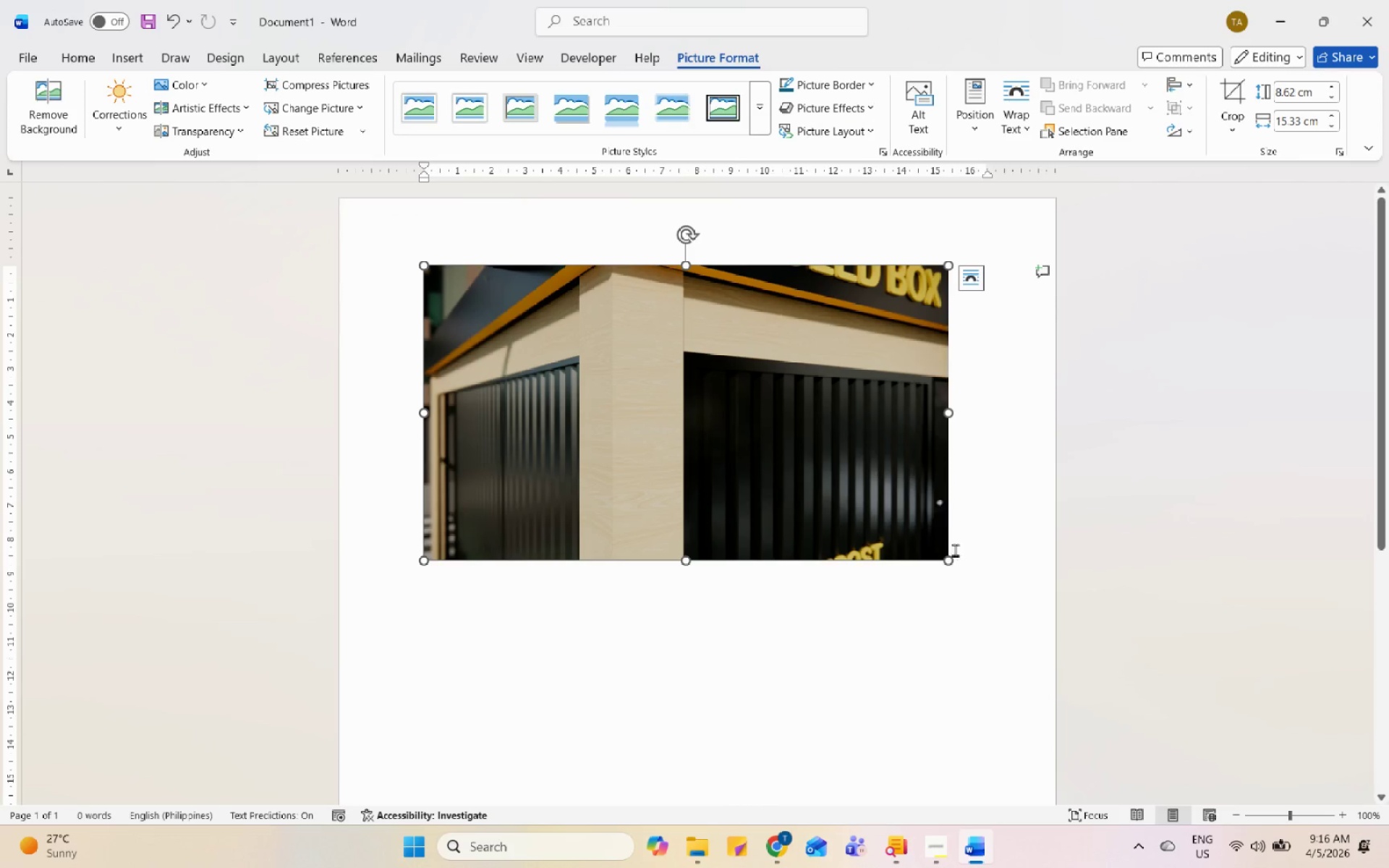 
left_click([961, 552])
 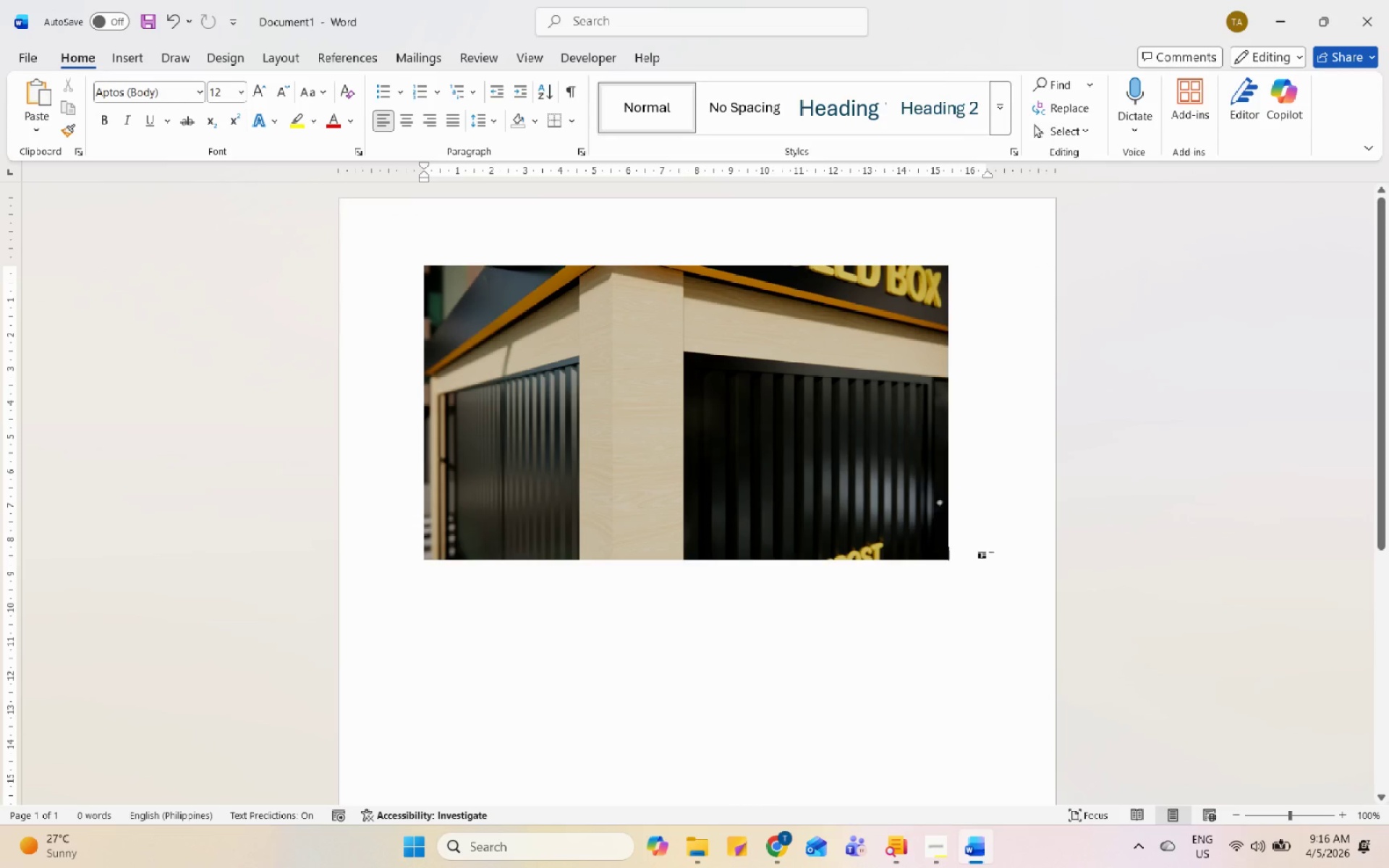 
key(Enter)
 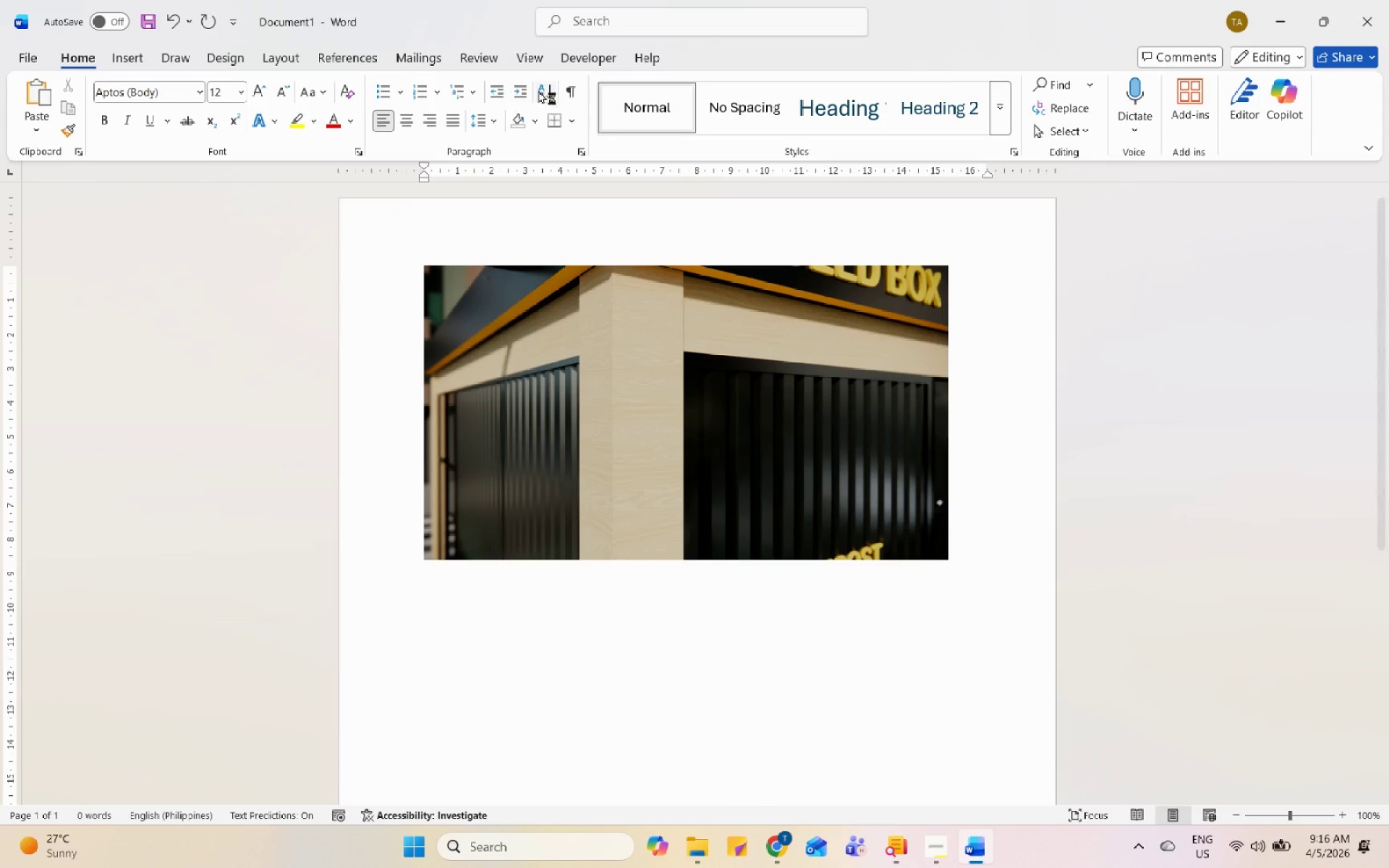 
left_click([402, 116])
 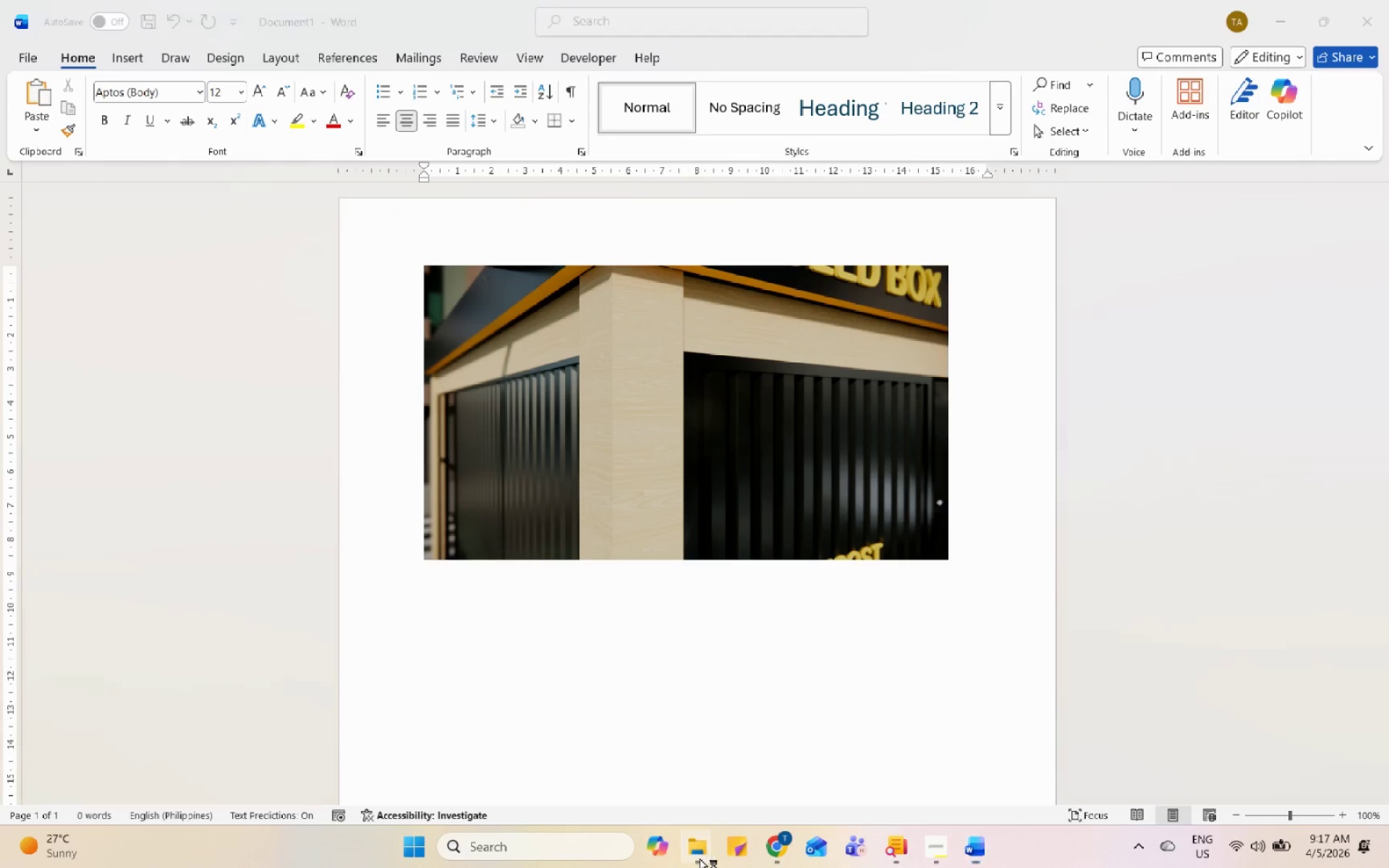 
double_click([589, 747])
 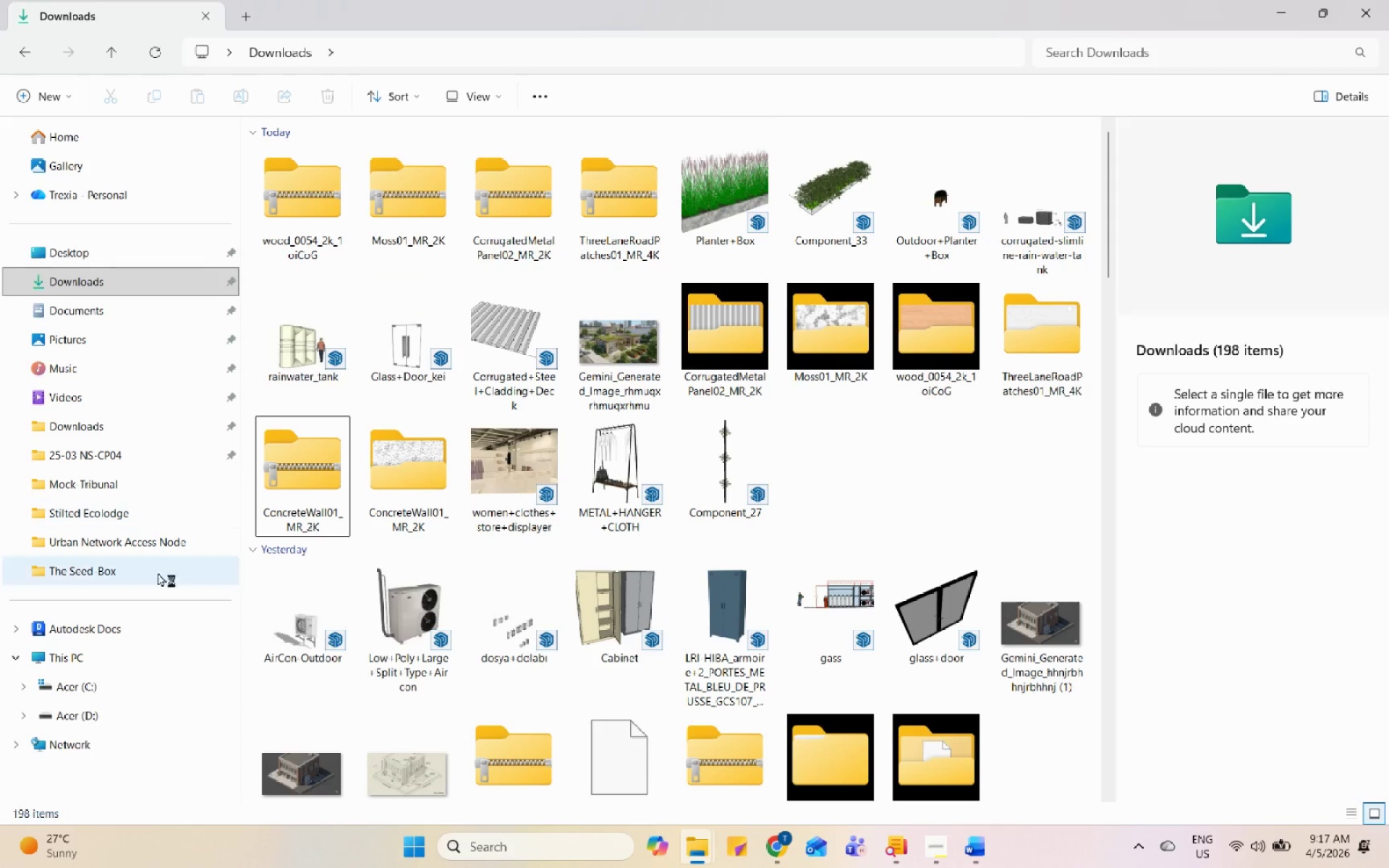 
left_click([97, 706])
 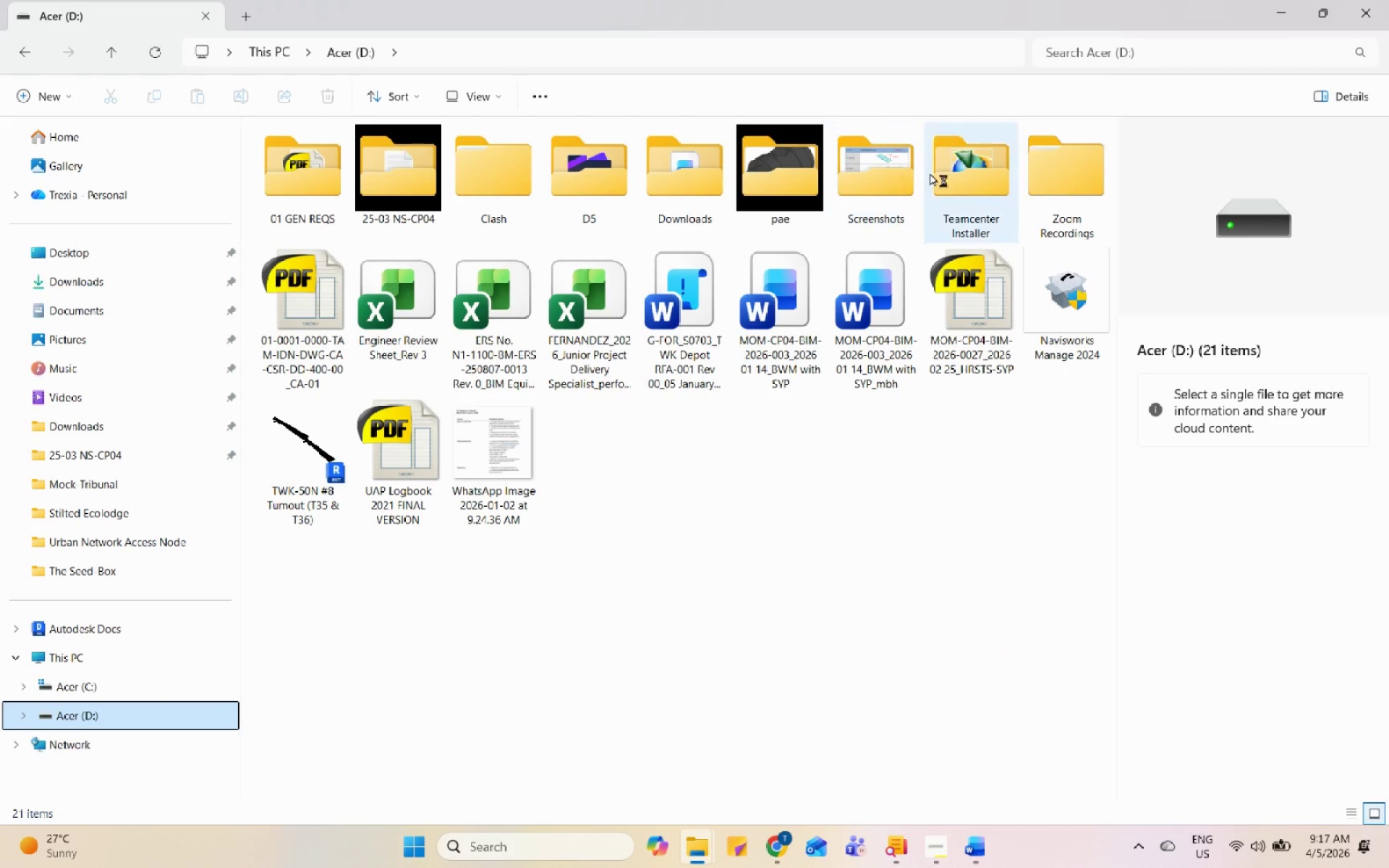 
left_click([909, 163])
 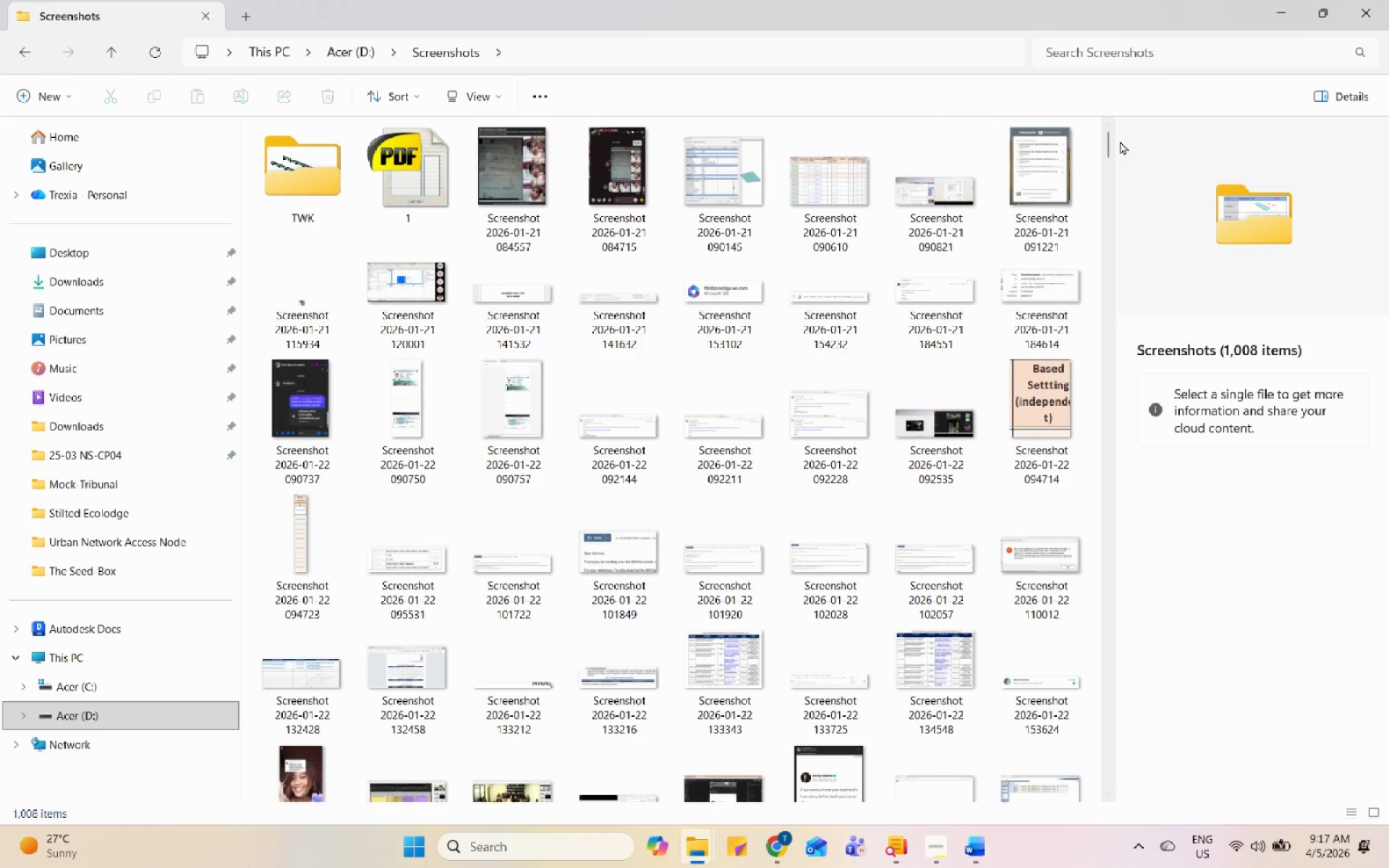 
left_click_drag(start_coordinate=[1106, 143], to_coordinate=[1076, 804])
 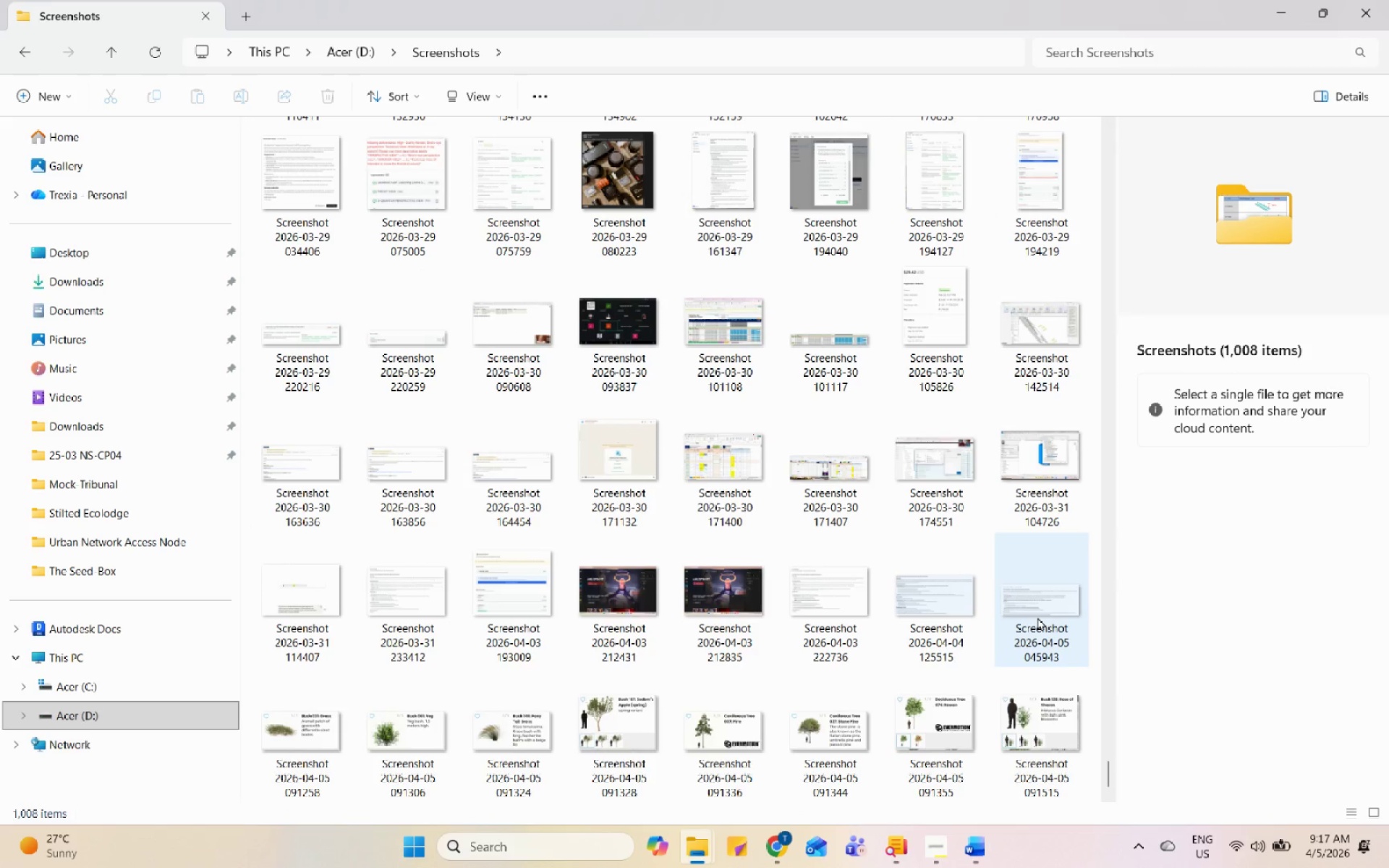 
double_click([1037, 617])
 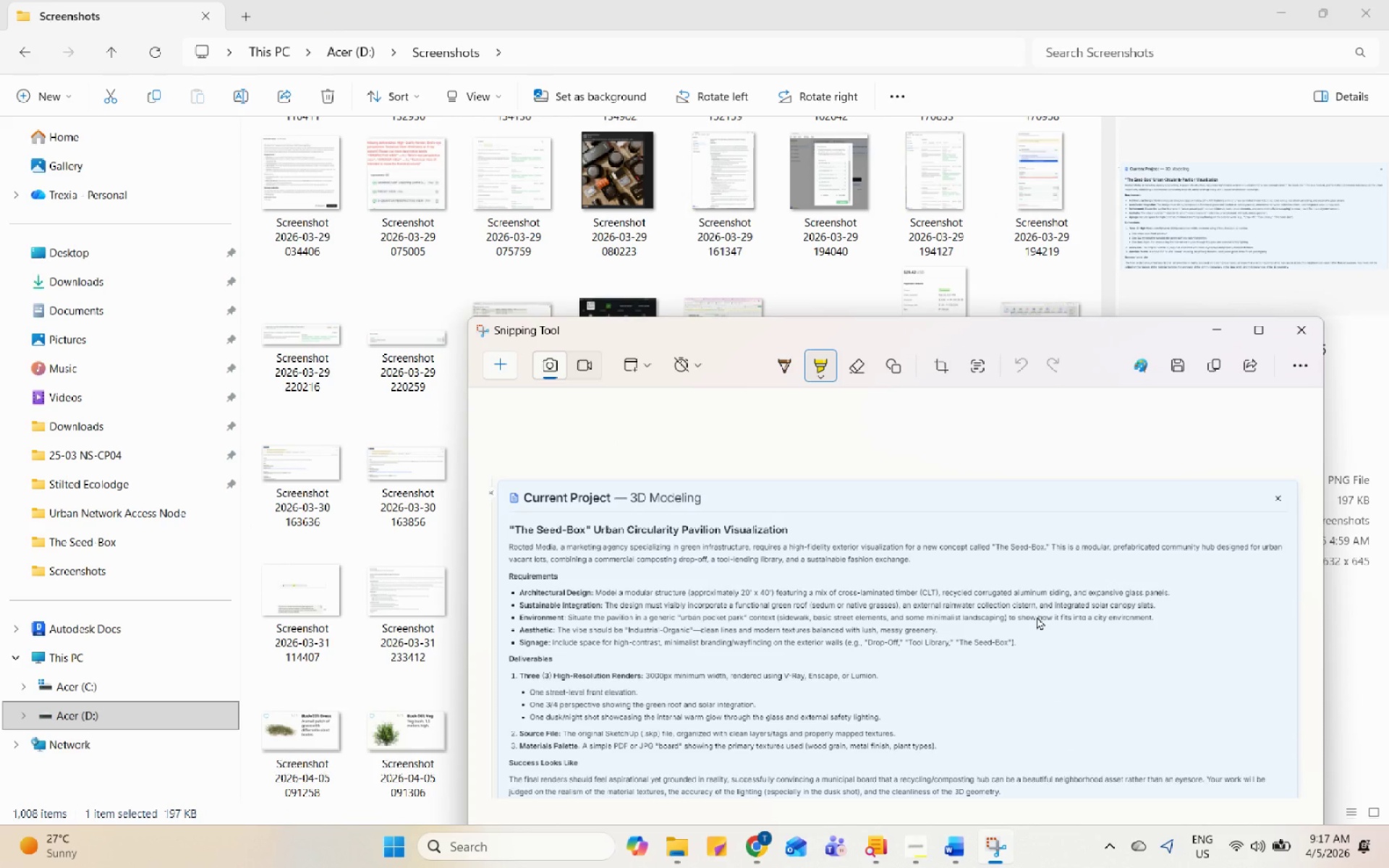 
wait(5.06)
 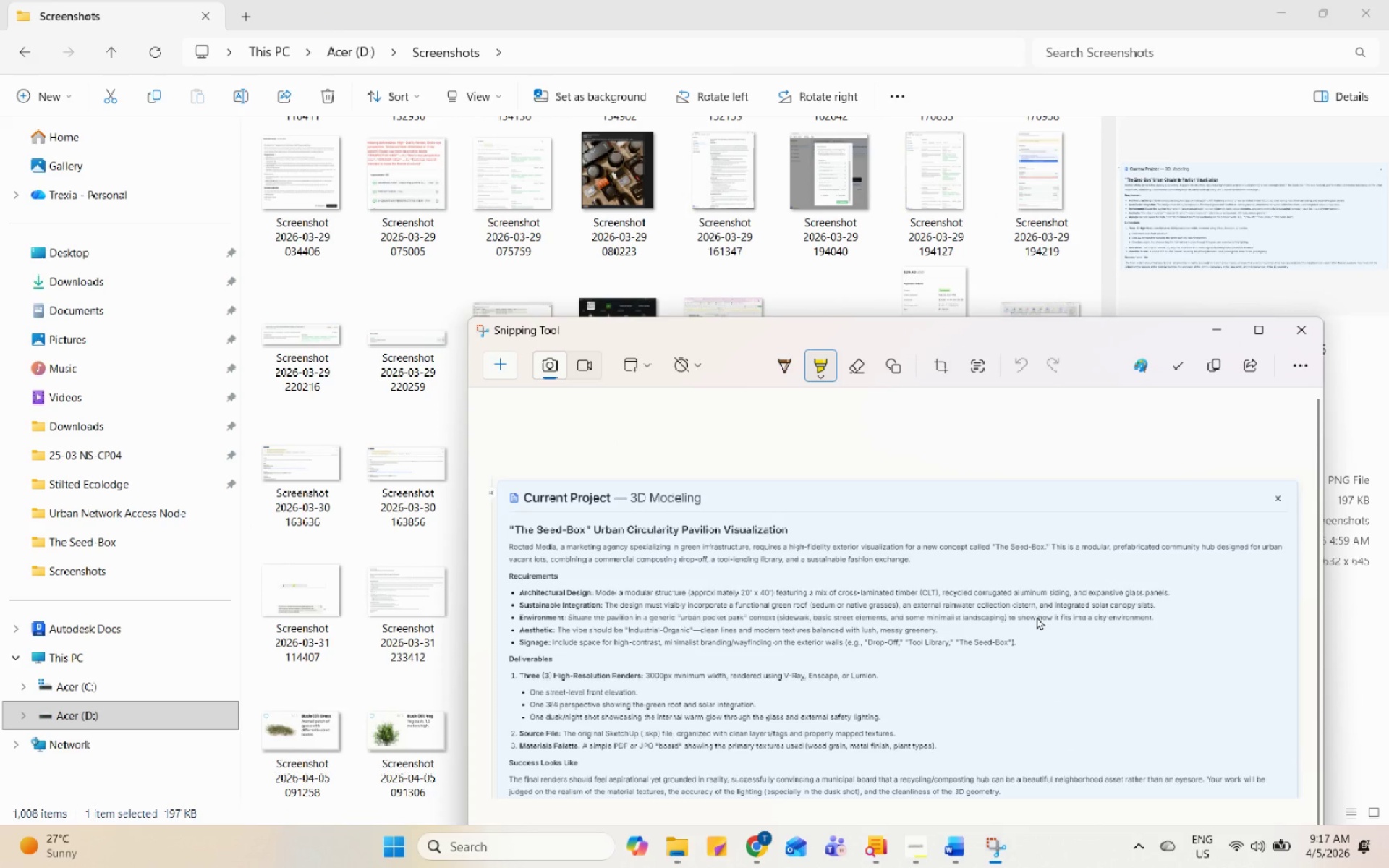 
left_click([1219, 324])
 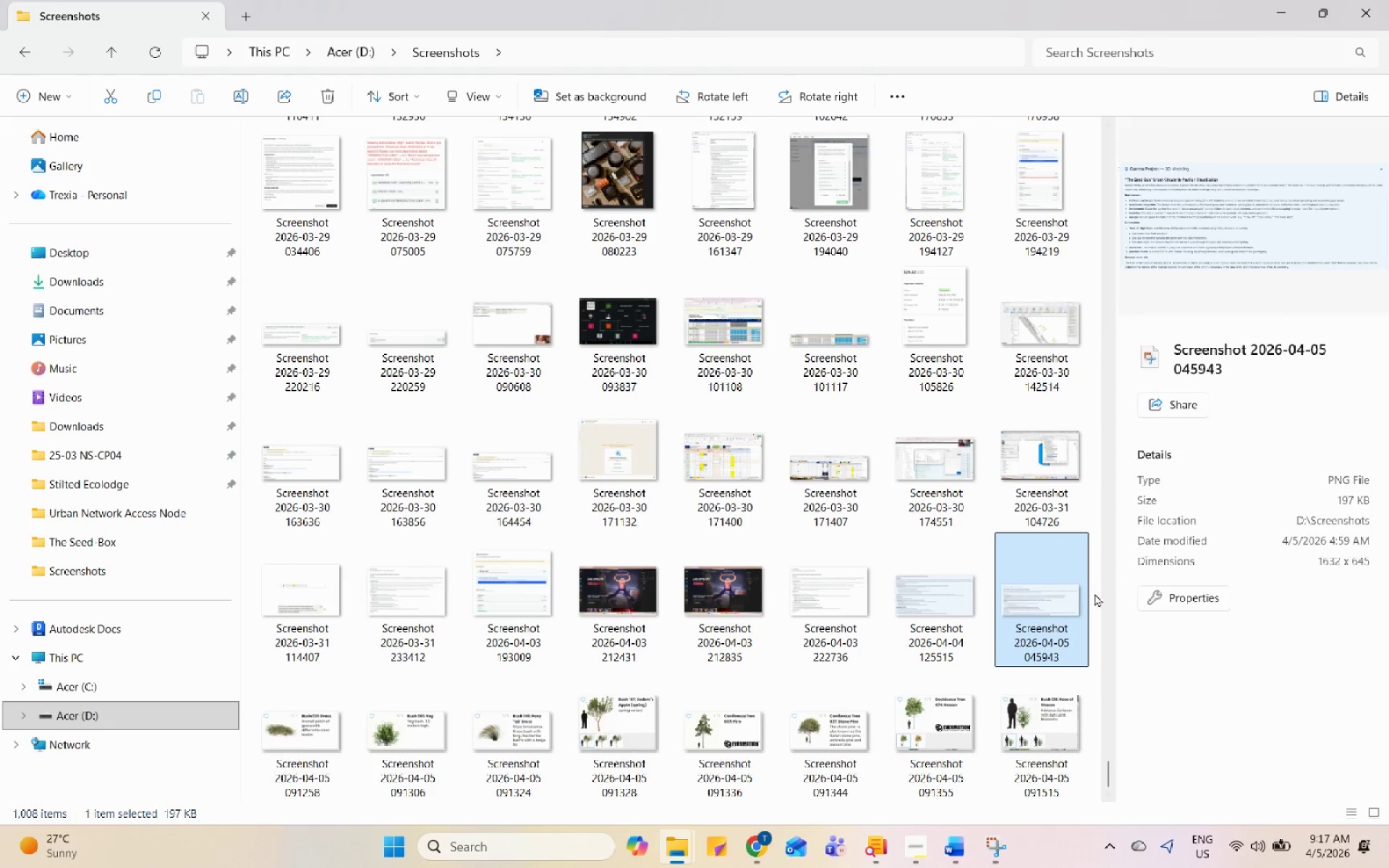 
double_click([1063, 594])
 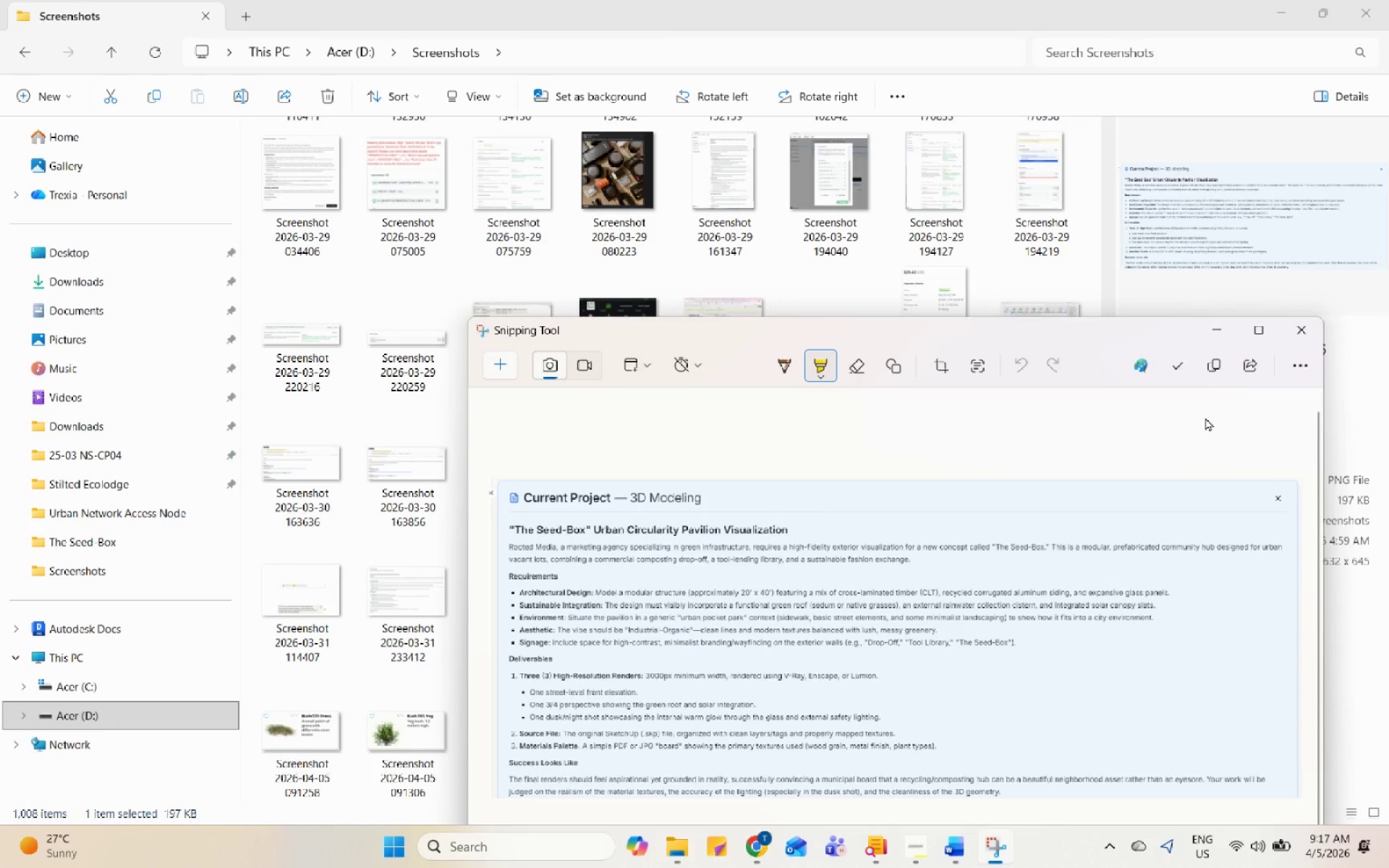 
left_click([1263, 335])
 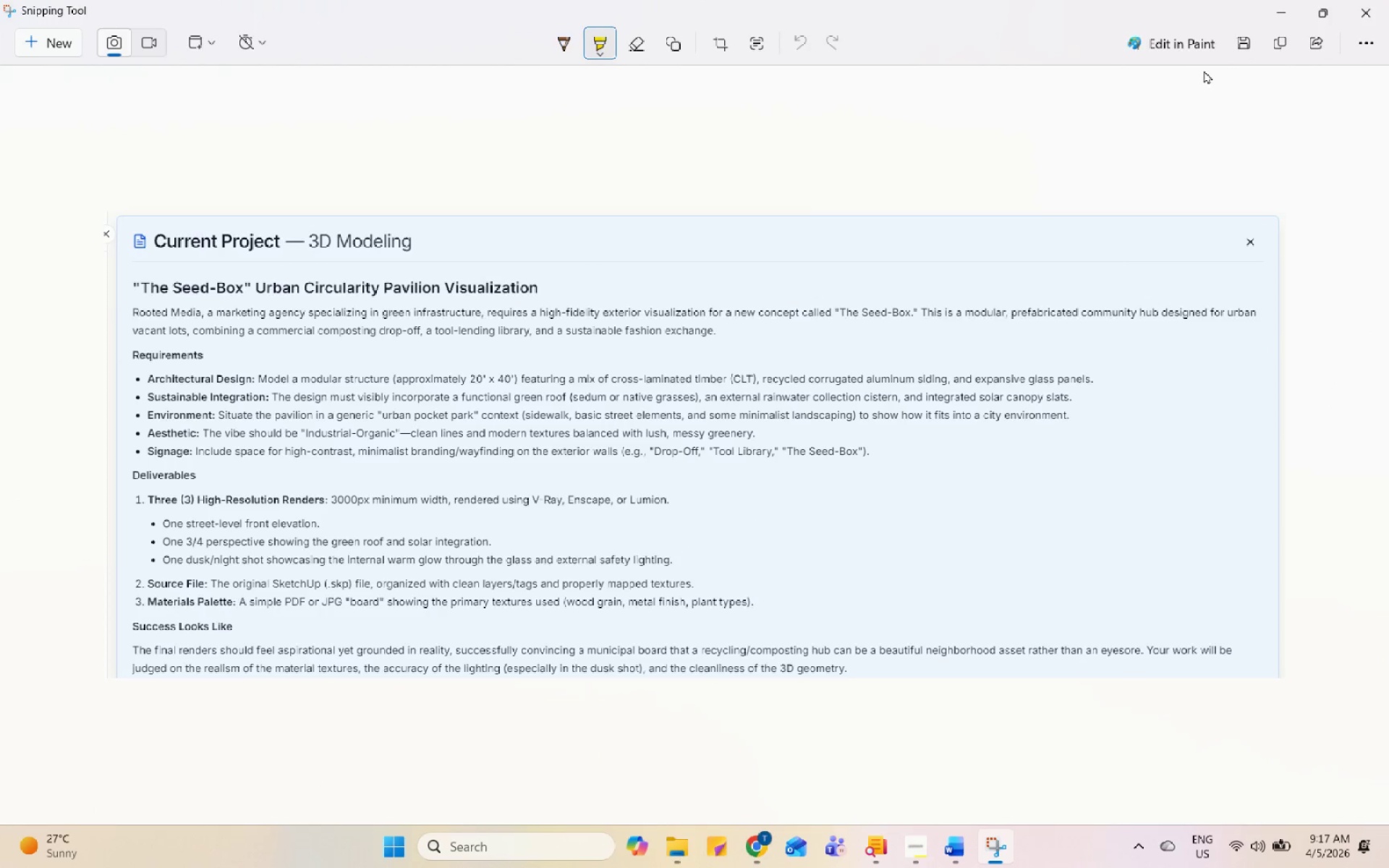 
left_click([1273, 15])
 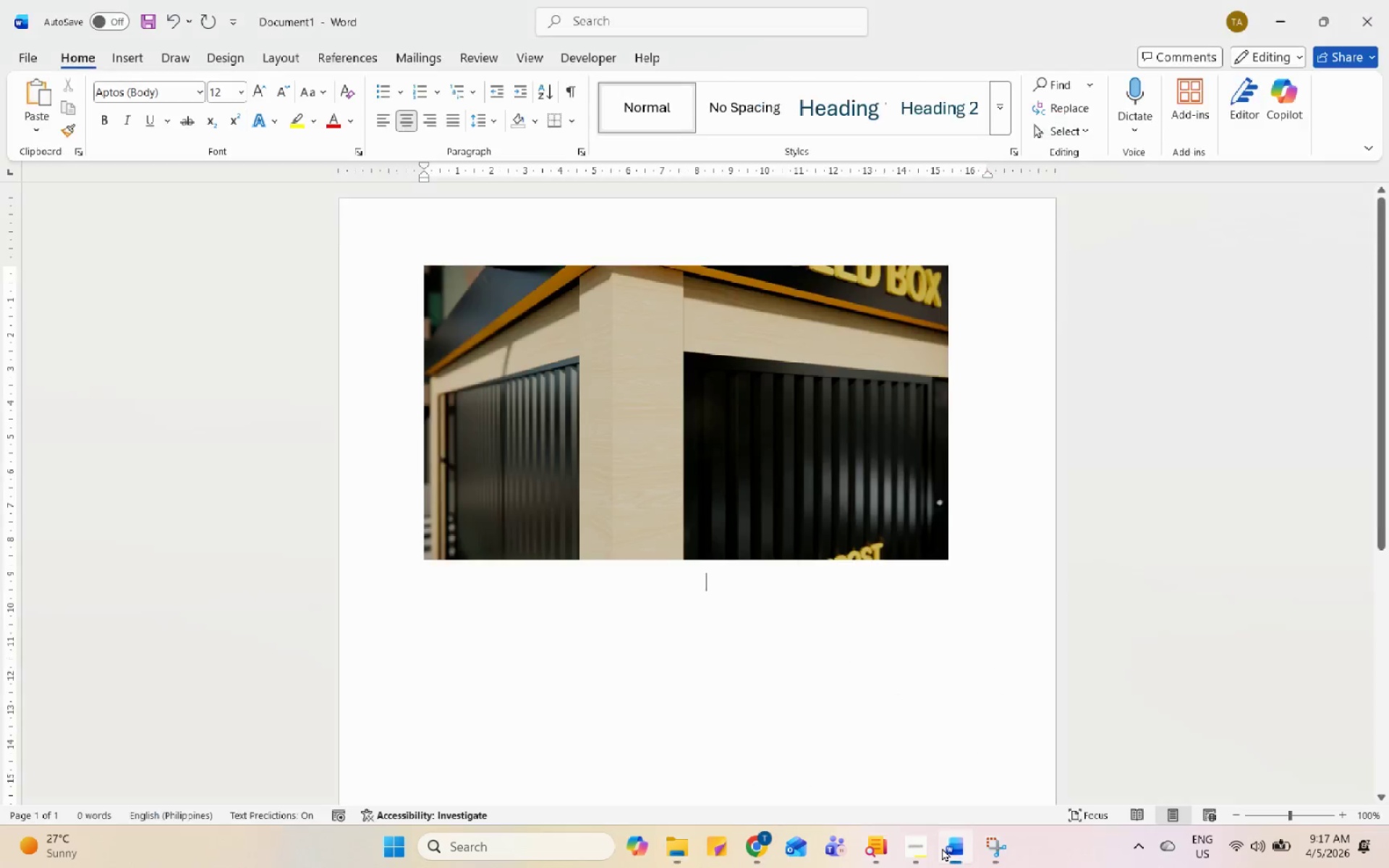 
type(cRO)
key(Backspace)
key(Backspace)
key(Backspace)
type(Cross Laminated Timber)
 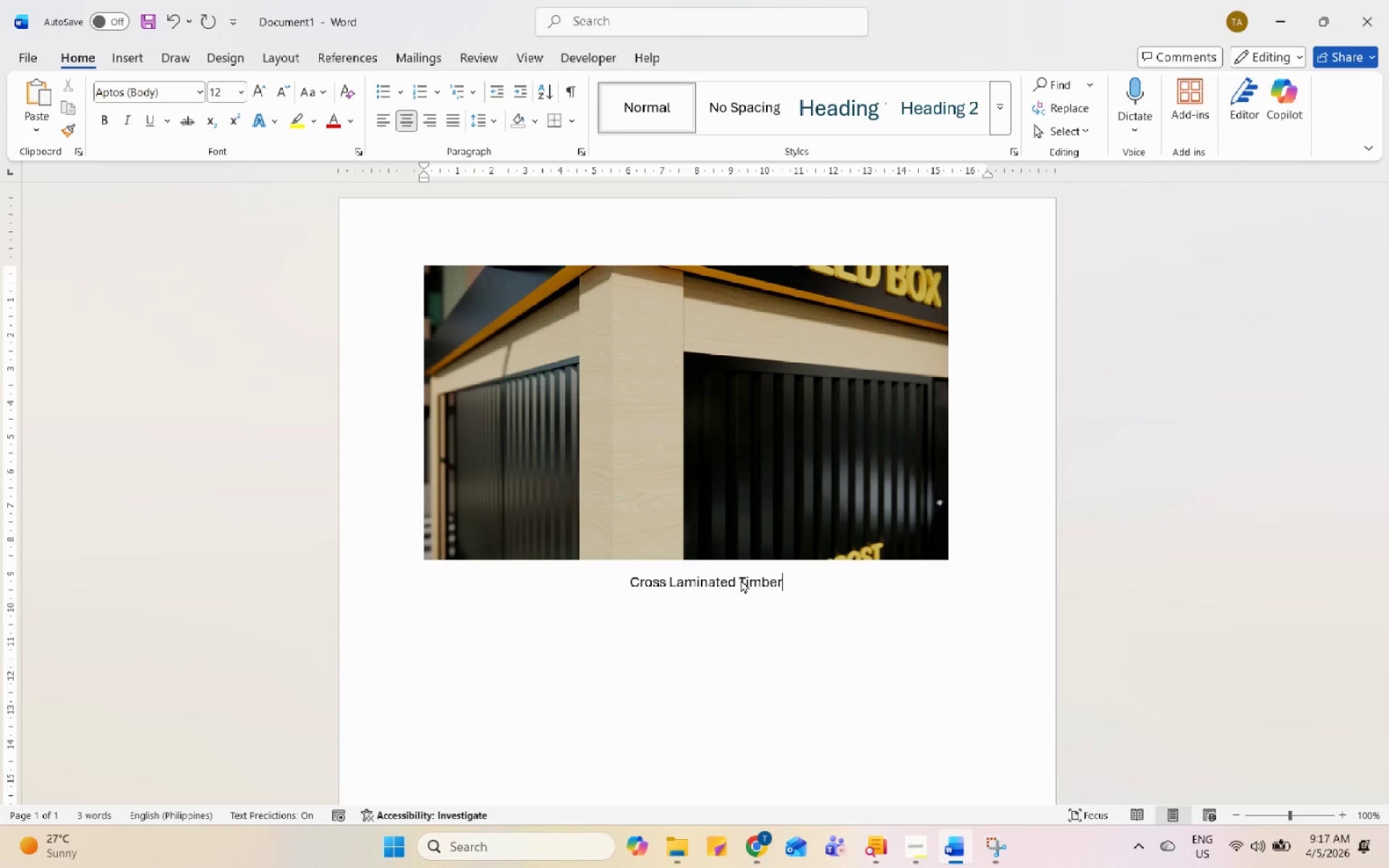 
left_click([668, 581])
 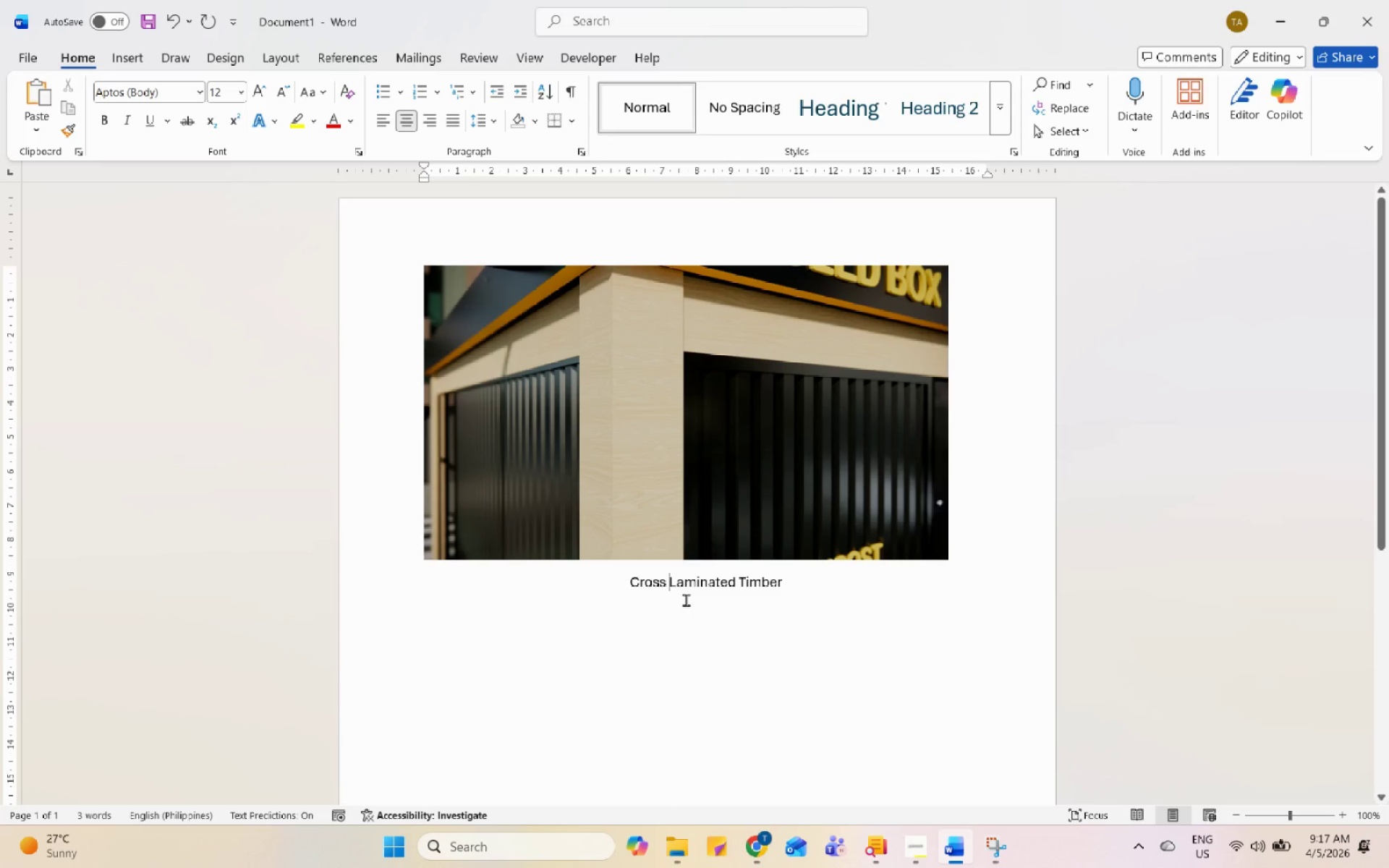 
key(Backspace)
 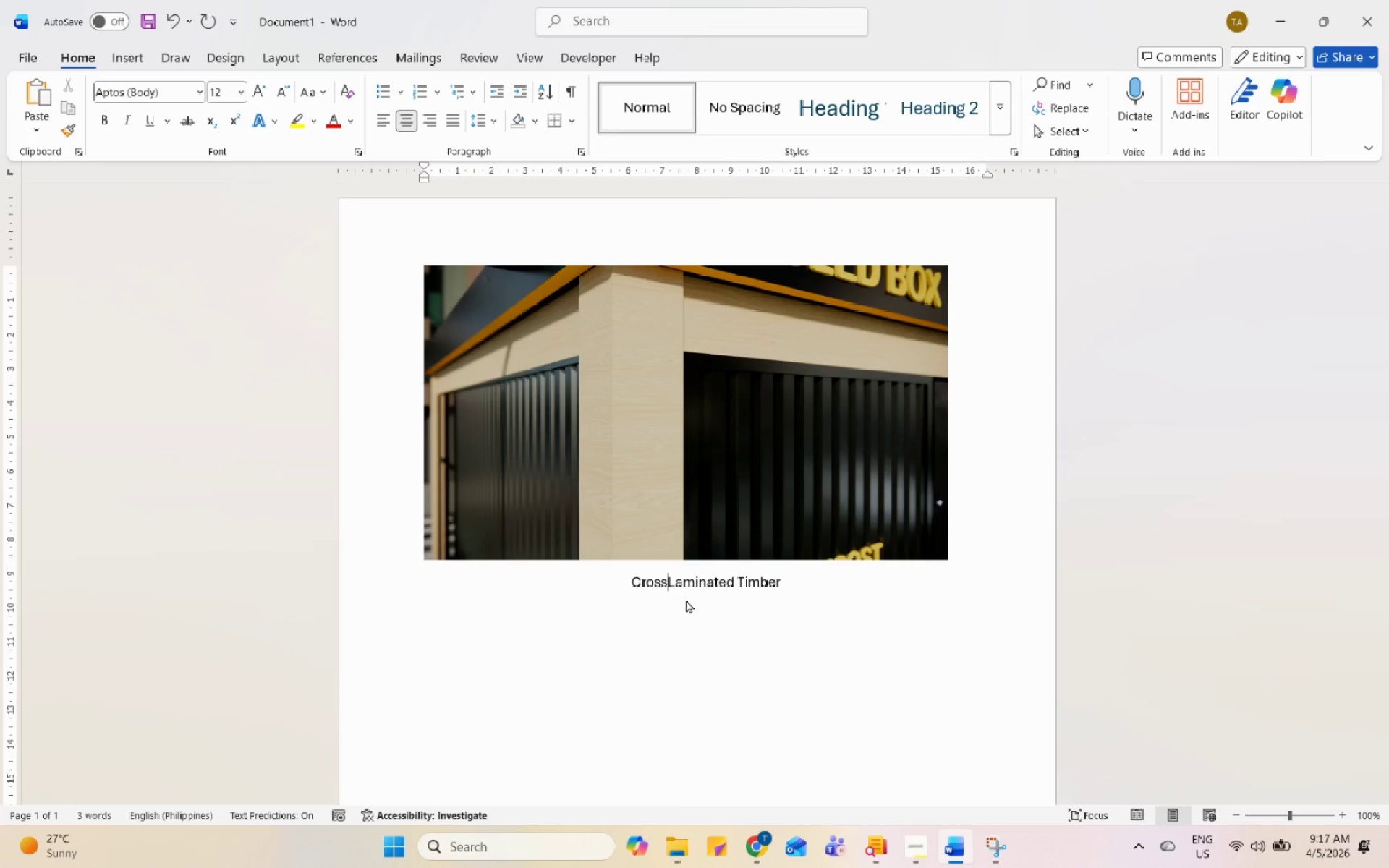 
key(Minus)
 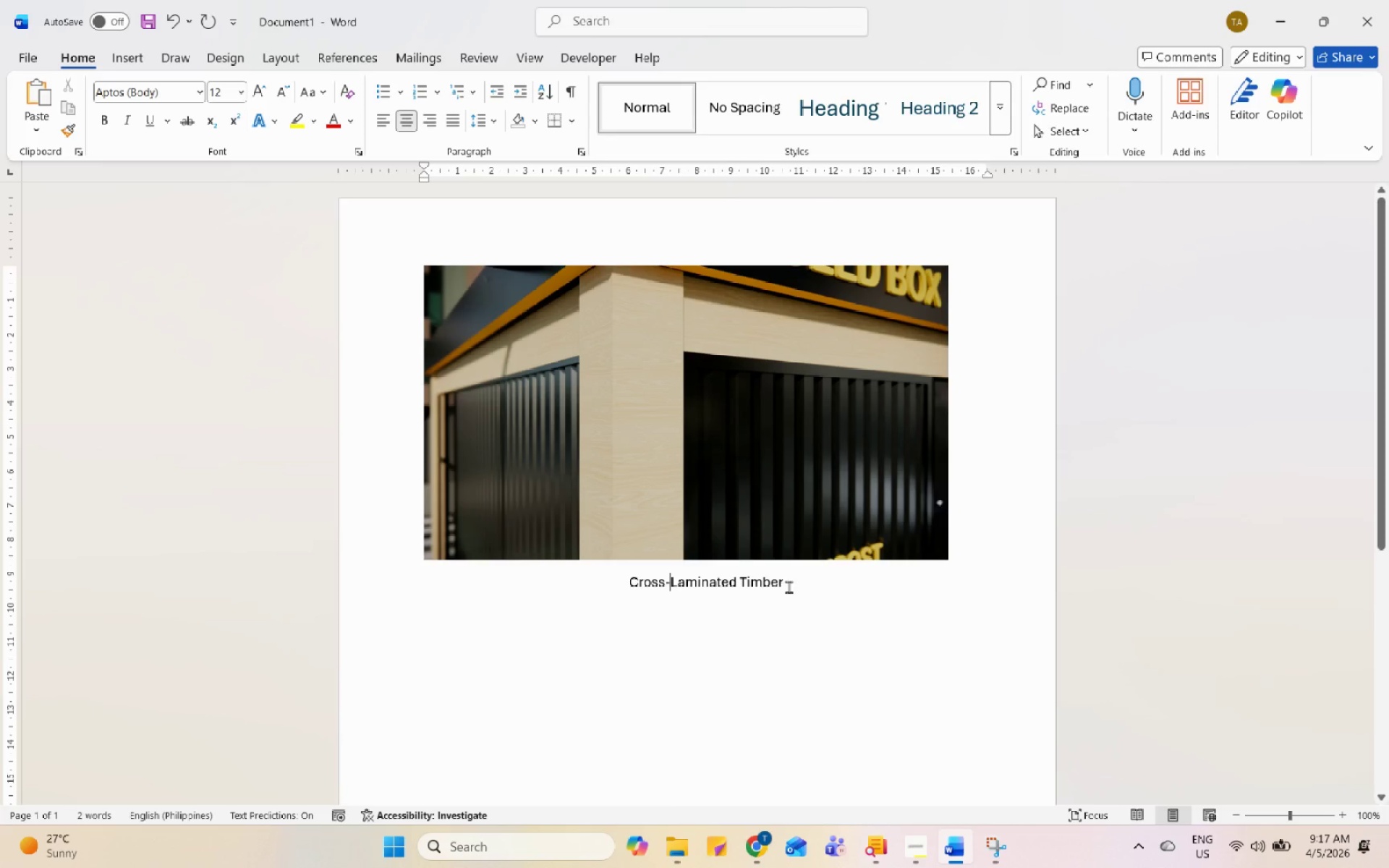 
left_click([792, 585])
 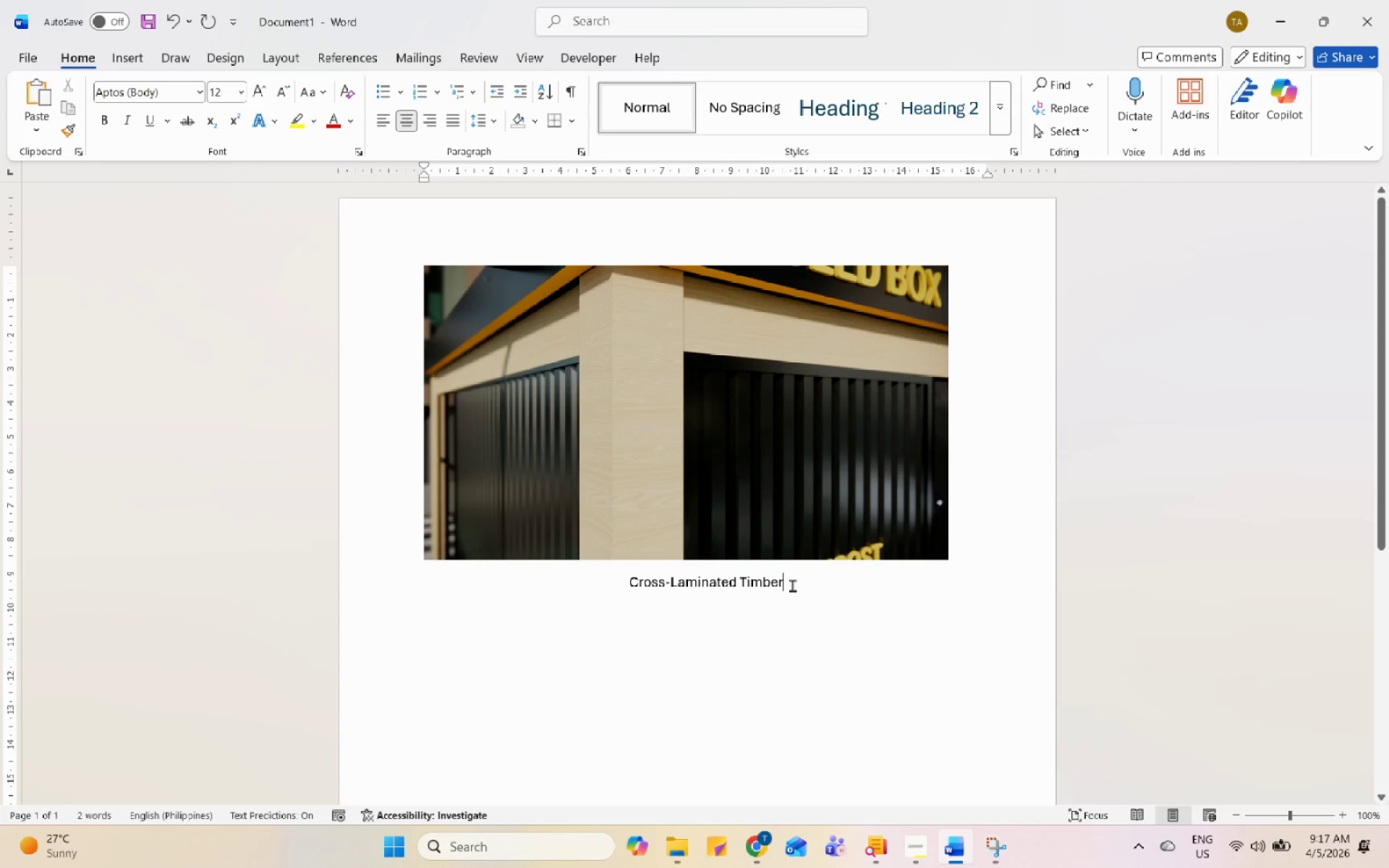 
key(Enter)
 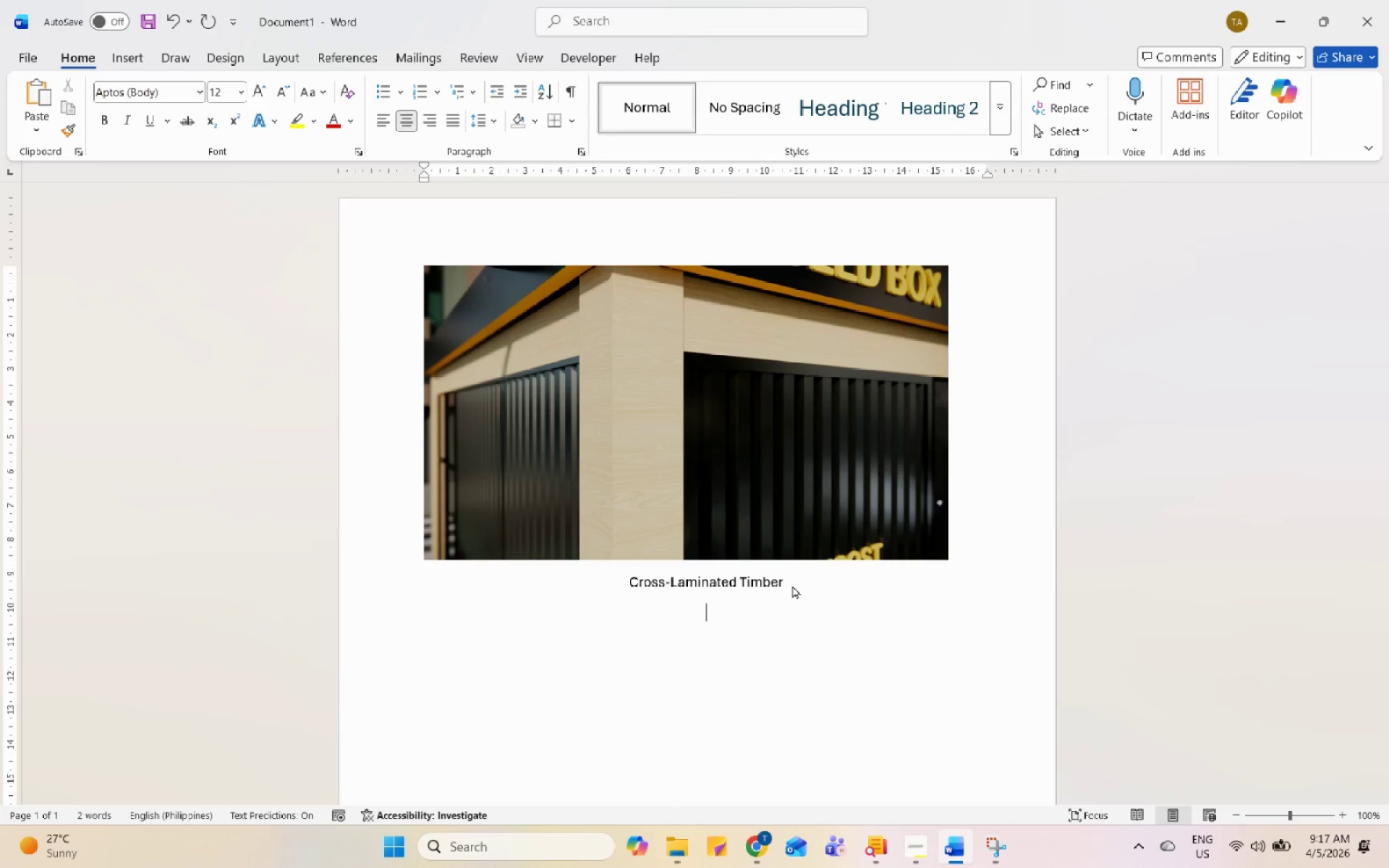 
key(Enter)
 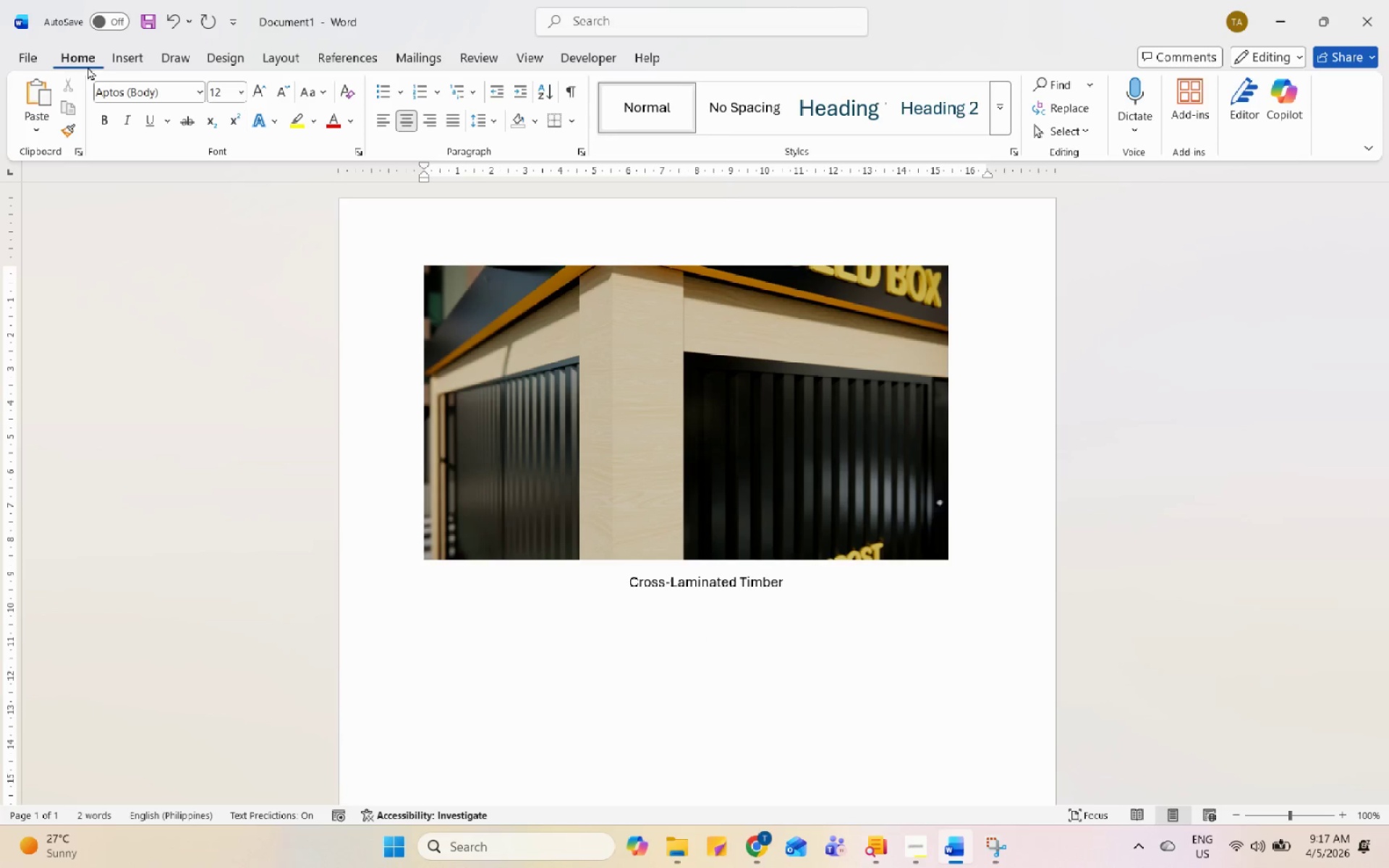 
left_click([116, 61])
 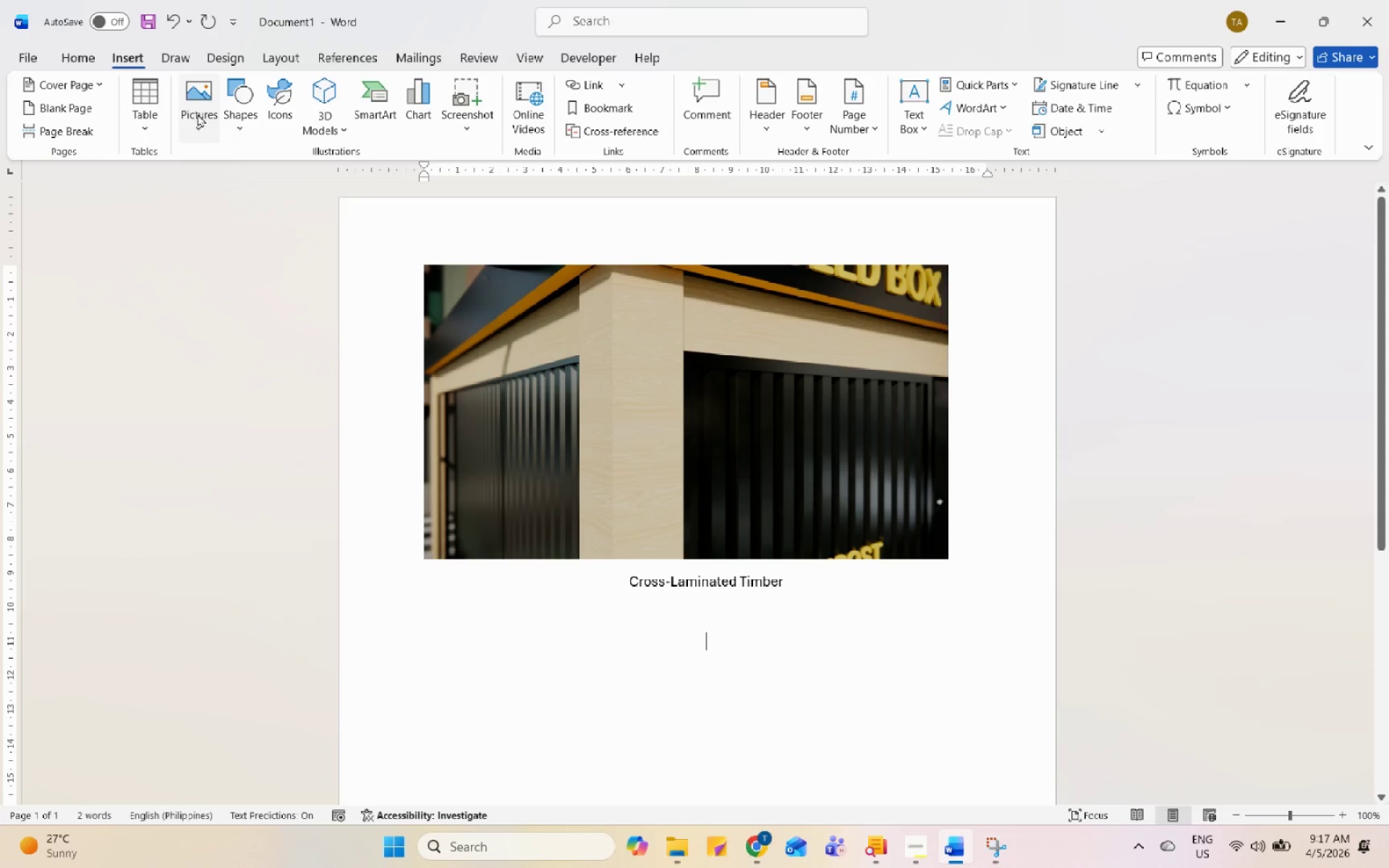 
double_click([244, 184])
 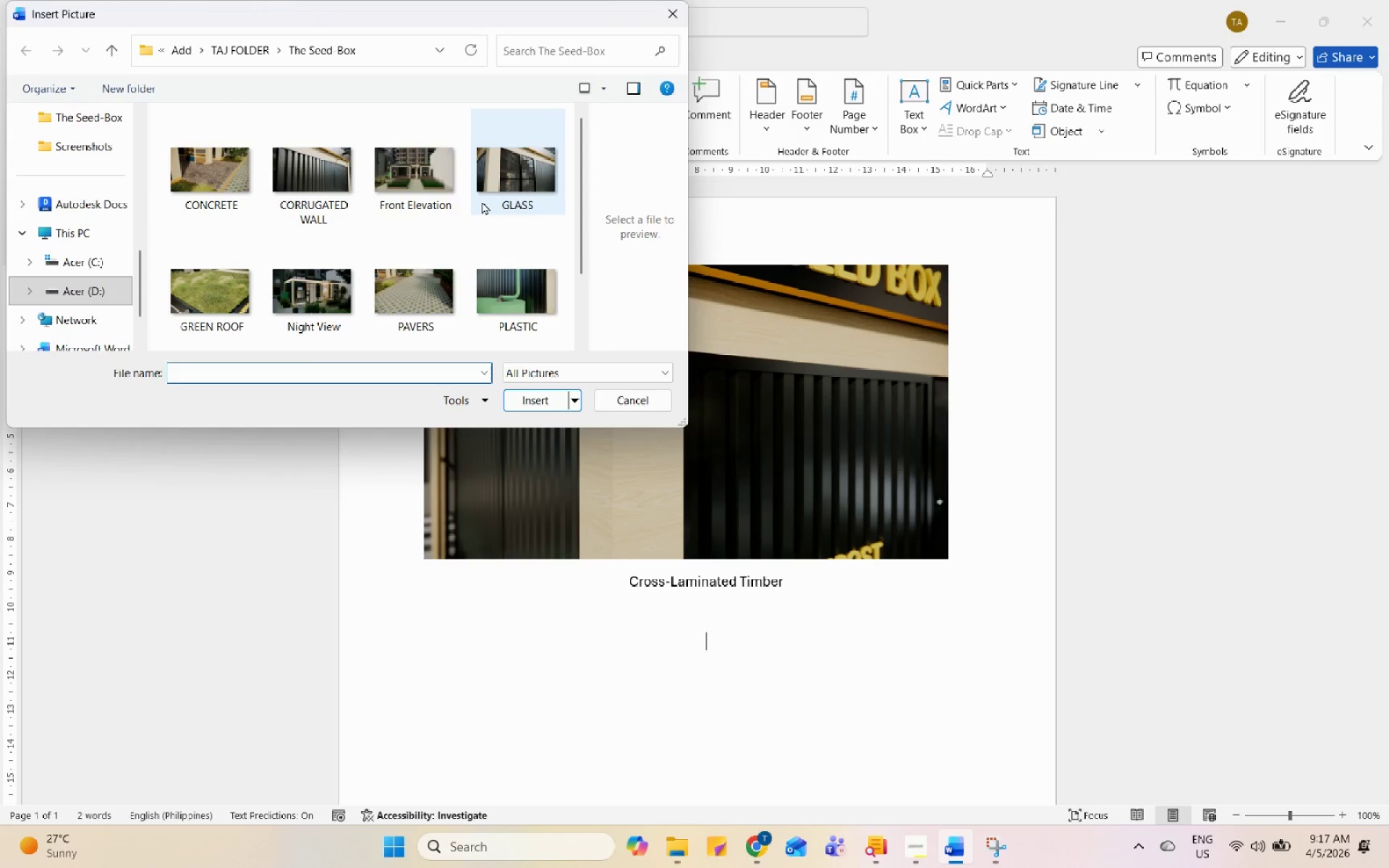 
left_click([286, 161])
 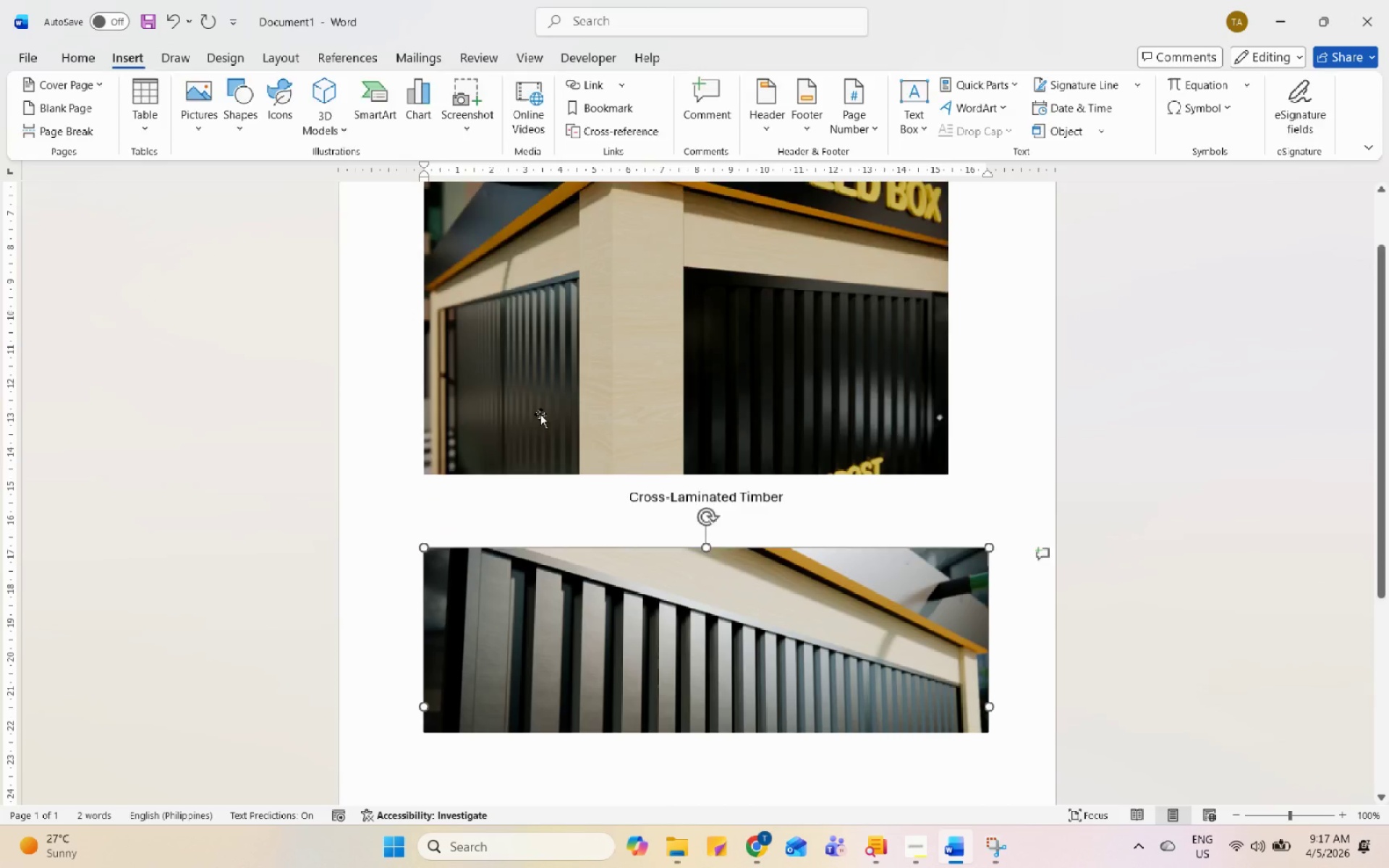 
scroll: coordinate [622, 497], scroll_direction: down, amount: 1.0
 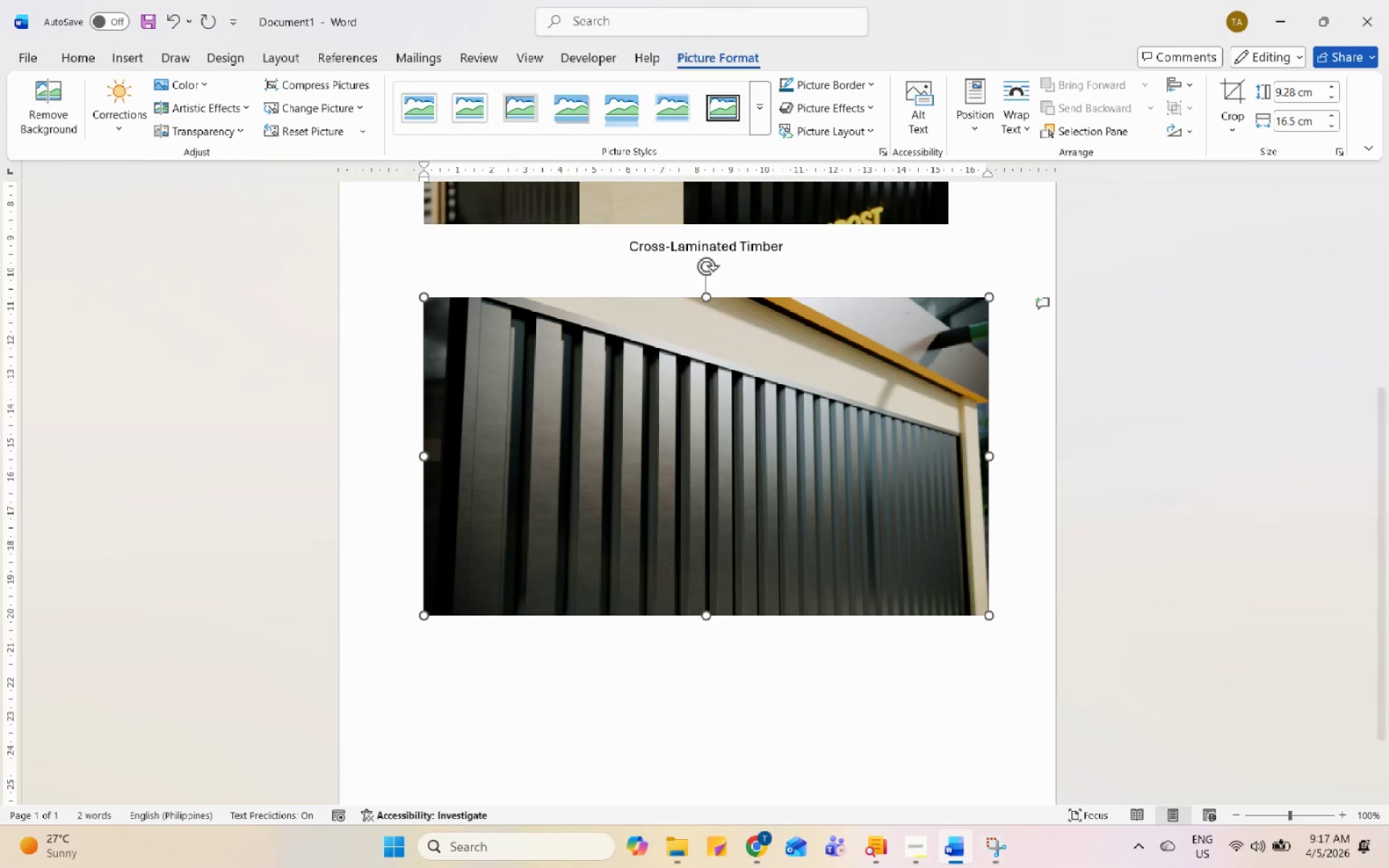 
left_click([1004, 859])
 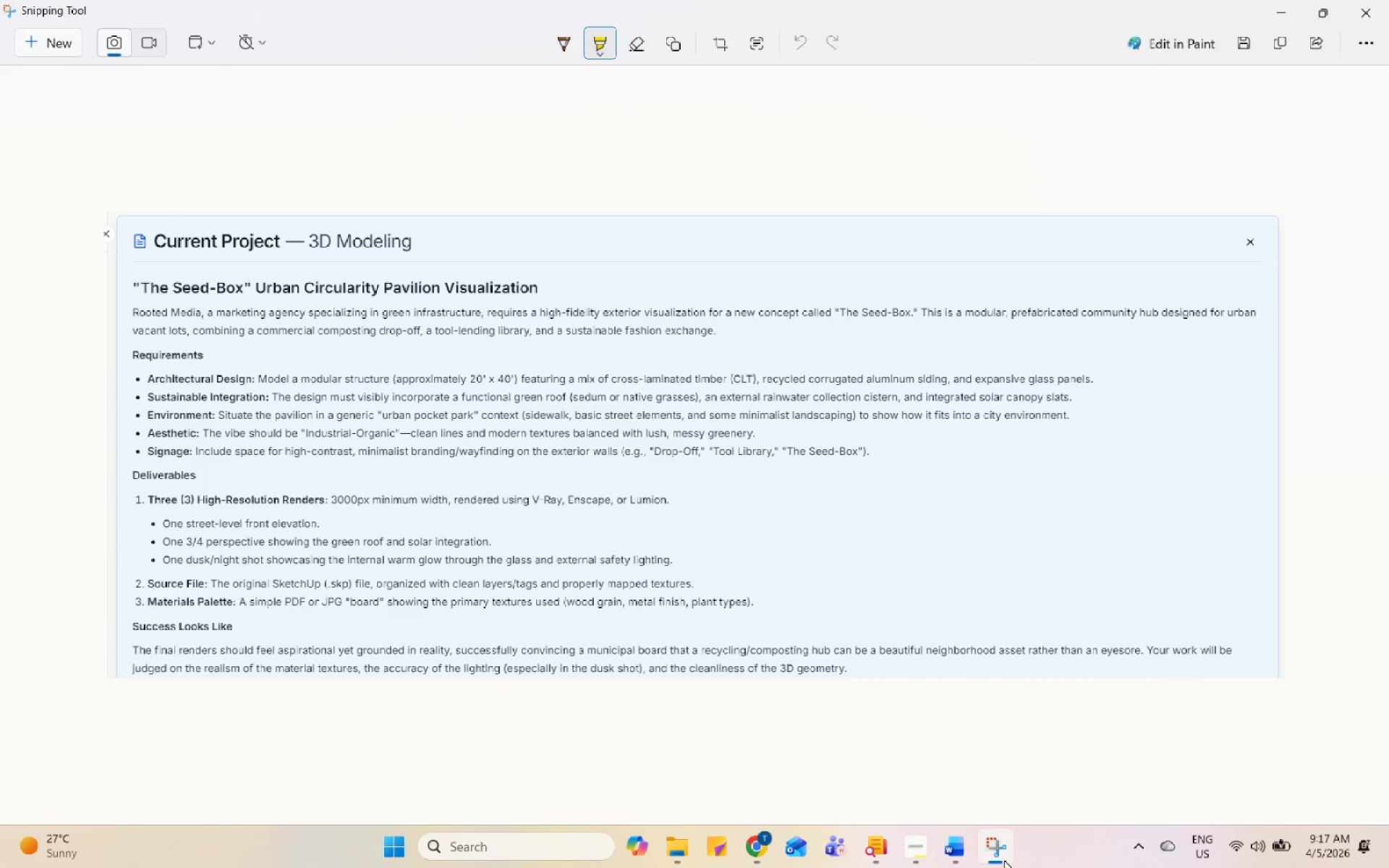 
wait(8.05)
 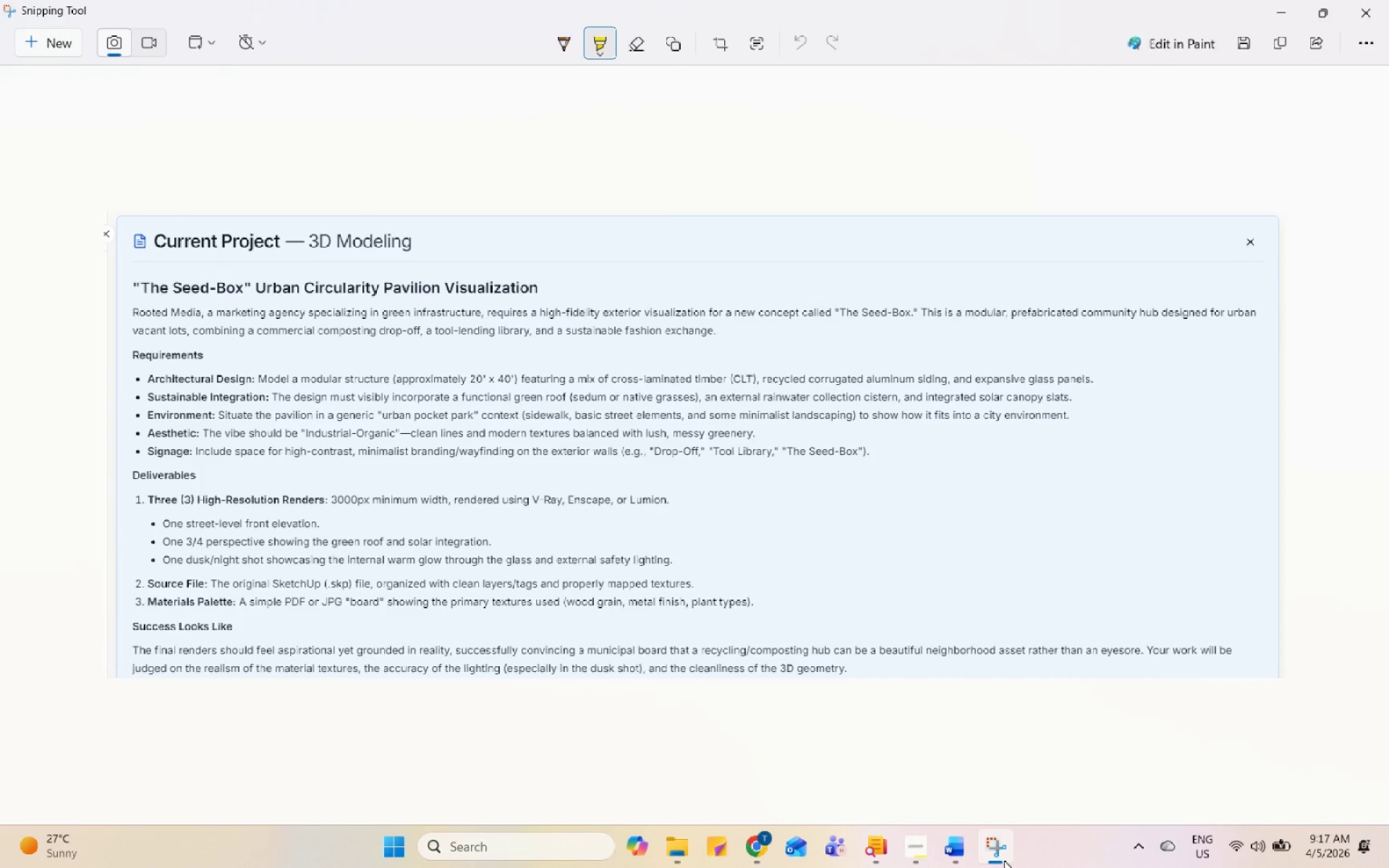 
left_click([1003, 858])
 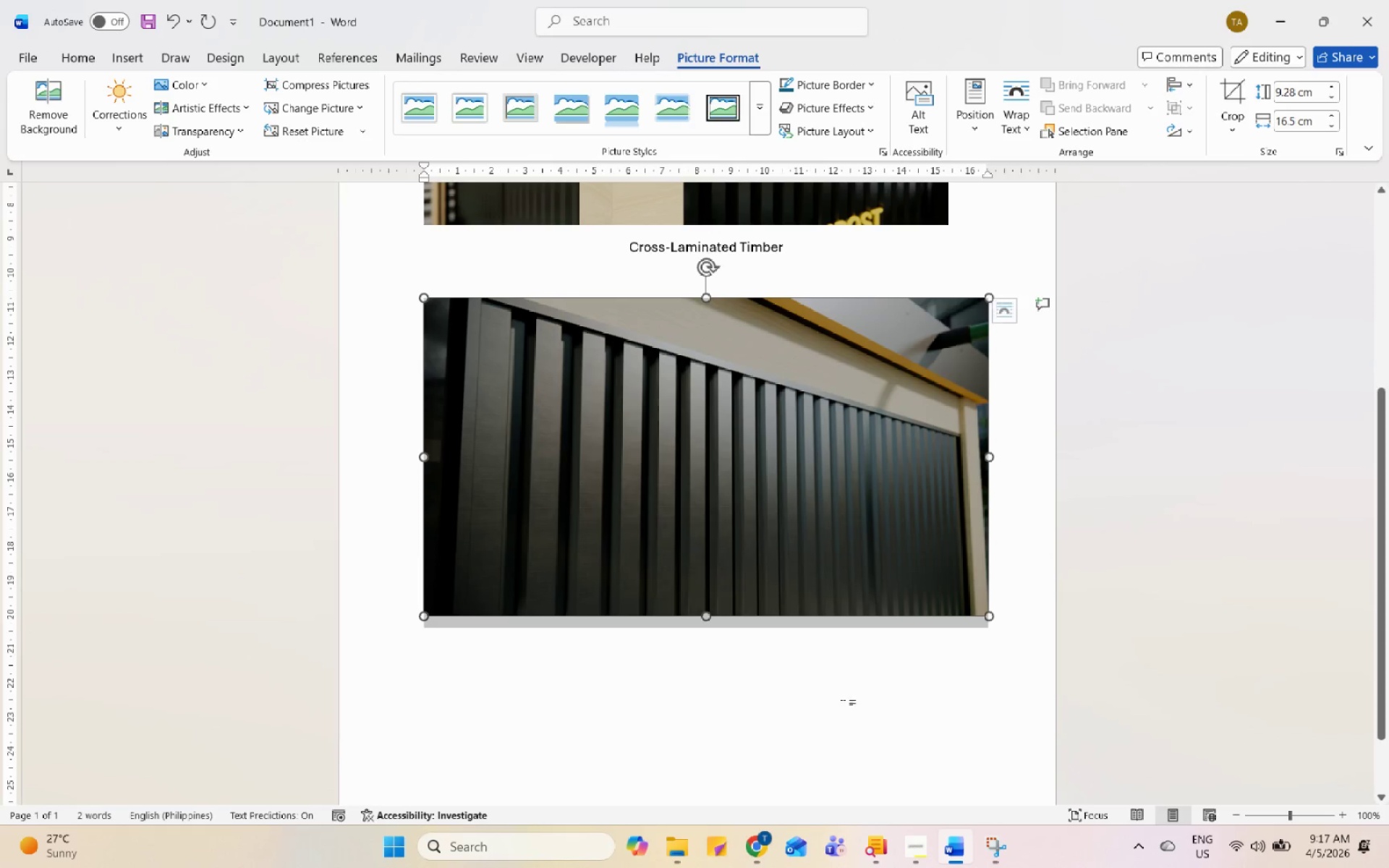 
double_click([831, 663])
 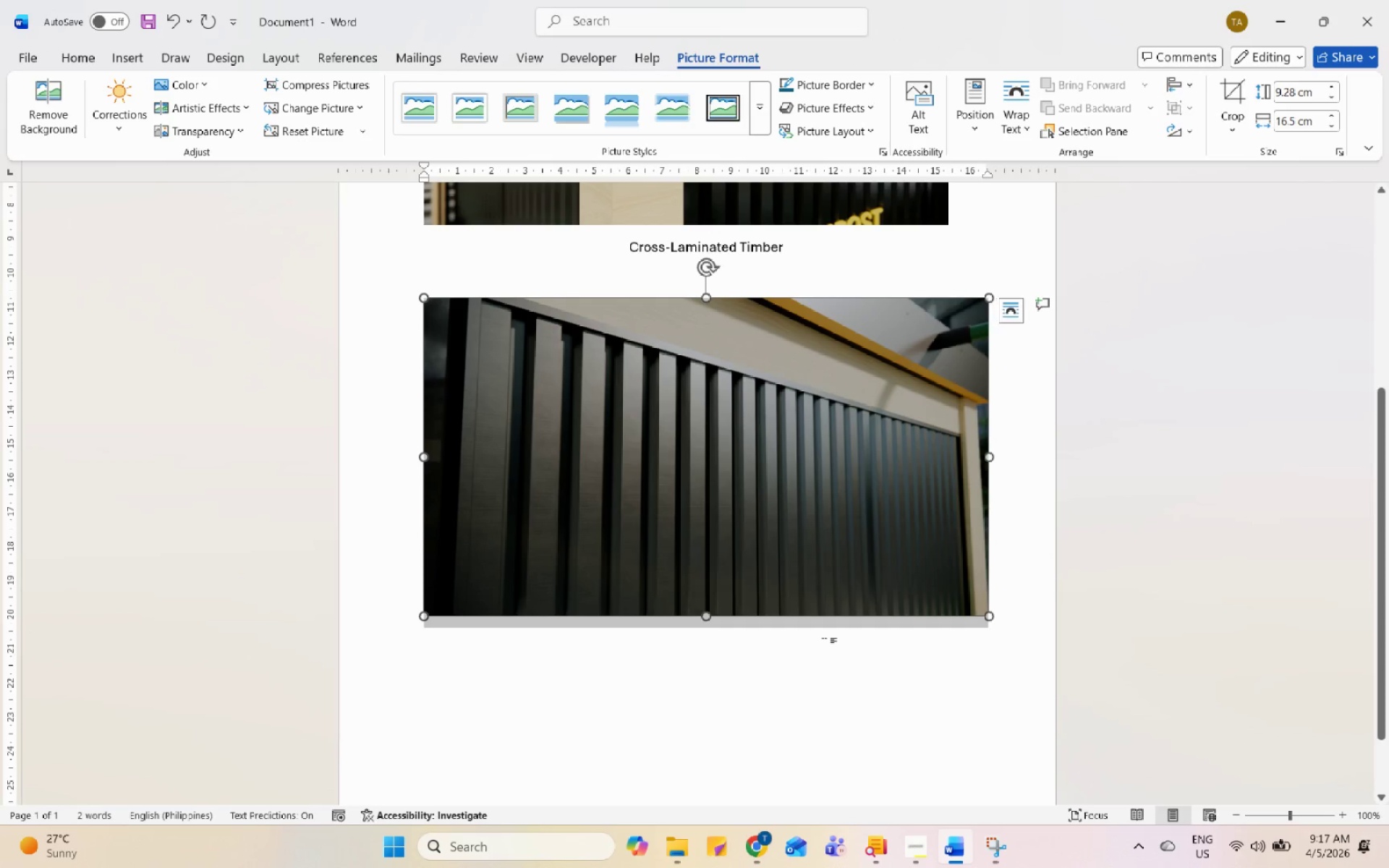 
triple_click([823, 637])
 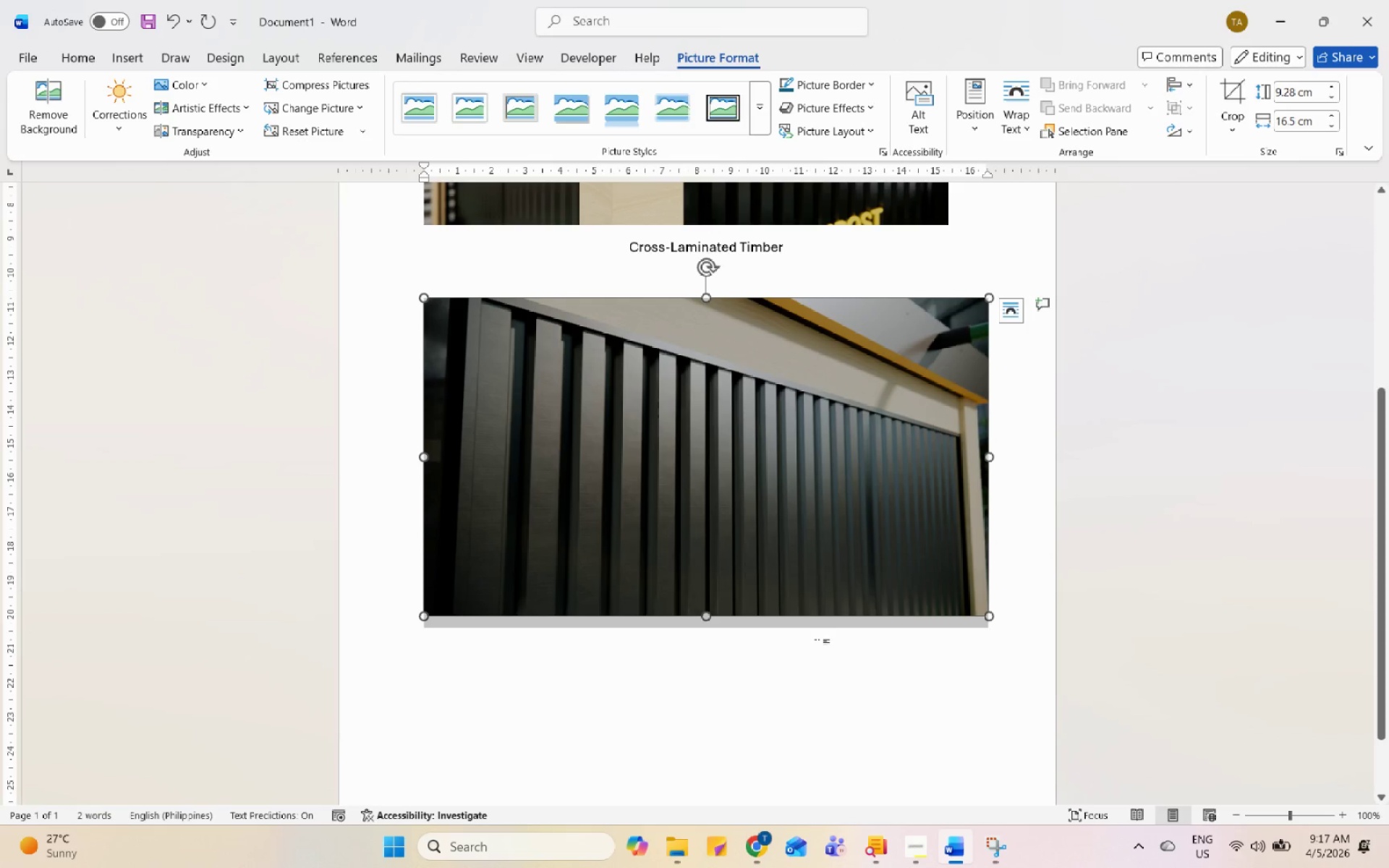 
triple_click([817, 644])
 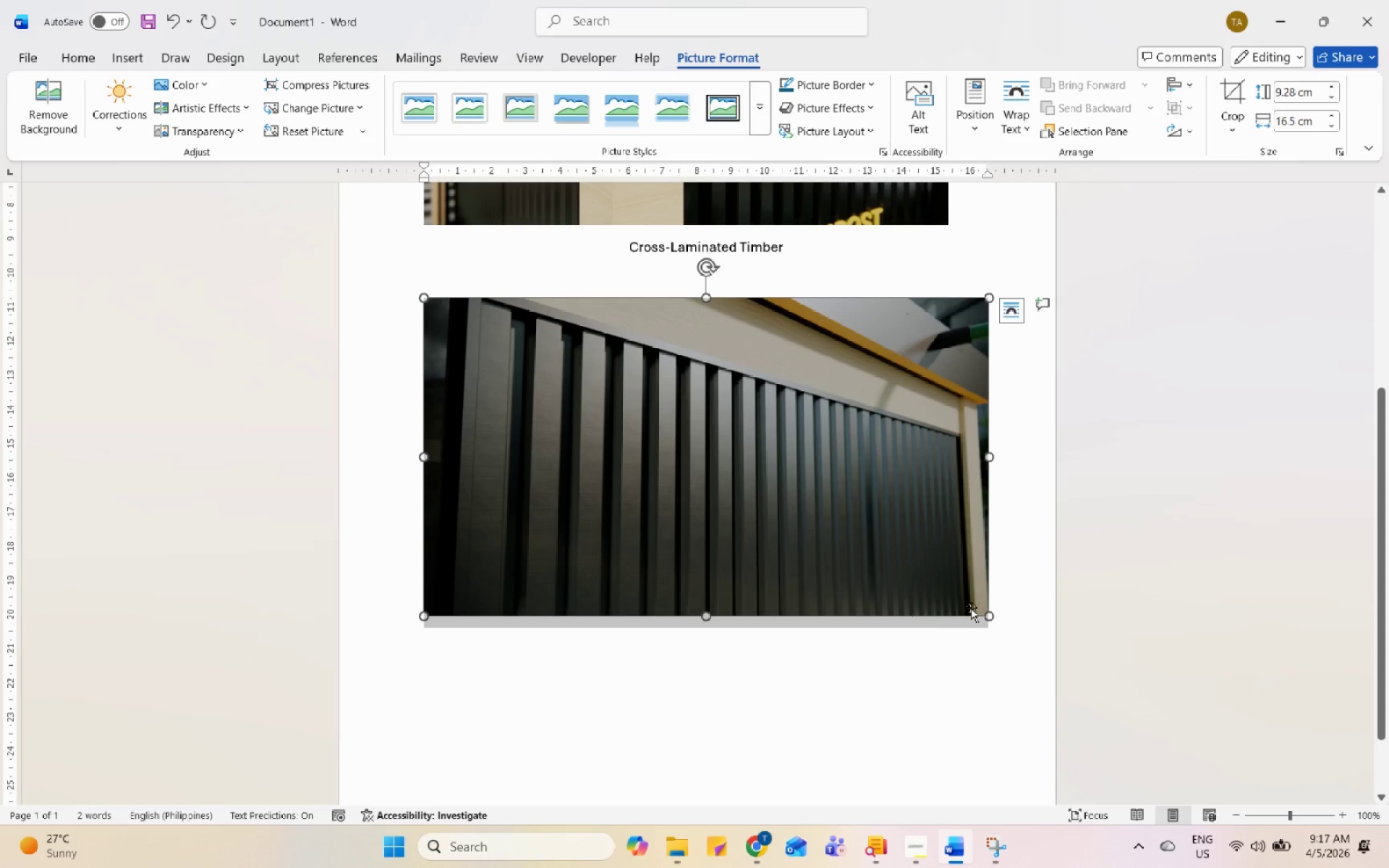 
left_click([1003, 603])
 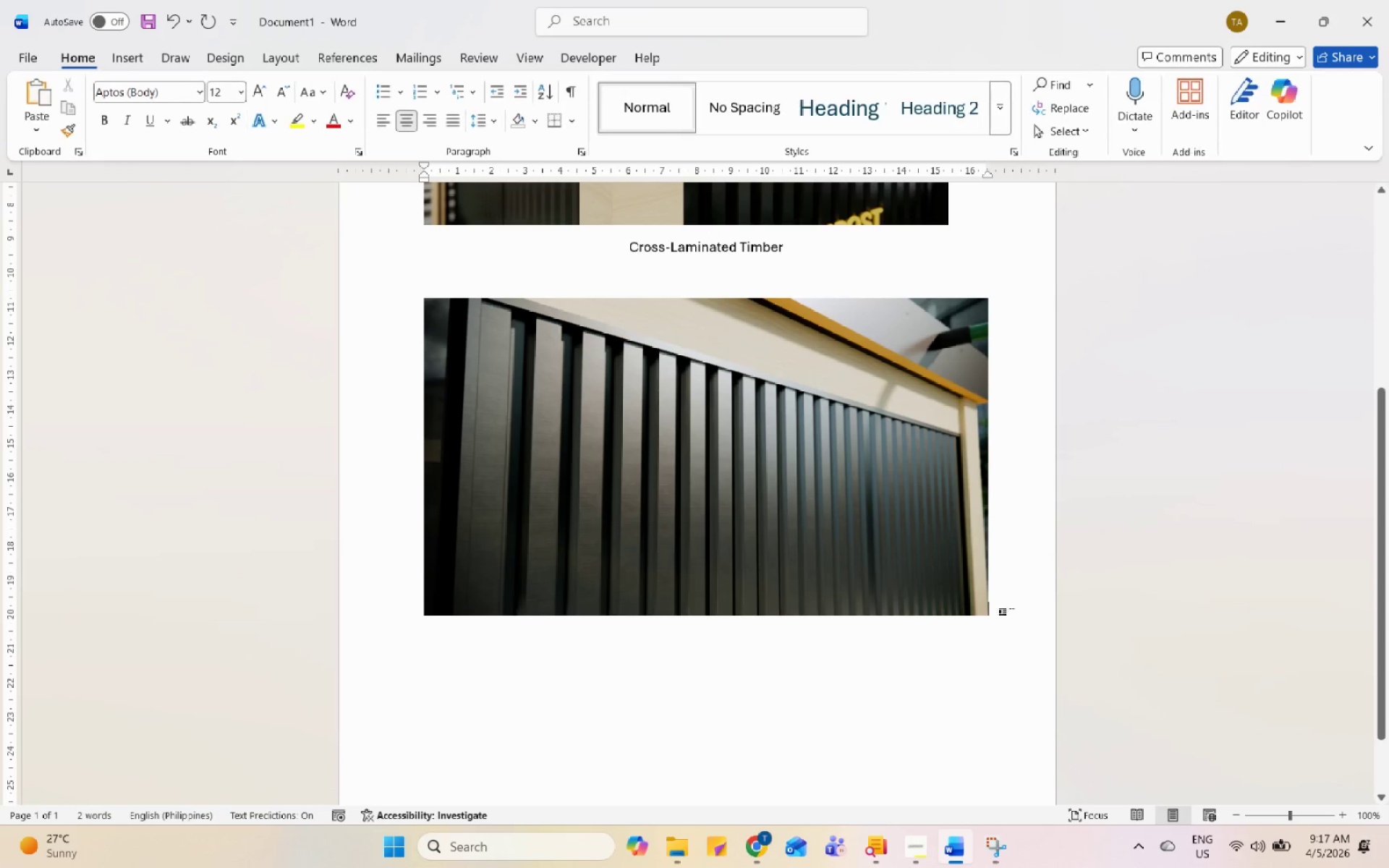 
key(Enter)
 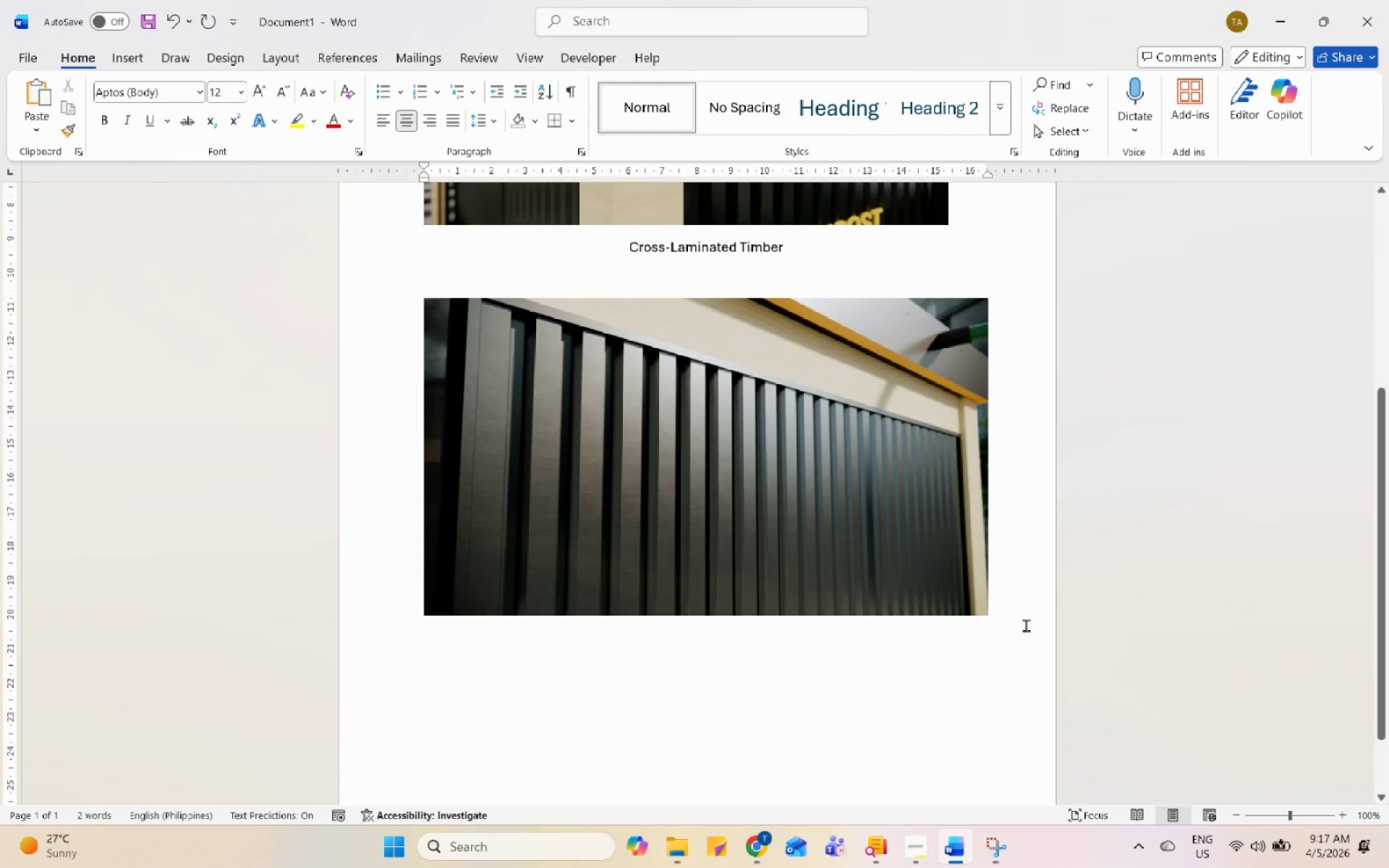 
type(alumi)
key(Backspace)
key(Backspace)
key(Backspace)
key(Backspace)
key(Backspace)
type(aLUMI)
key(Backspace)
key(Backspace)
key(Backspace)
key(Backspace)
key(Backspace)
type(Aluminin)
key(Backspace)
key(Backspace)
type(um Corrugated Wall)
 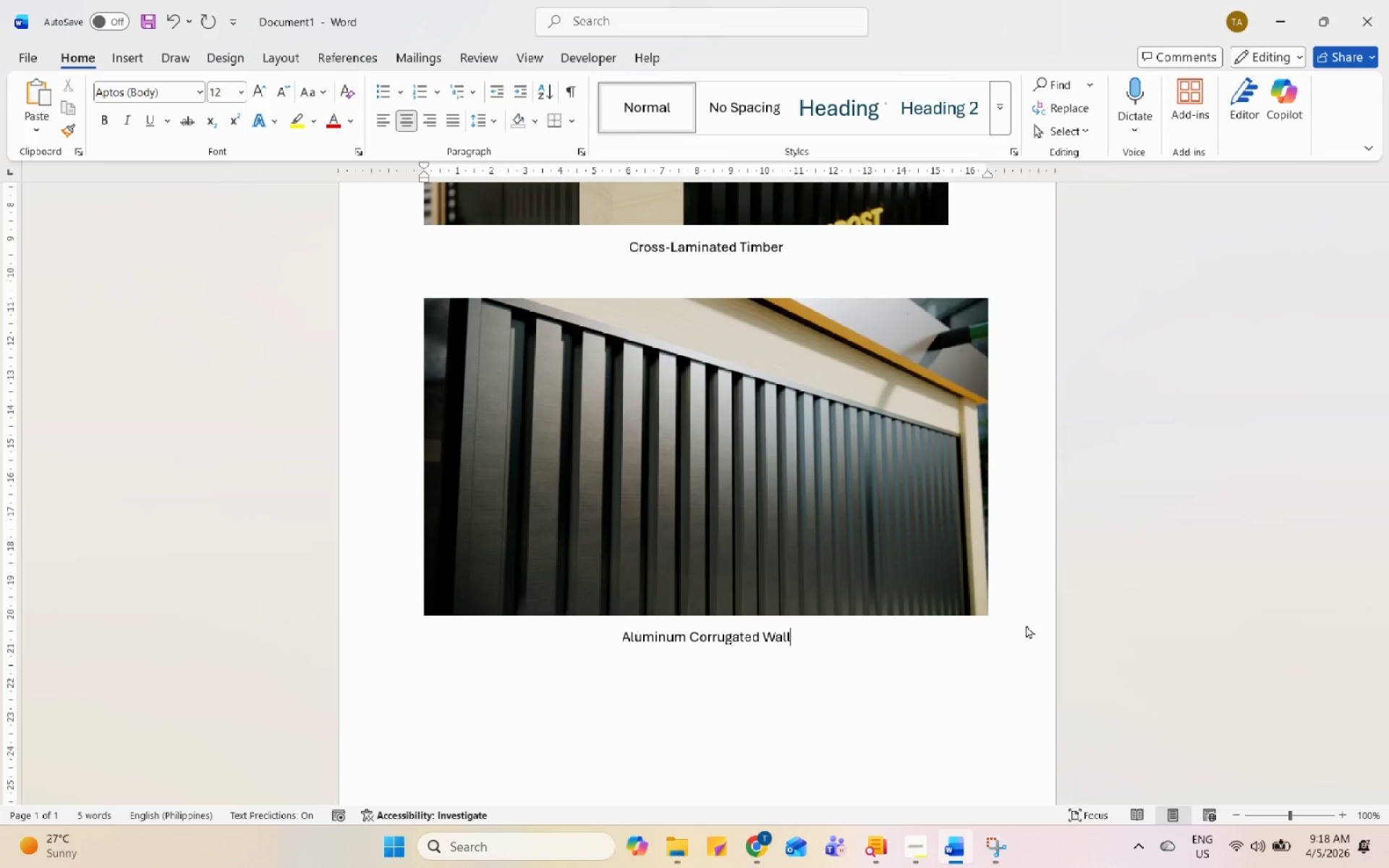 
key(Enter)
 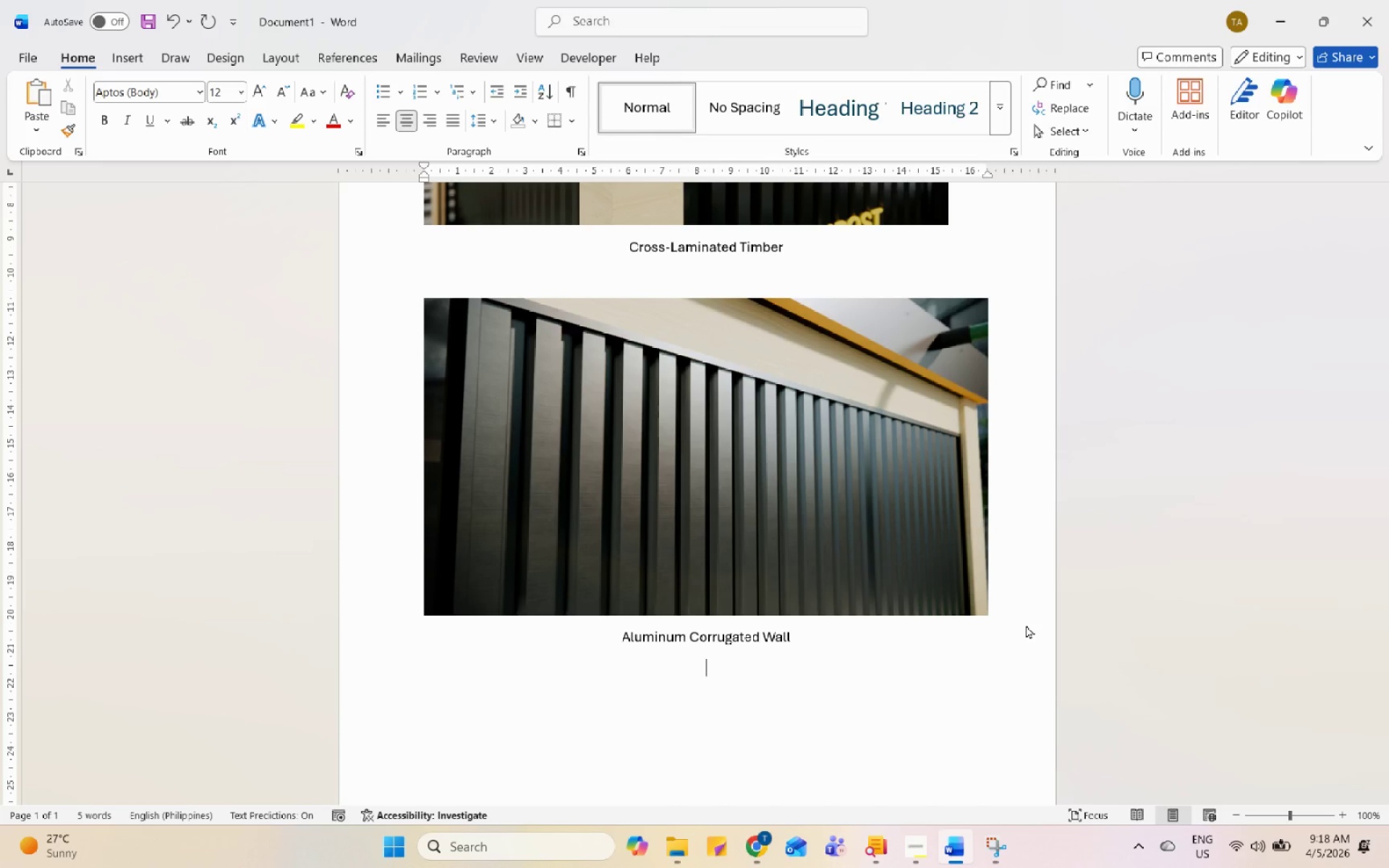 
key(Enter)
 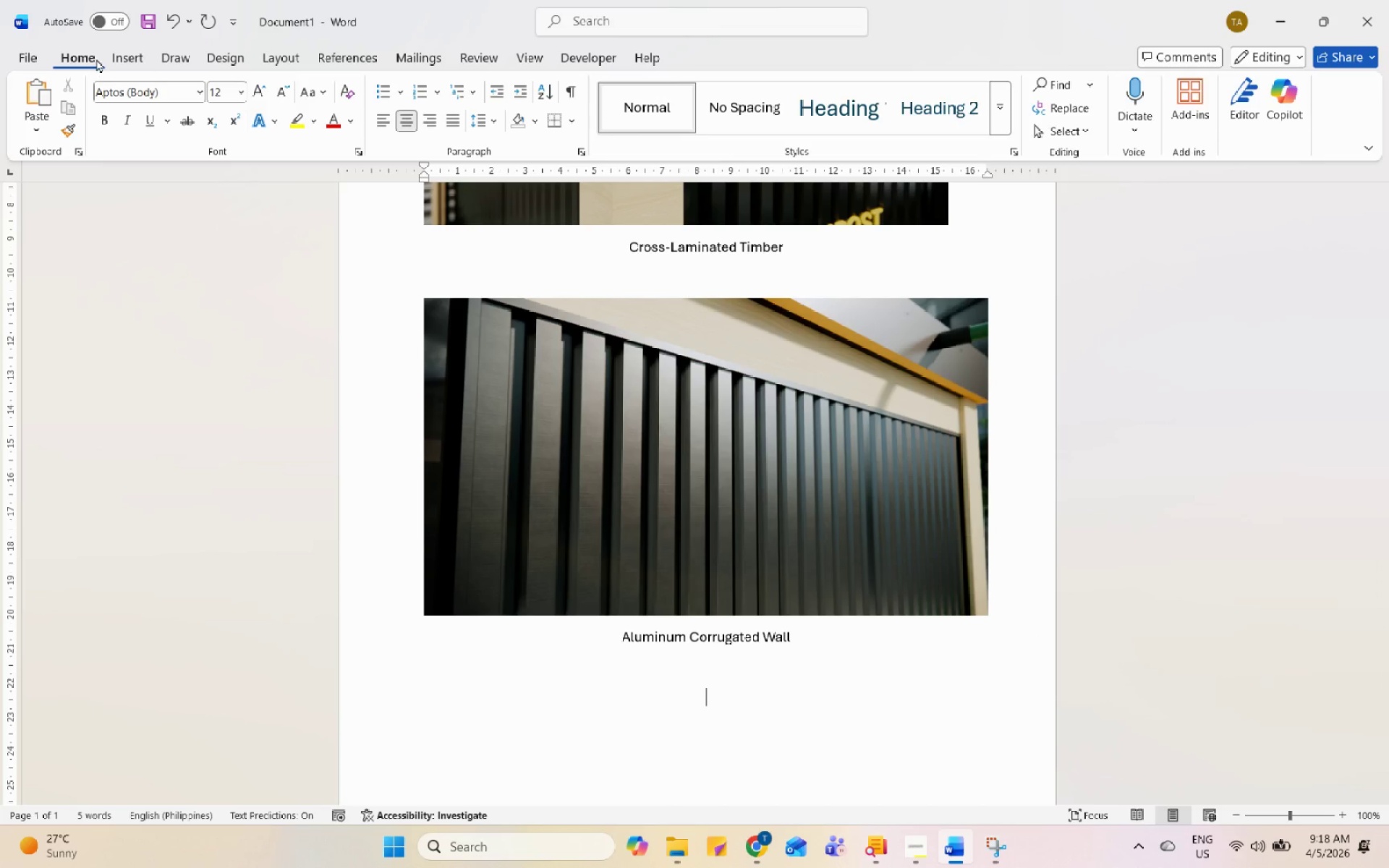 
left_click([200, 101])
 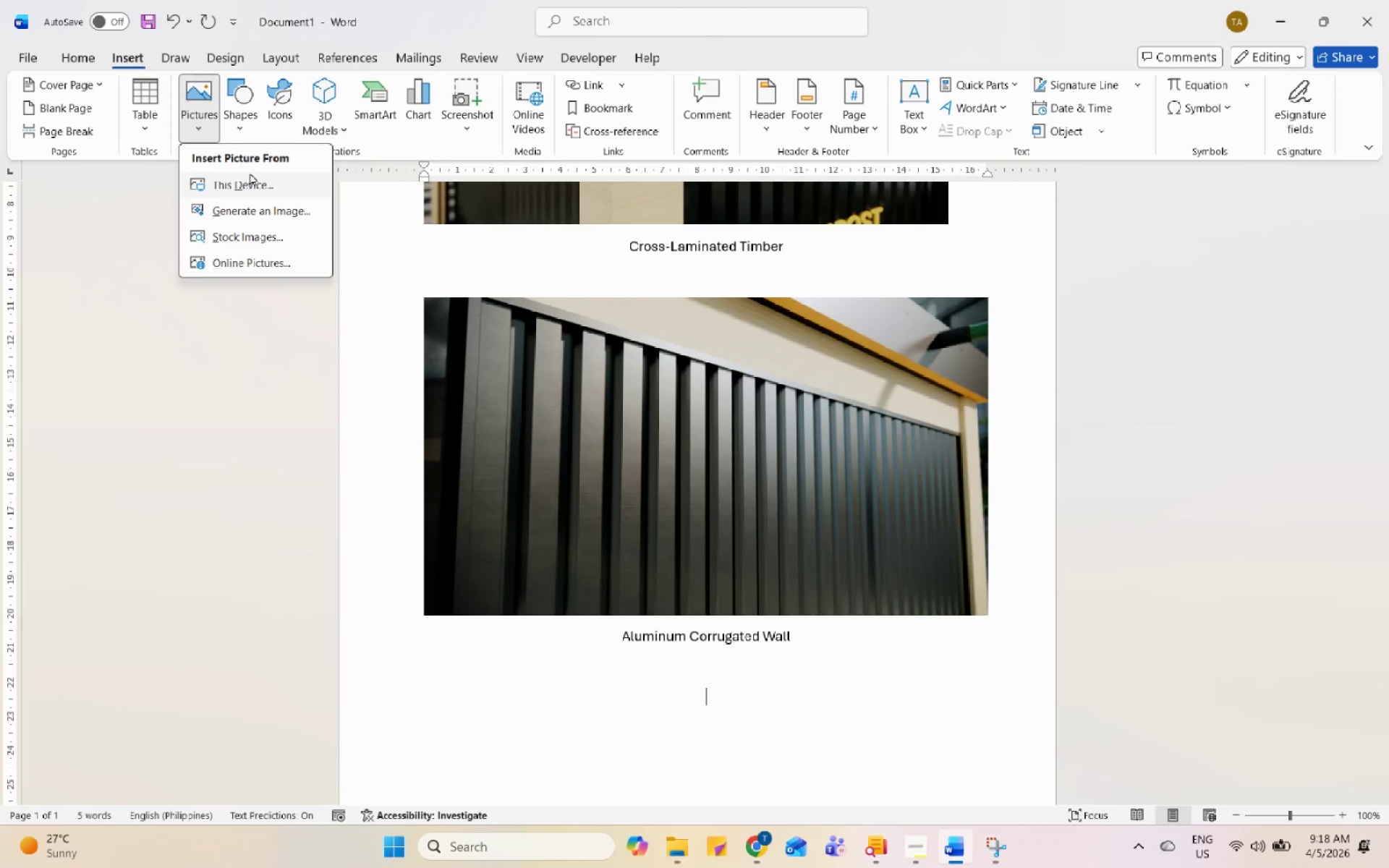 
left_click([252, 179])
 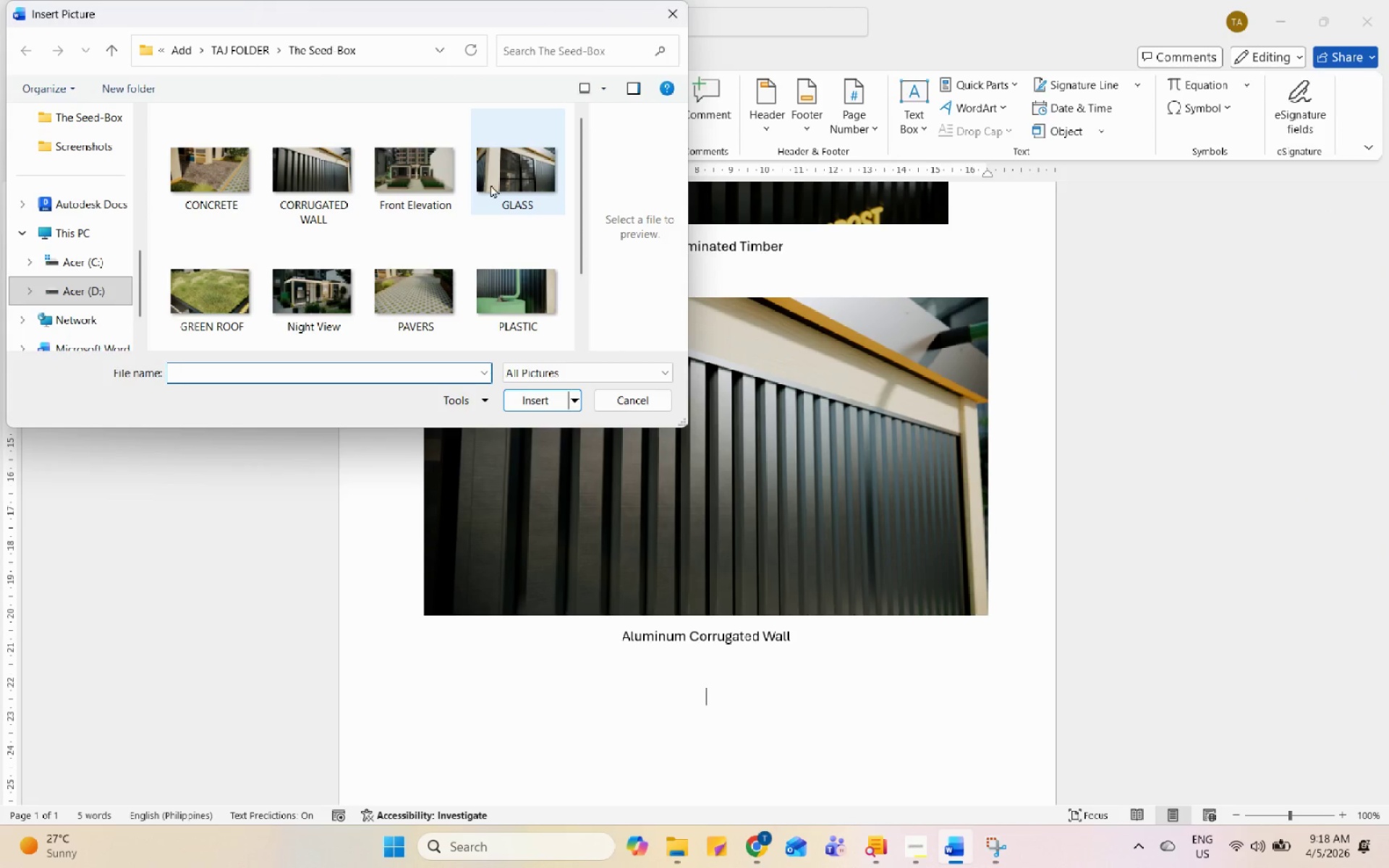 
left_click([522, 182])
 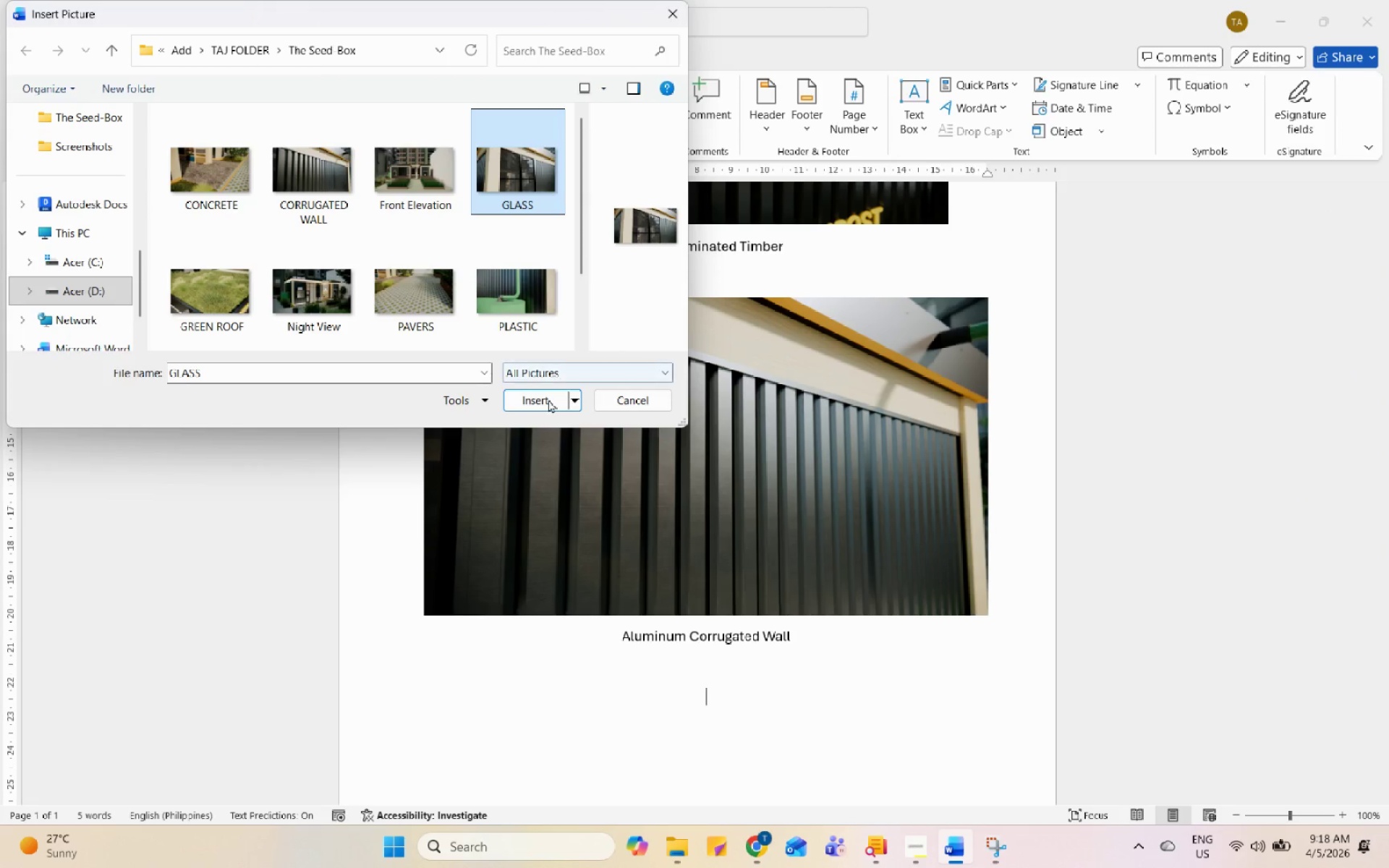 
left_click([548, 399])
 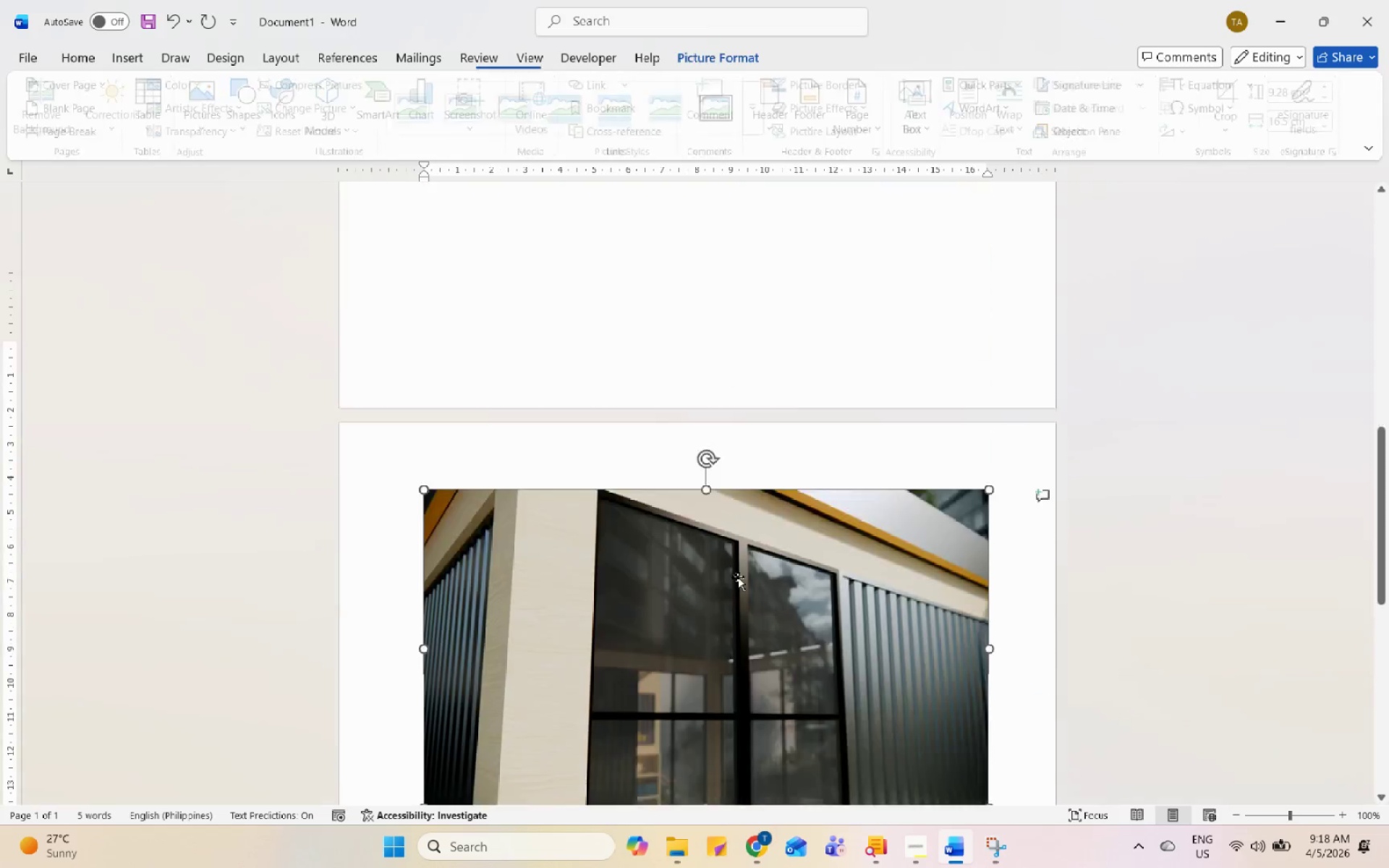 
scroll: coordinate [740, 581], scroll_direction: down, amount: 2.0
 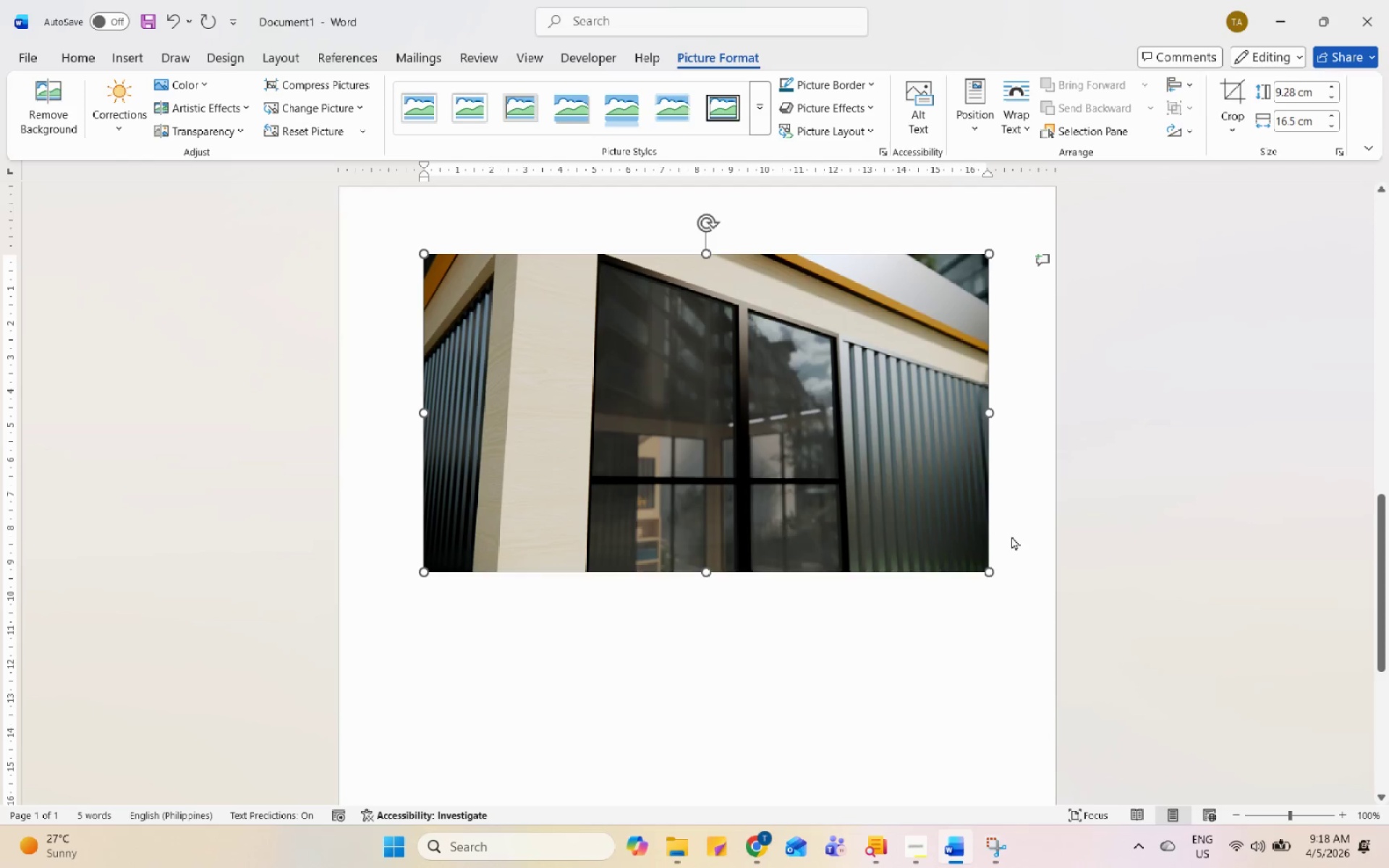 
left_click([1011, 547])
 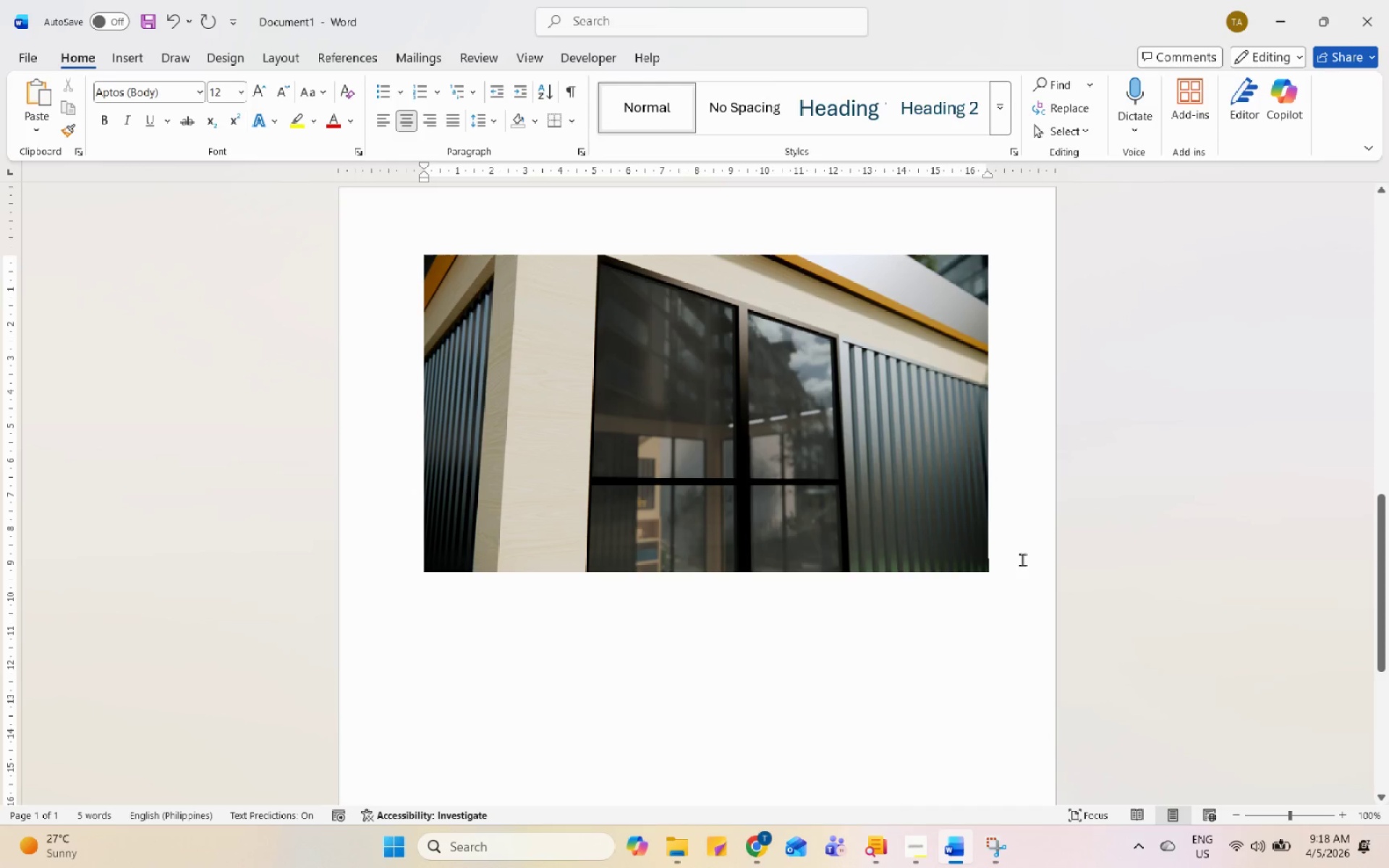 
key(Enter)
 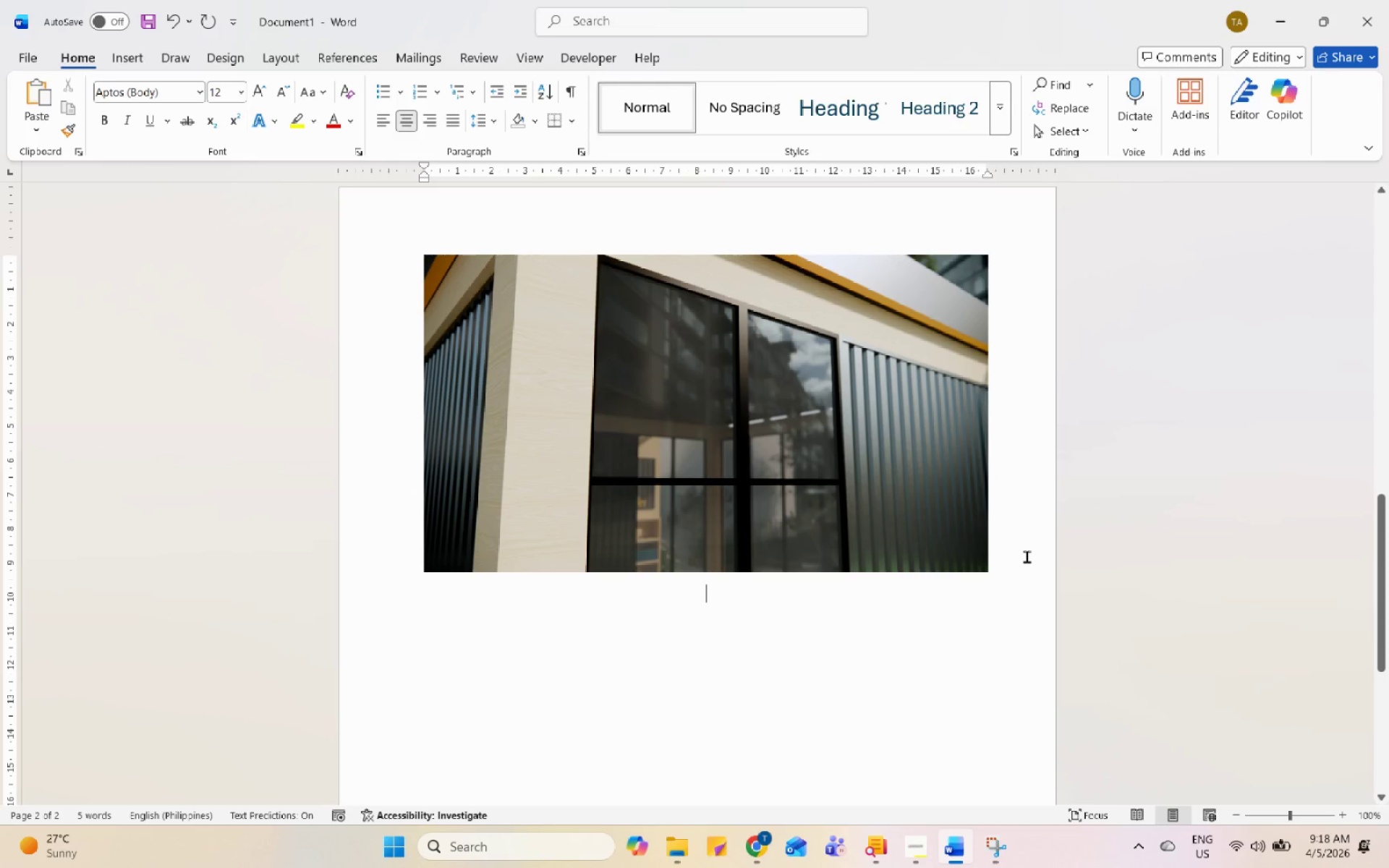 
type(Gl)
key(Backspace)
type(lass)
 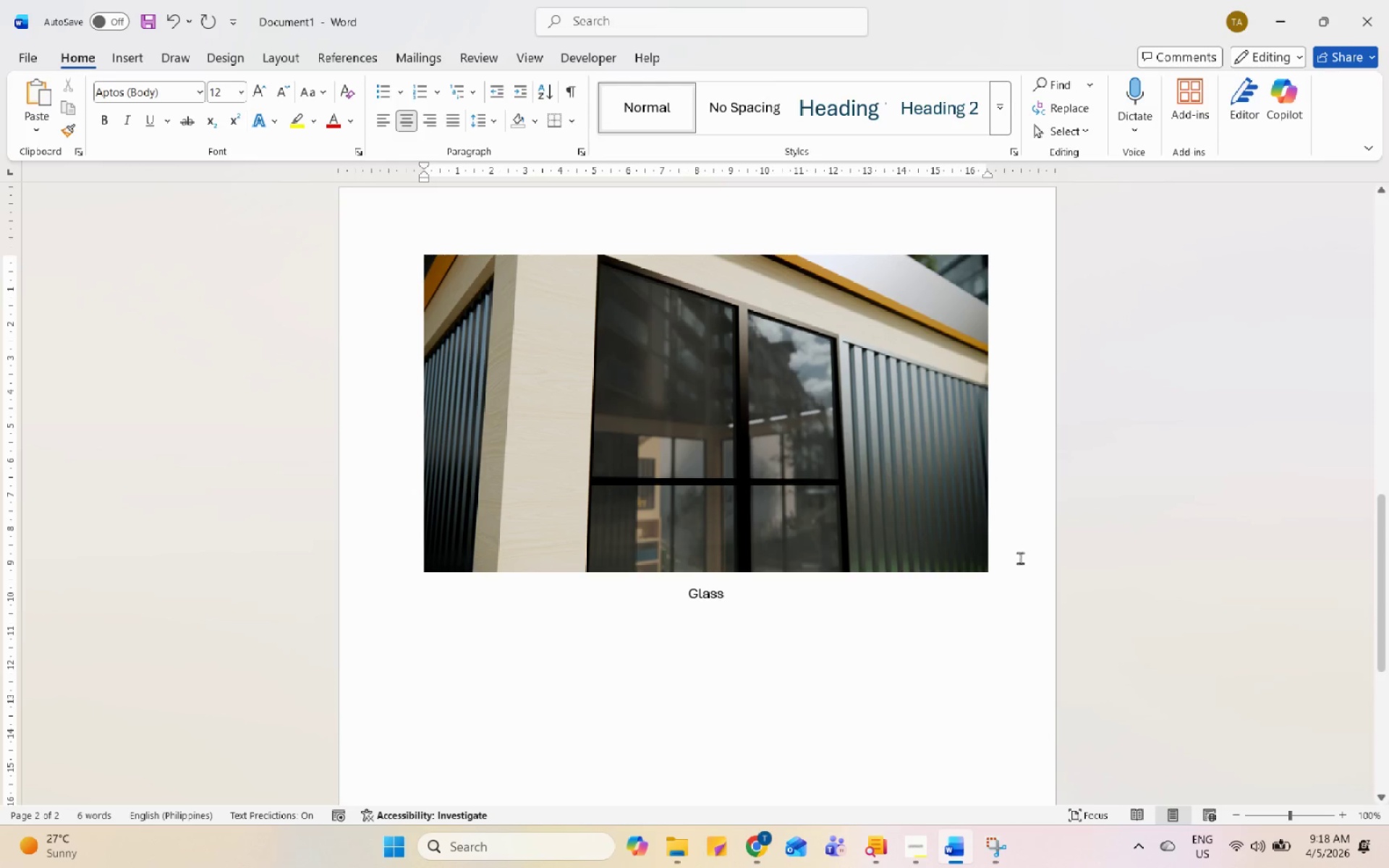 
left_click([675, 604])
 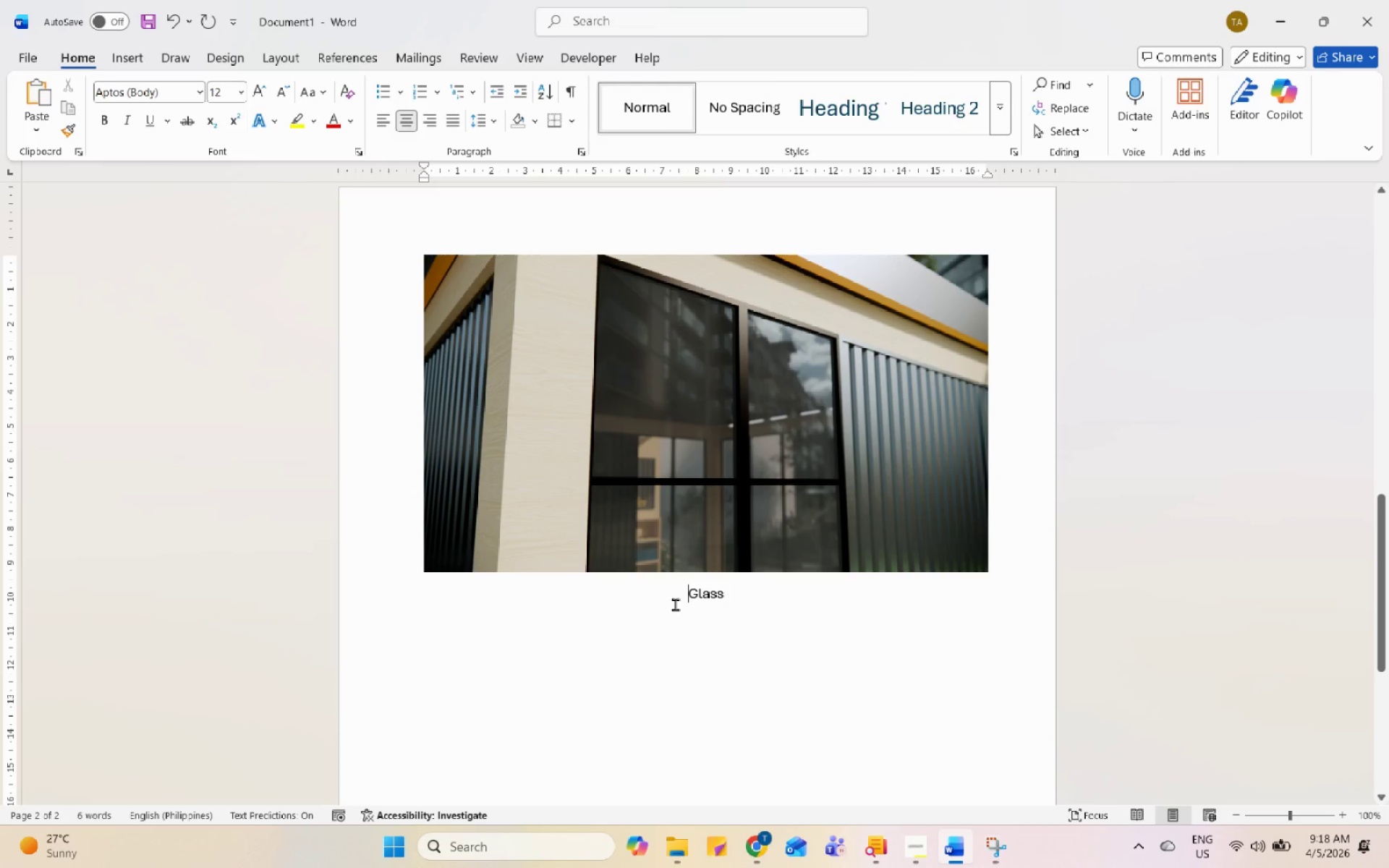 
type(Expansiv )
key(Backspace)
type(e )
 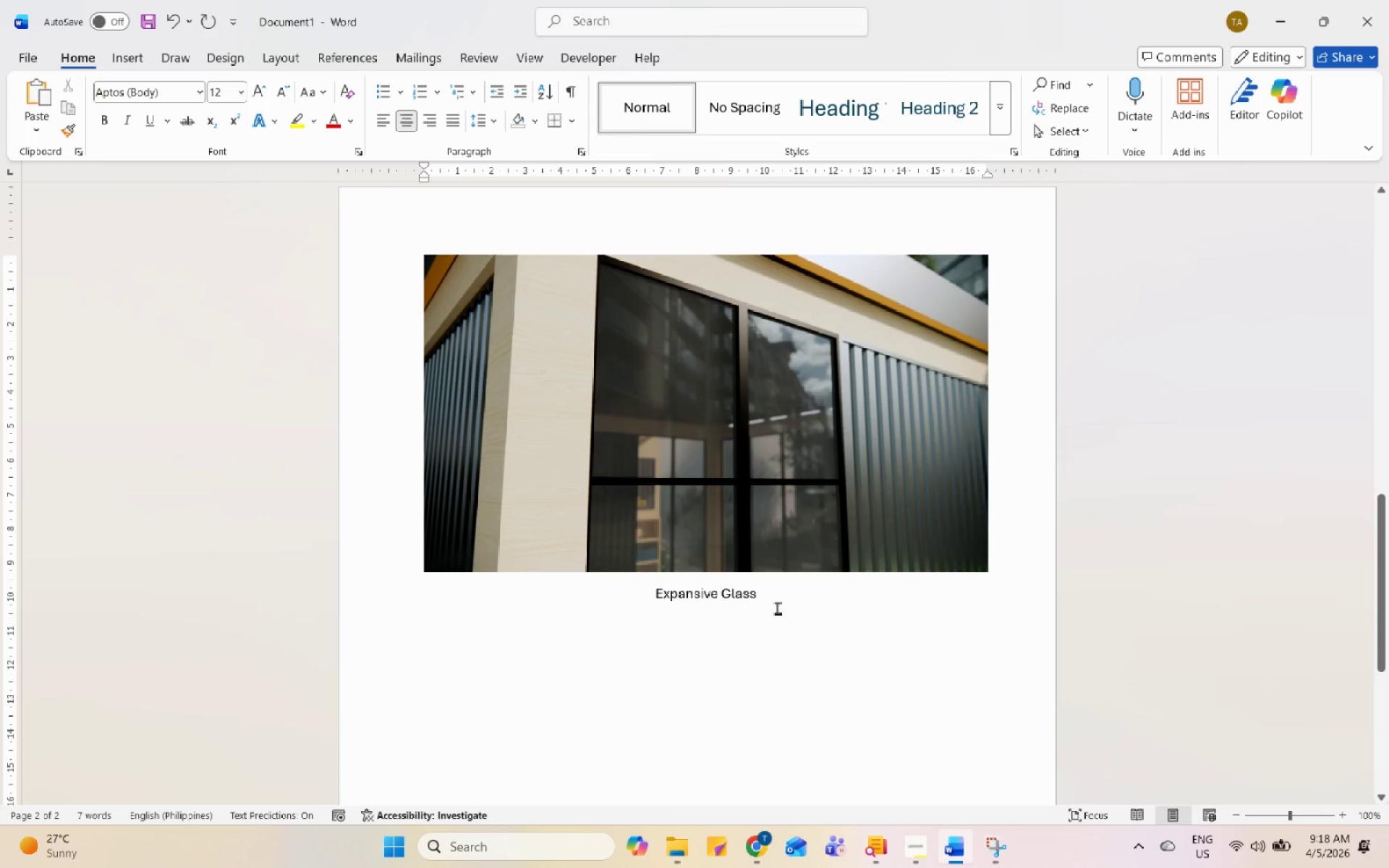 
left_click([788, 604])
 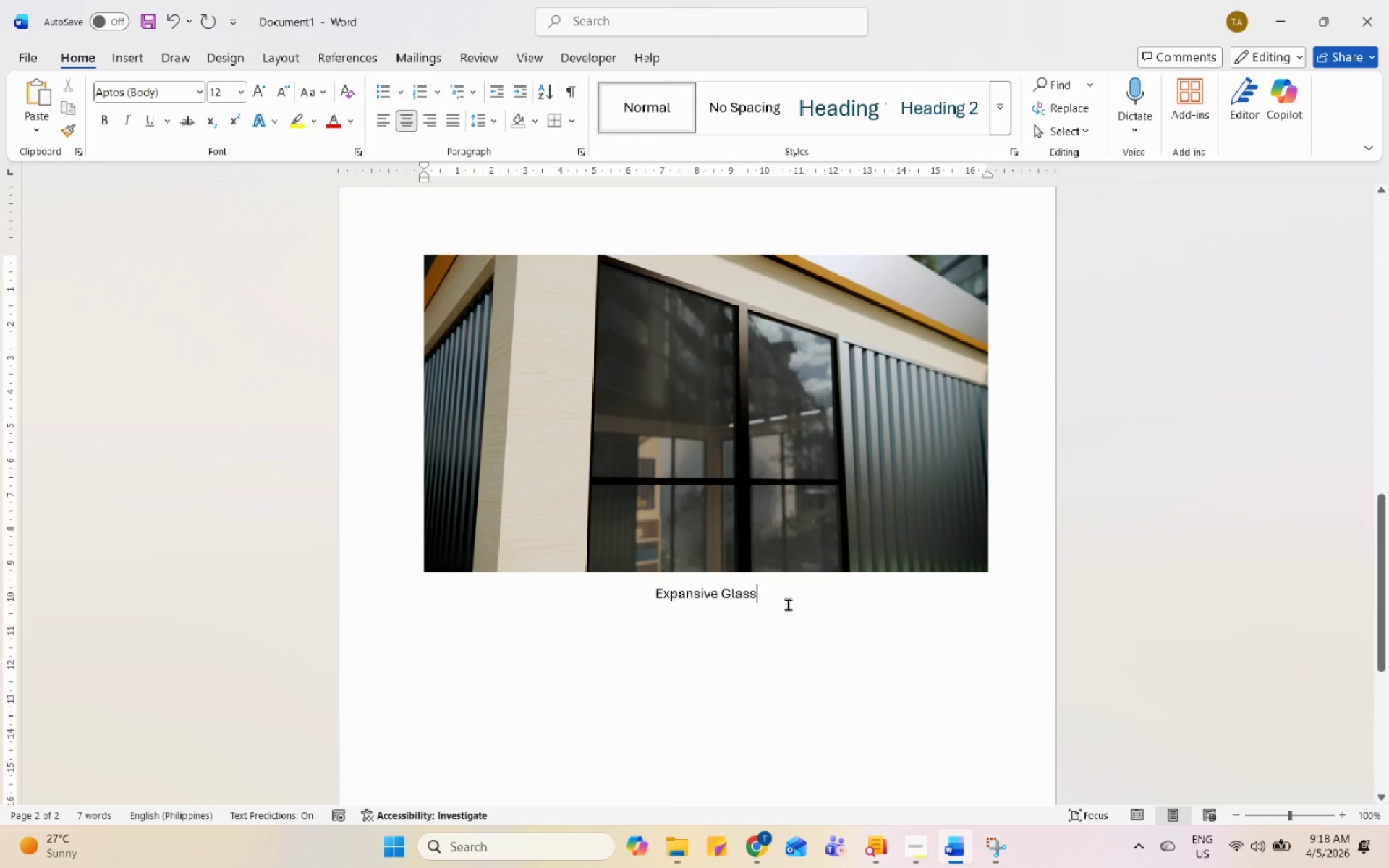 
key(Enter)
 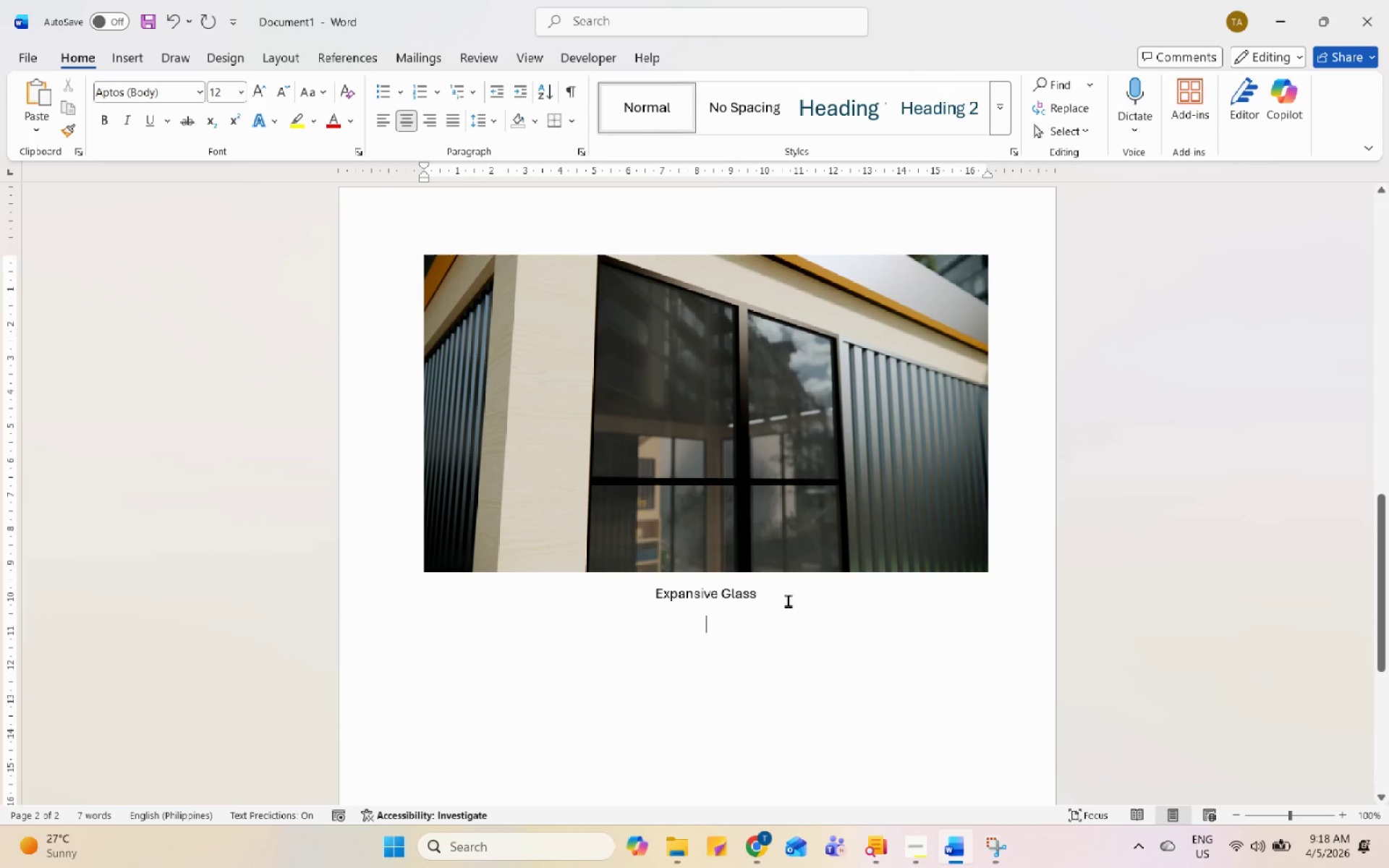 
key(Enter)
 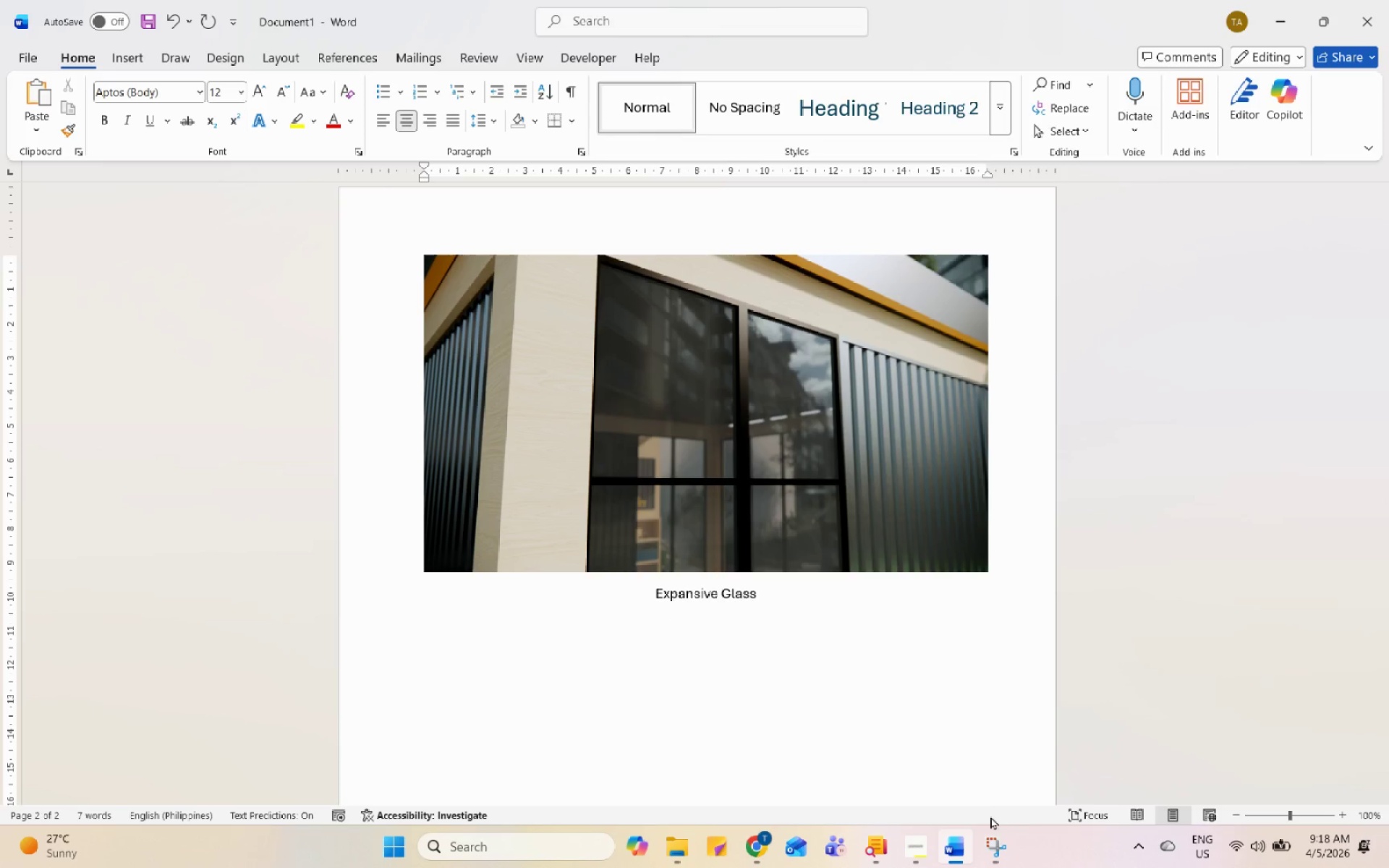 
left_click([995, 838])
 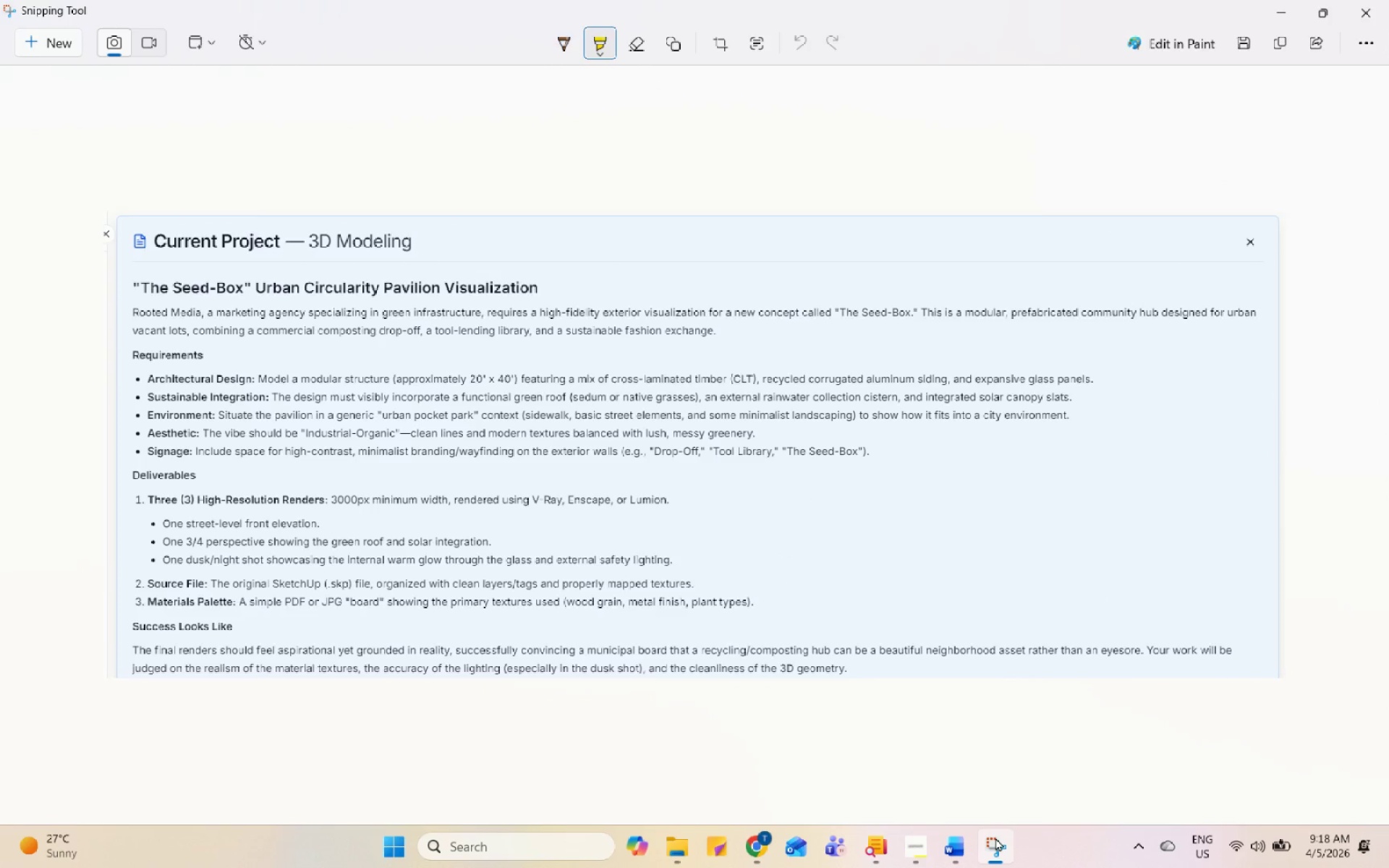 
left_click([995, 838])
 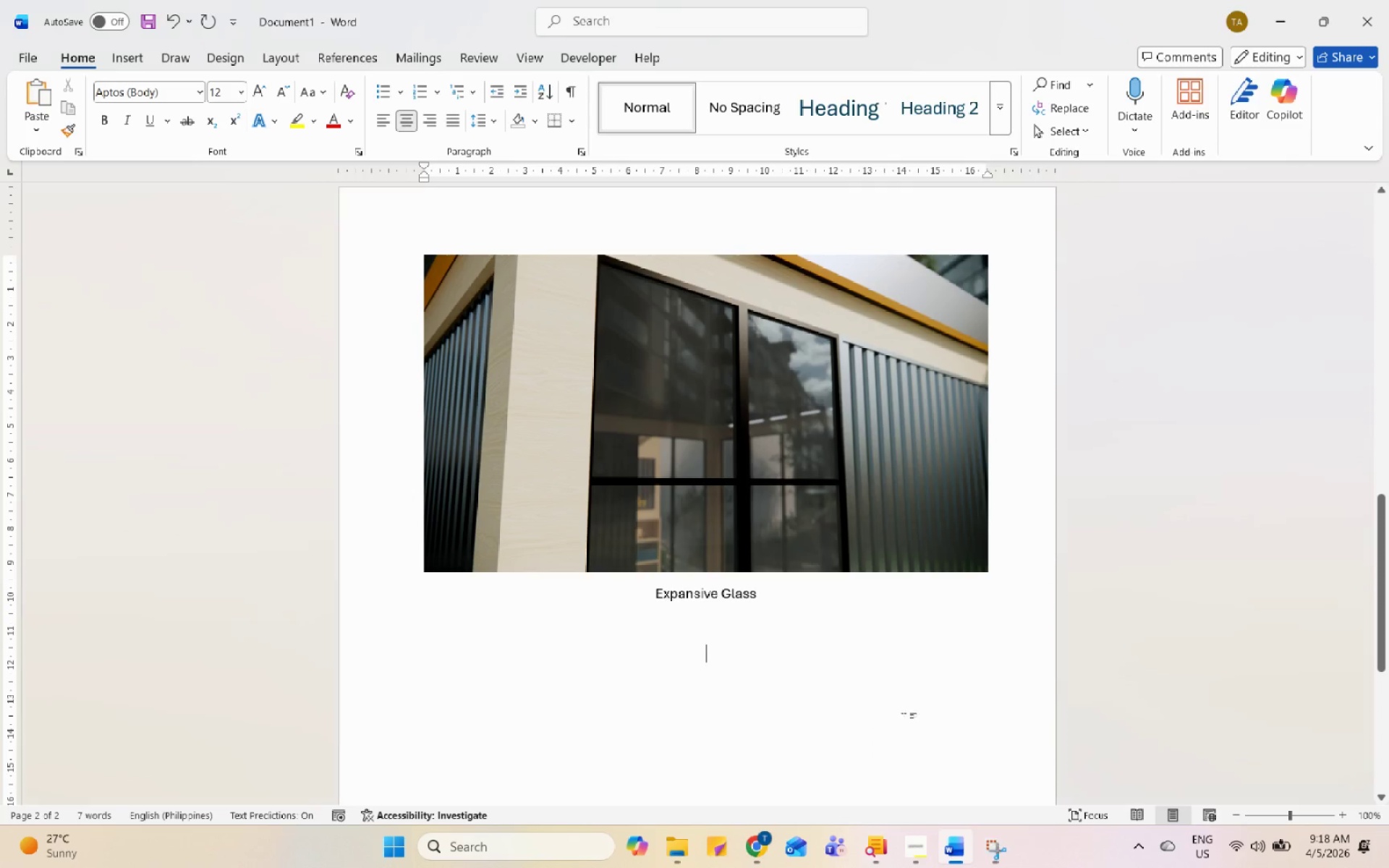 
scroll: coordinate [680, 477], scroll_direction: up, amount: 8.0
 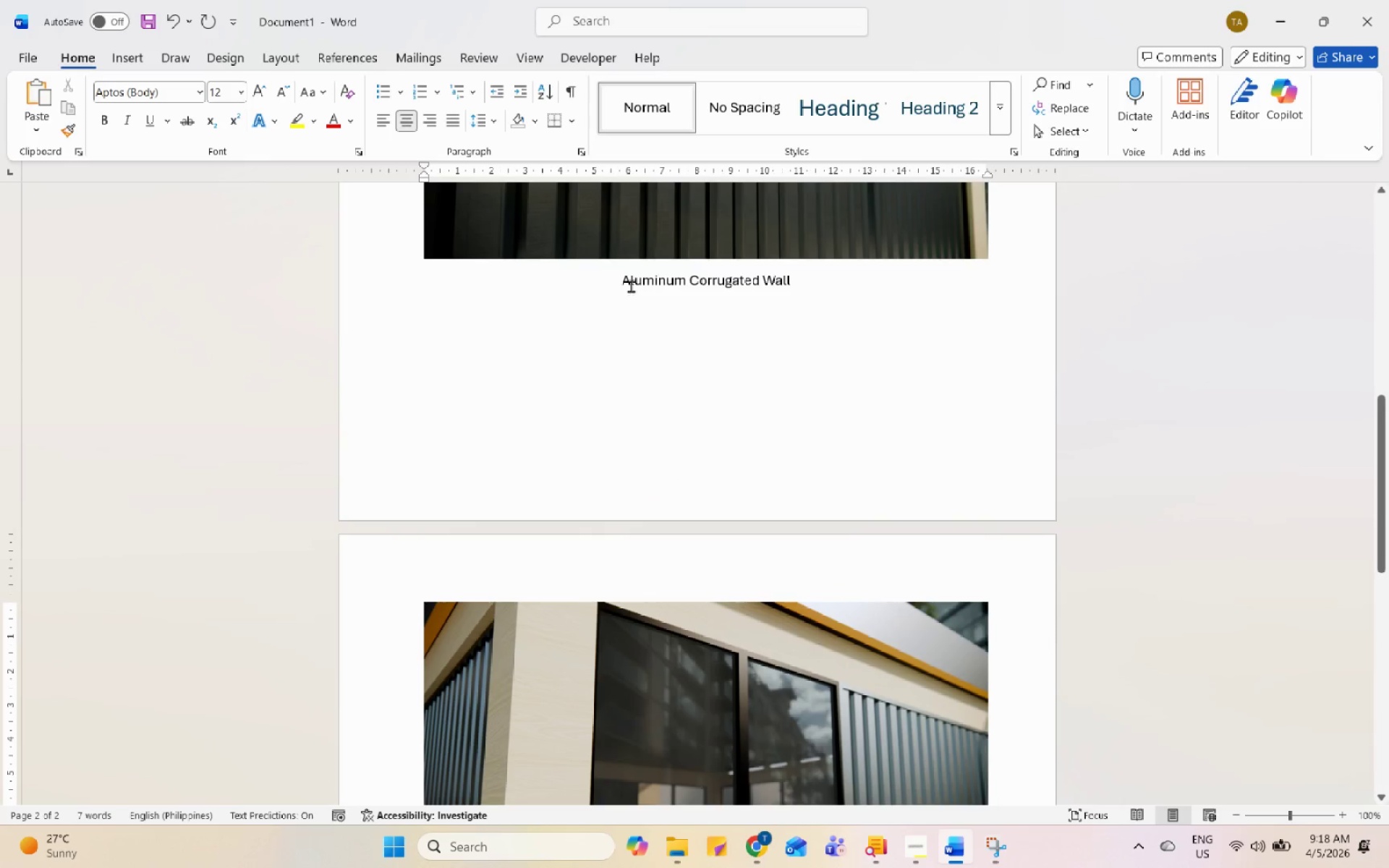 
left_click([619, 278])
 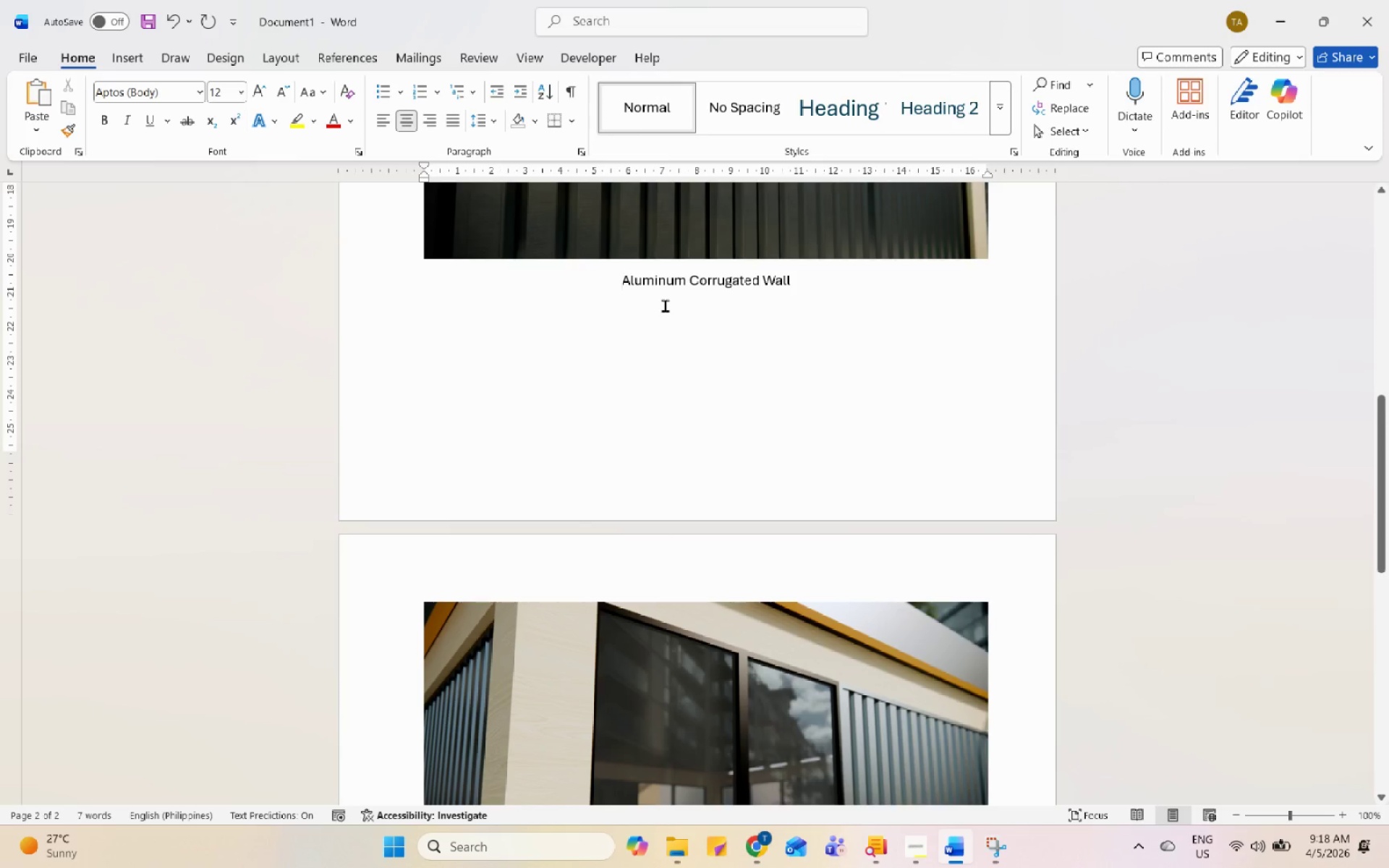 
type(Recycled )
 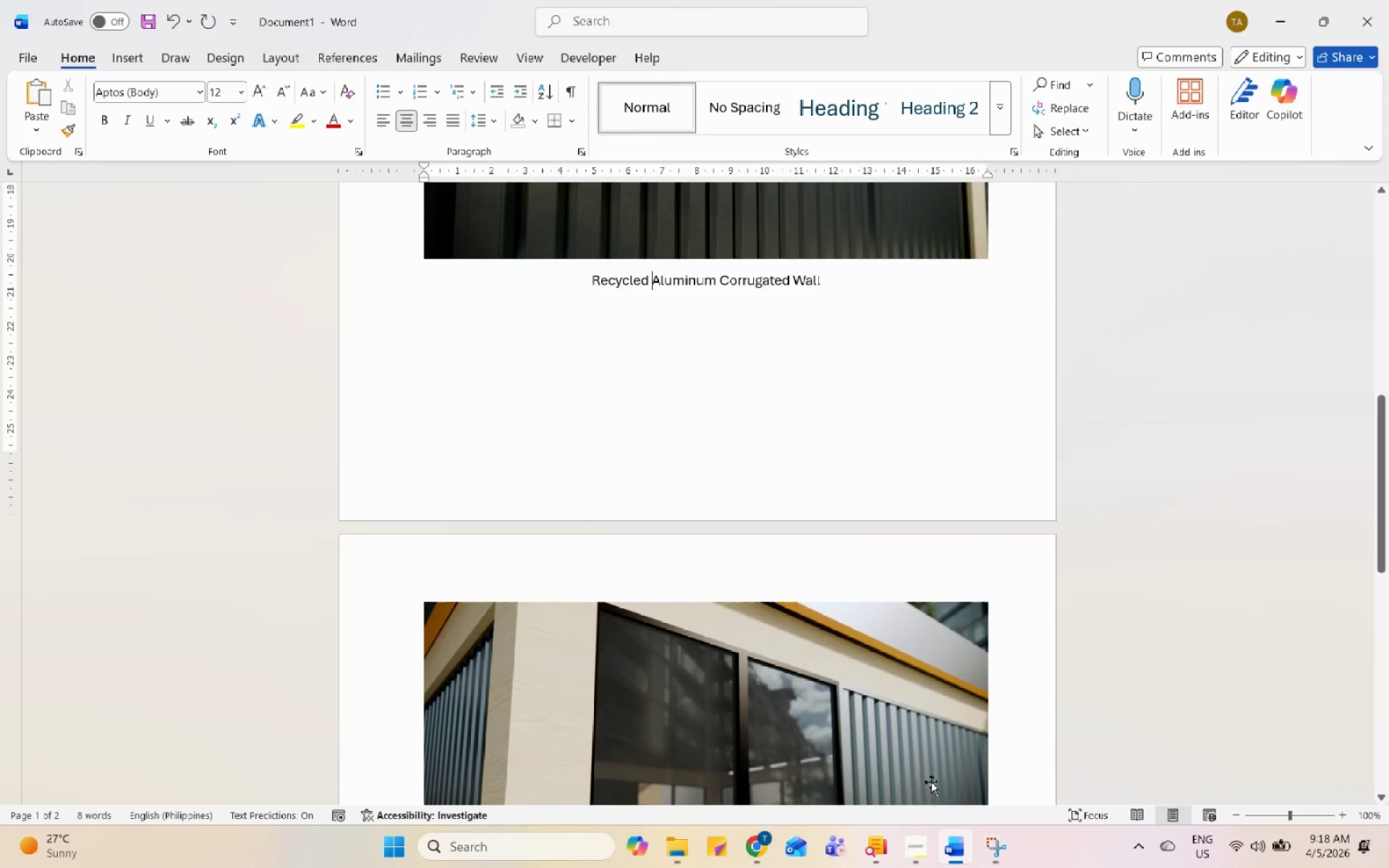 
left_click([990, 859])
 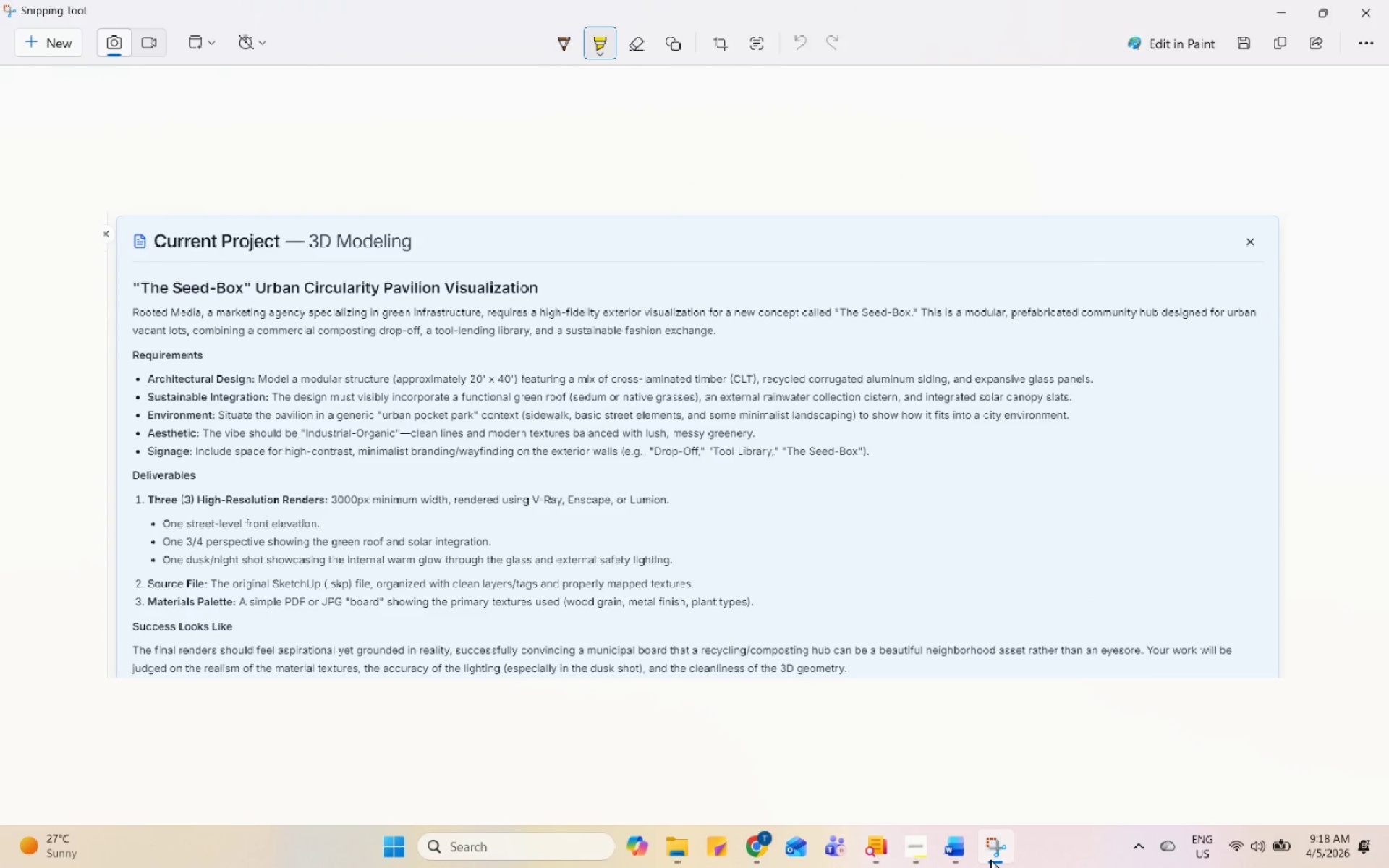 
wait(11.7)
 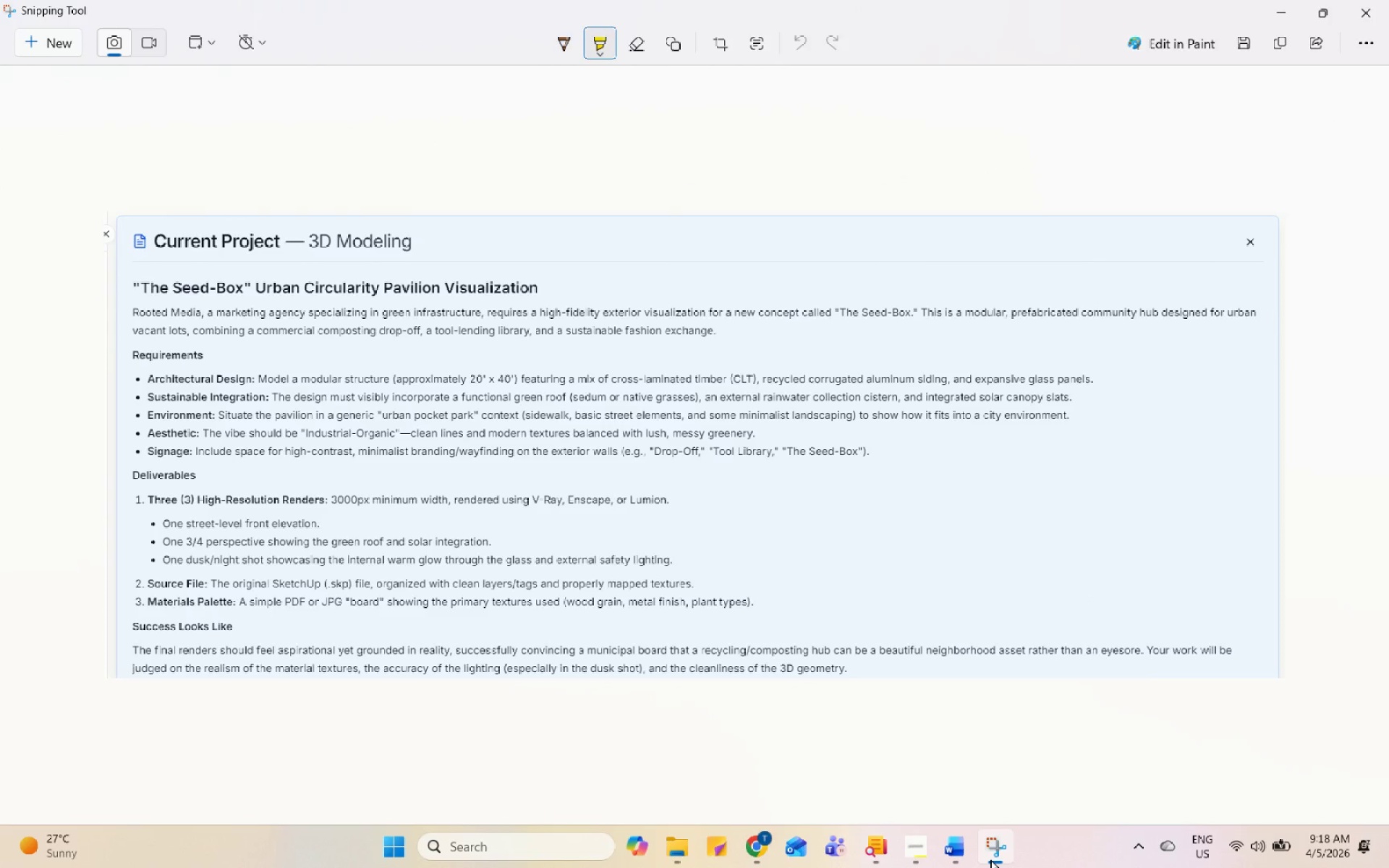 
left_click([990, 859])
 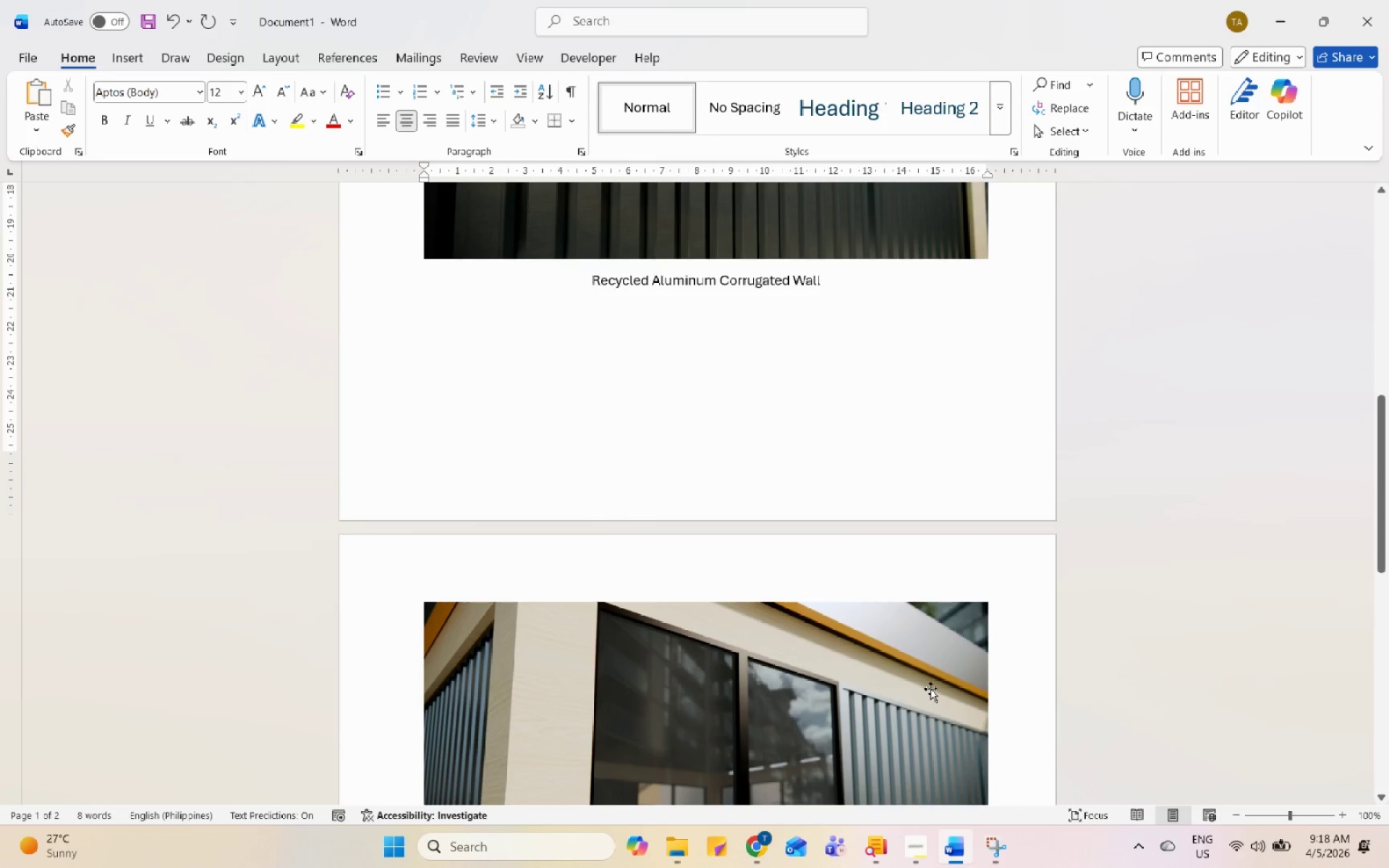 
scroll: coordinate [850, 639], scroll_direction: down, amount: 10.0
 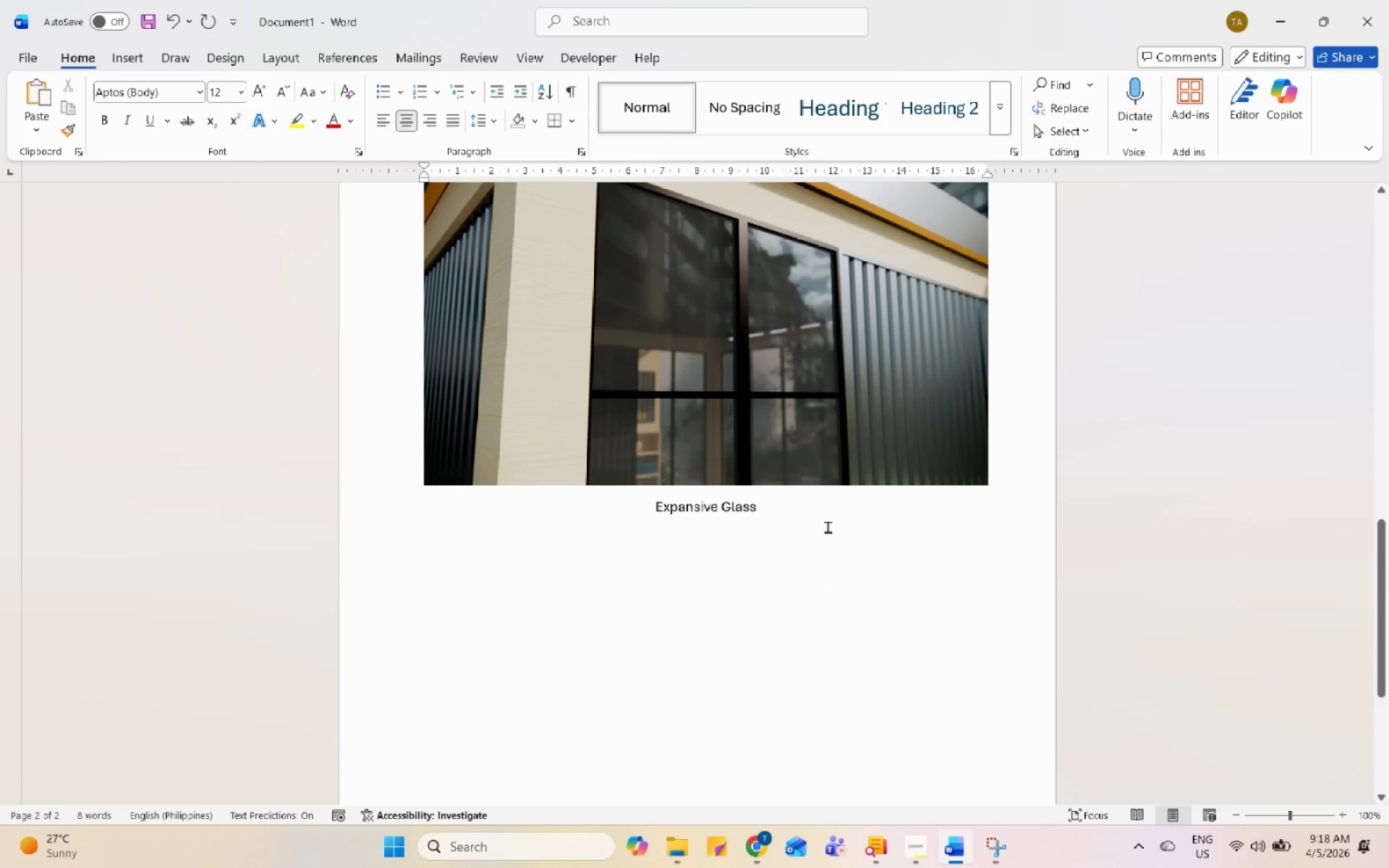 
left_click([828, 516])
 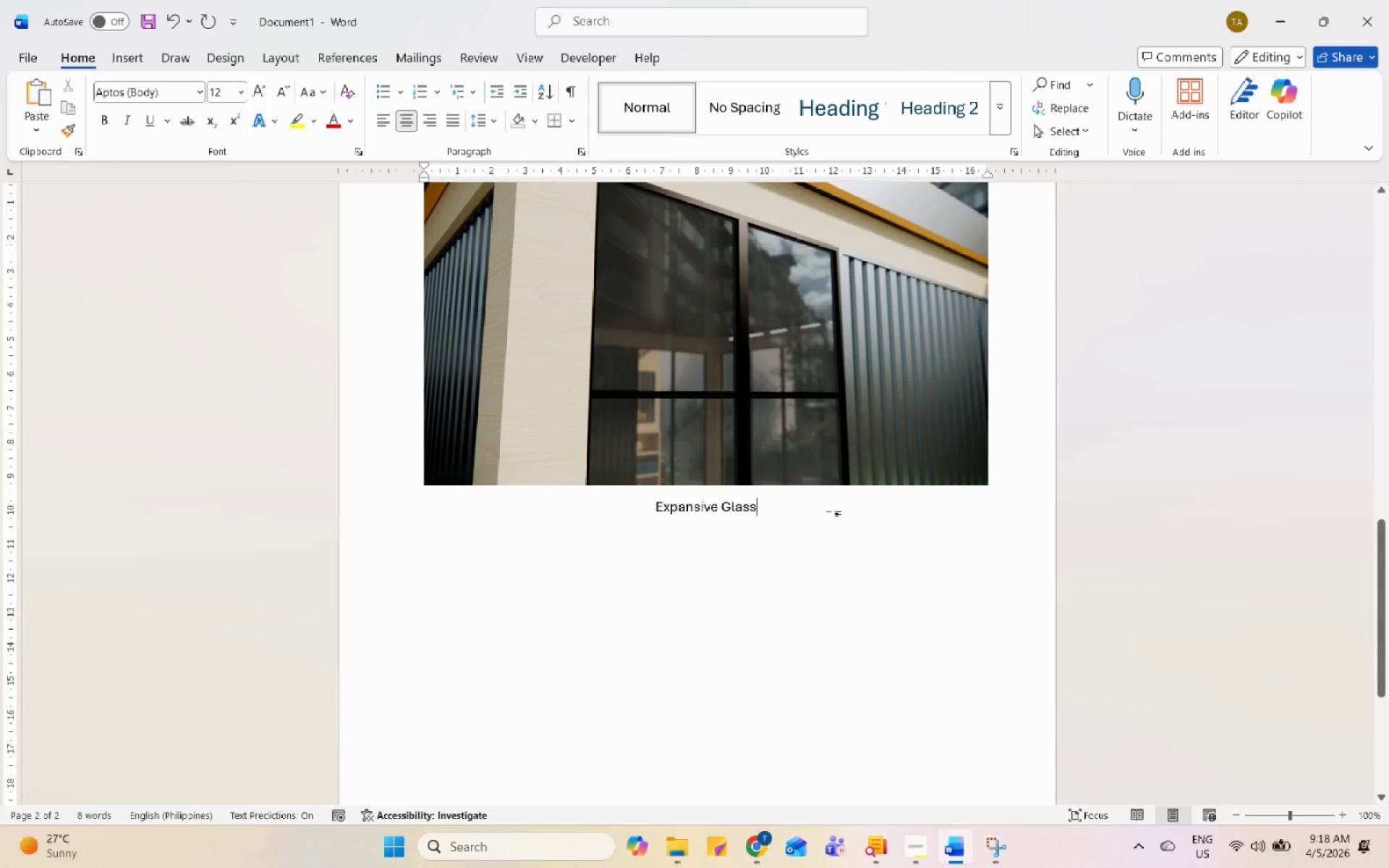 
key(Enter)
 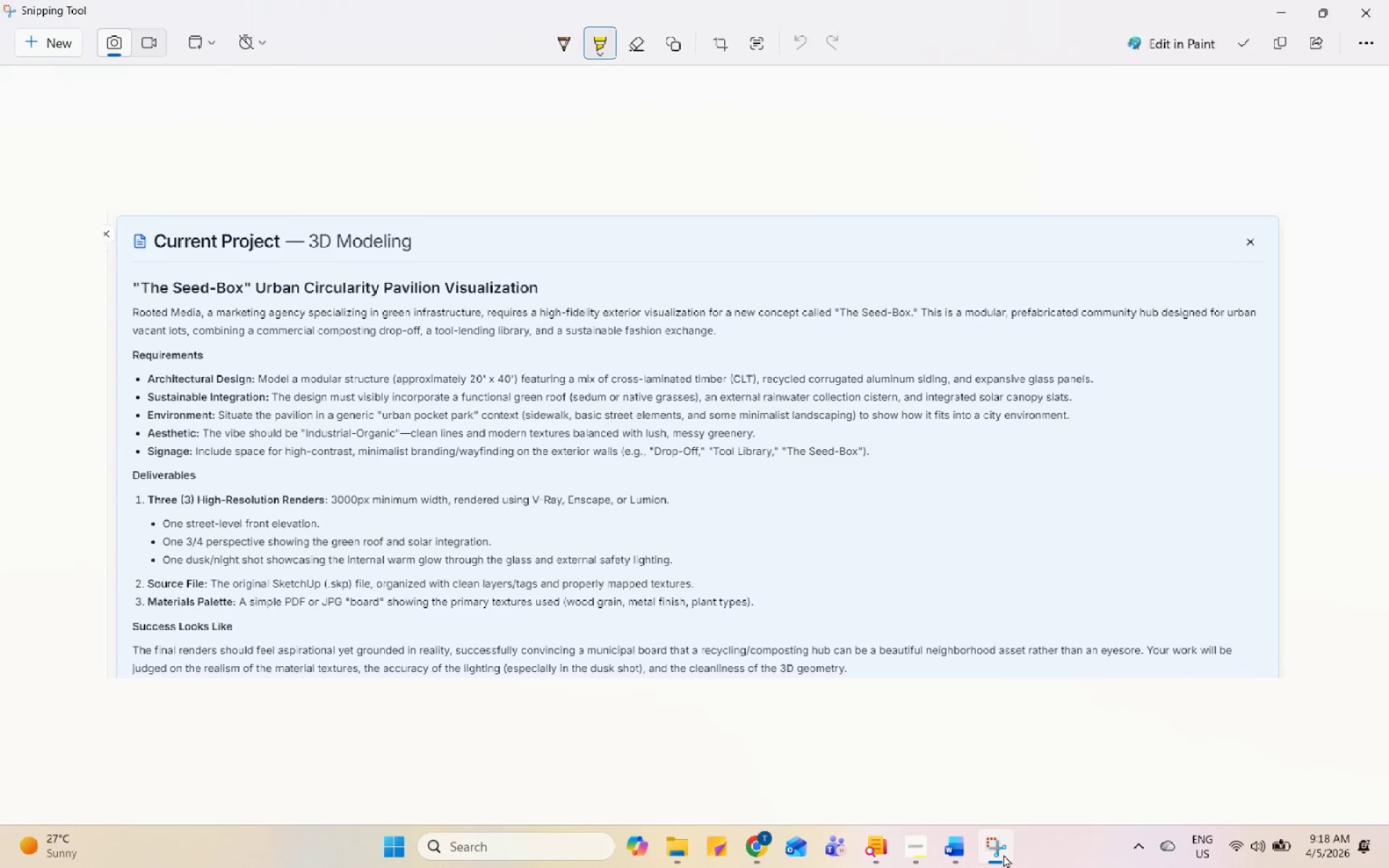 
left_click([1003, 854])
 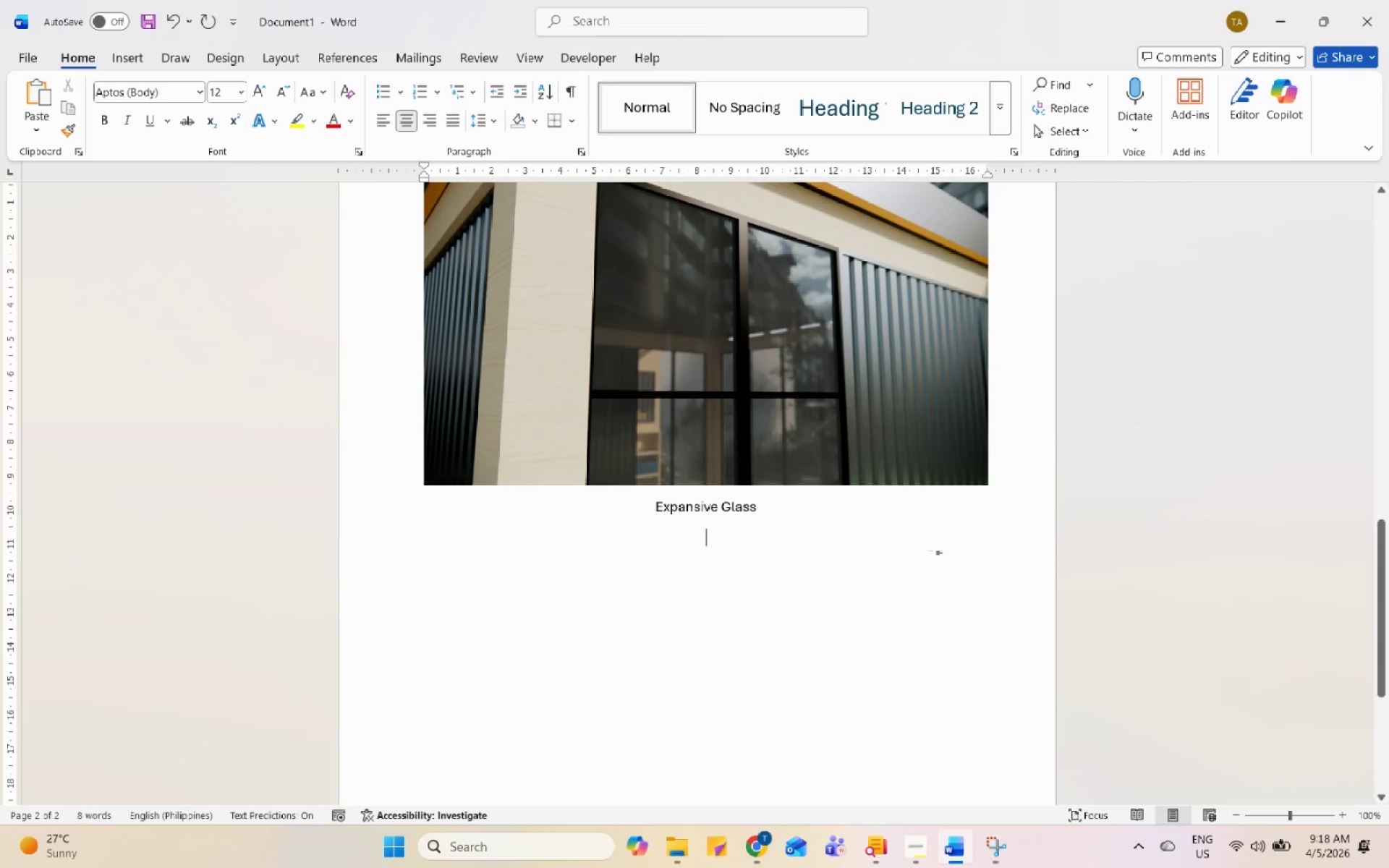 
left_click([904, 504])
 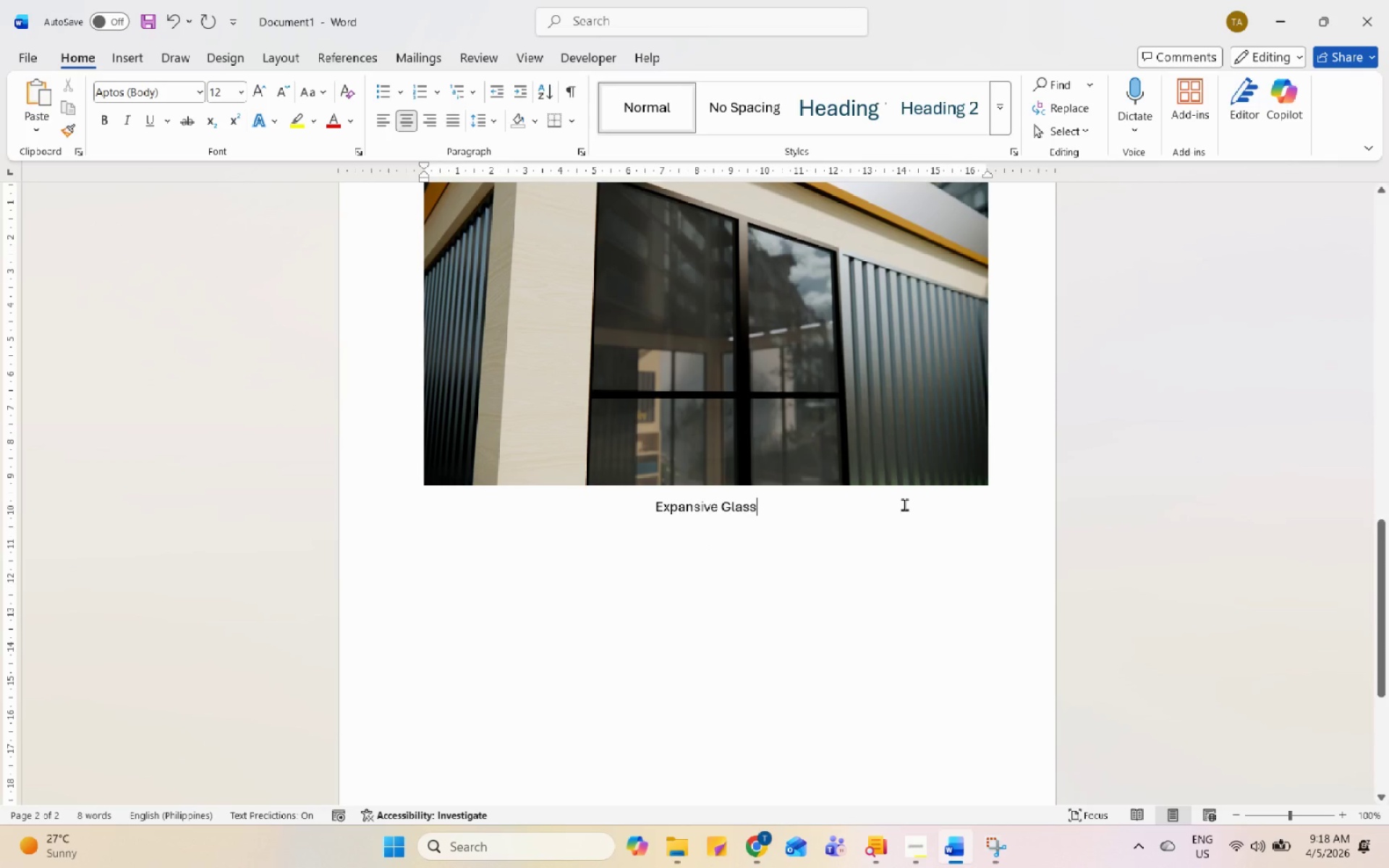 
type( Panles)
key(Backspace)
key(Backspace)
key(Backspace)
type(e;)
key(Backspace)
type(ls)
 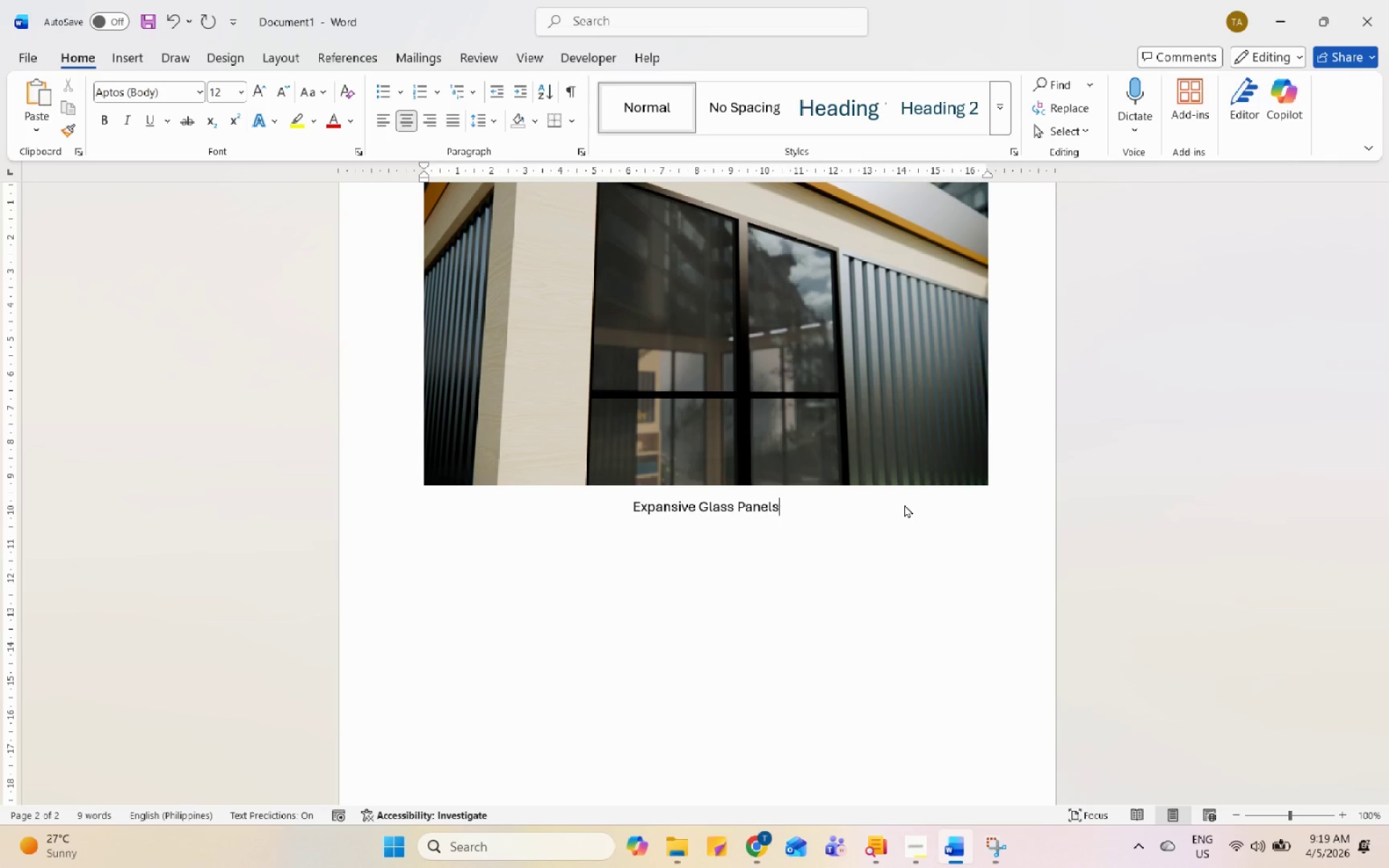 
key(Enter)
 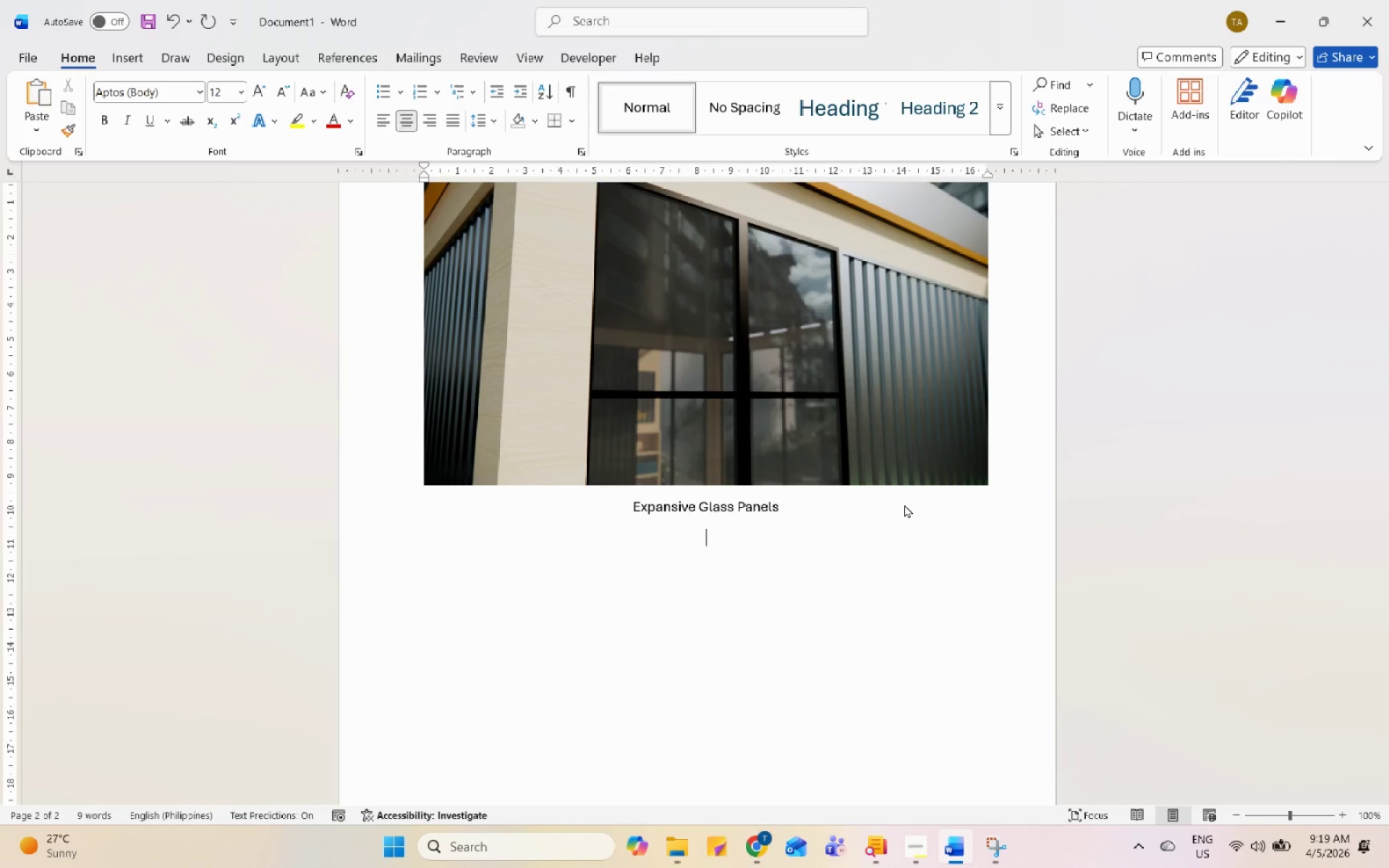 
key(Enter)
 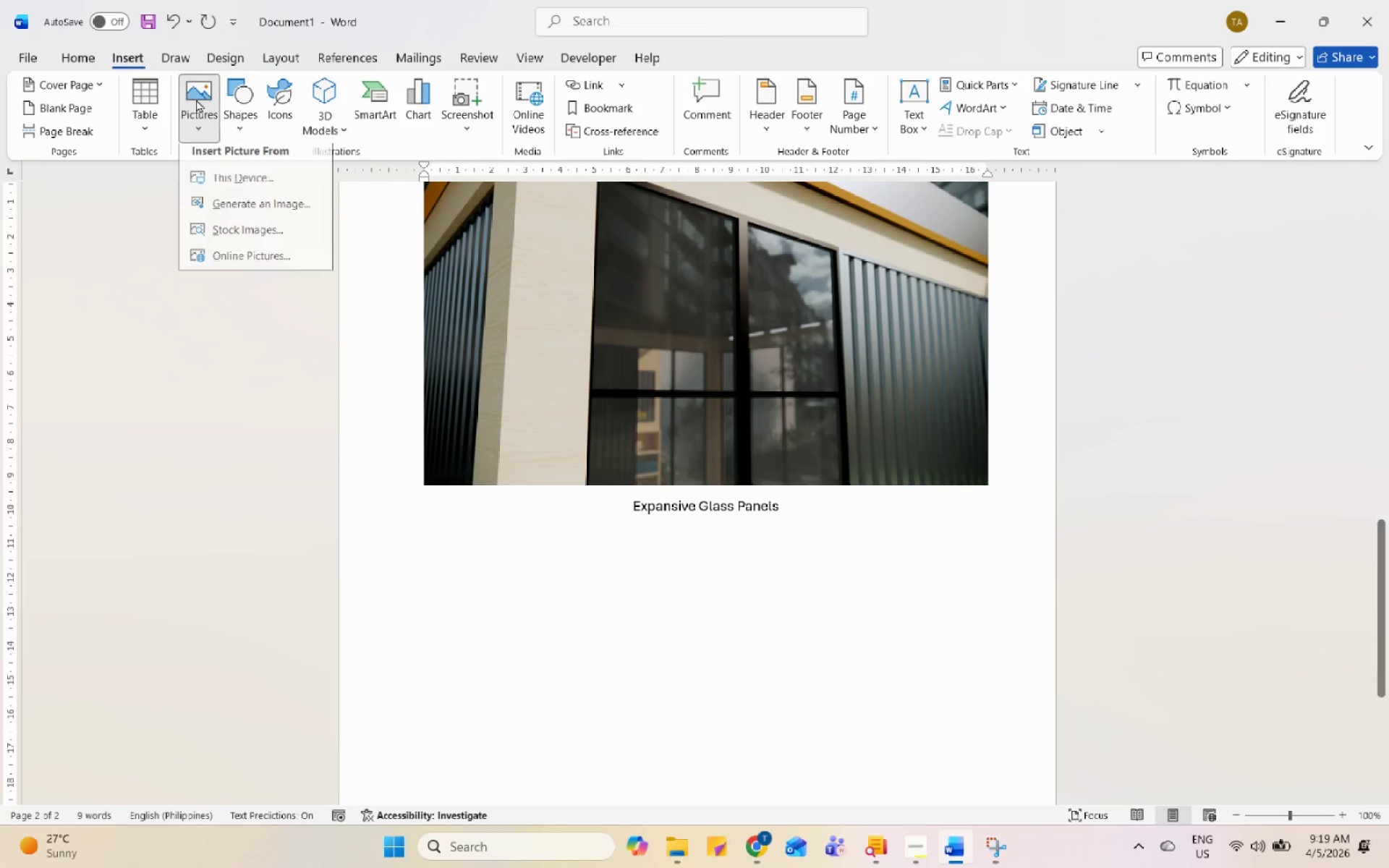 
left_click([263, 190])
 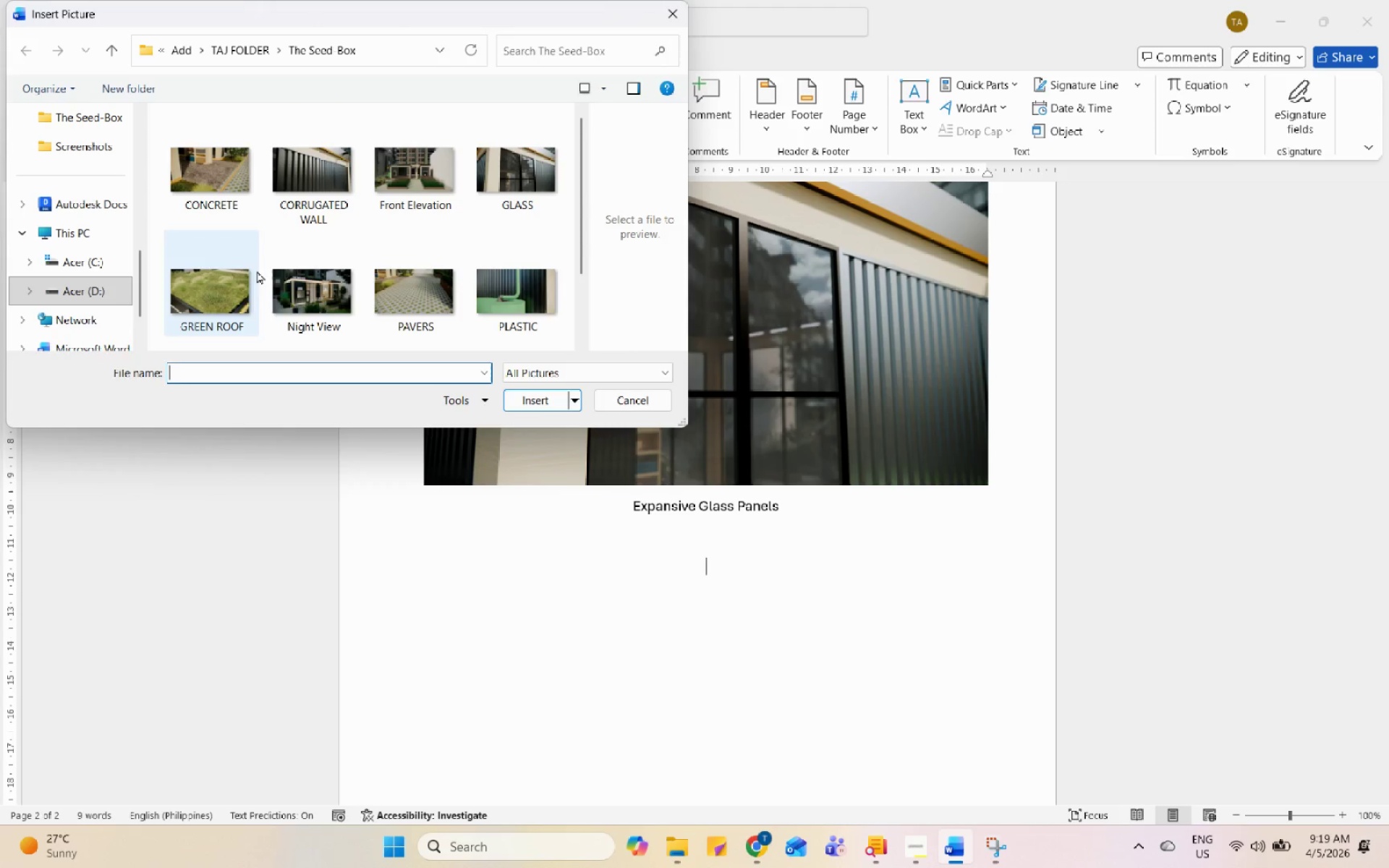 
wait(5.45)
 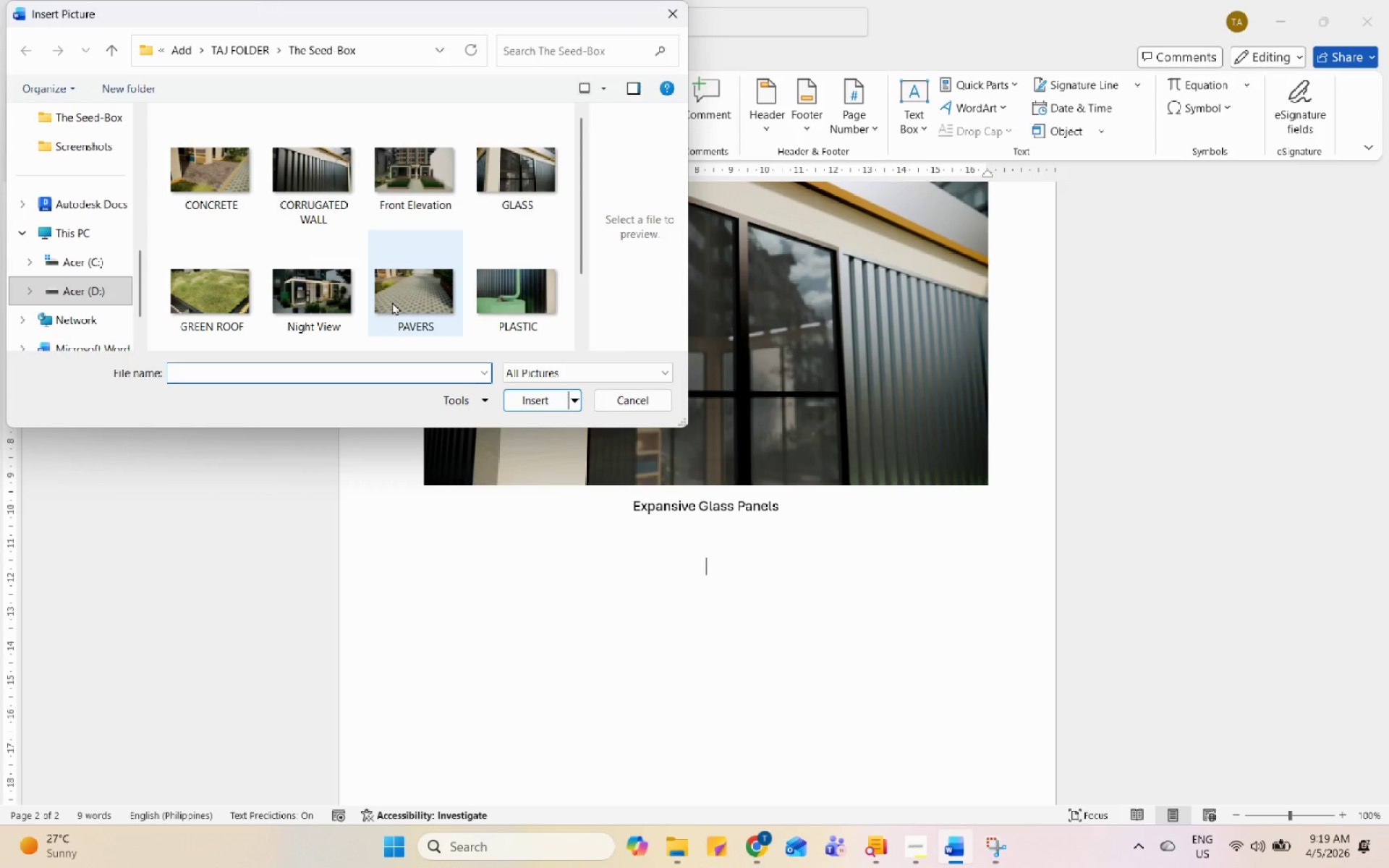 
left_click([529, 402])
 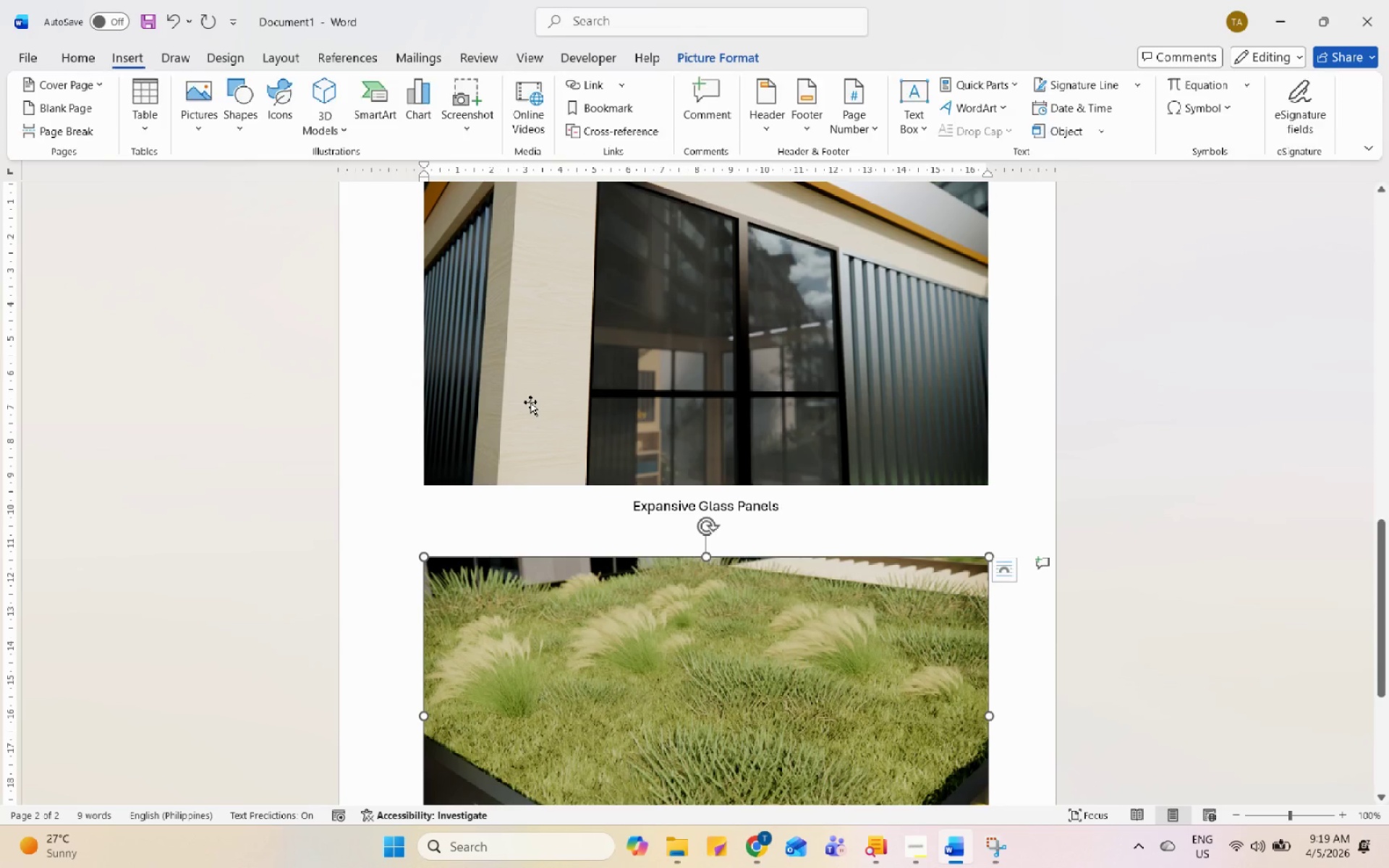 
scroll: coordinate [813, 469], scroll_direction: down, amount: 6.0
 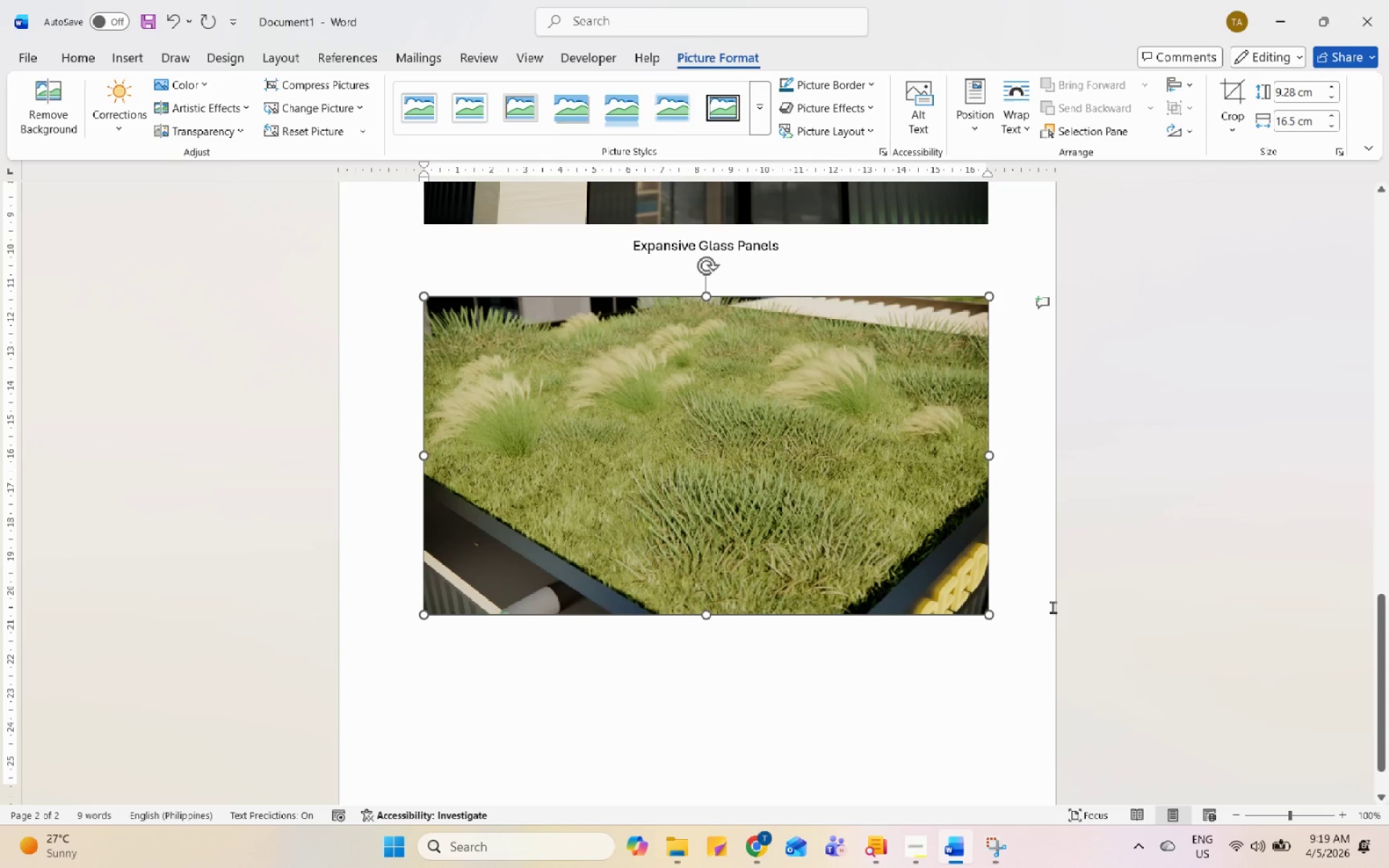 
left_click([1031, 618])
 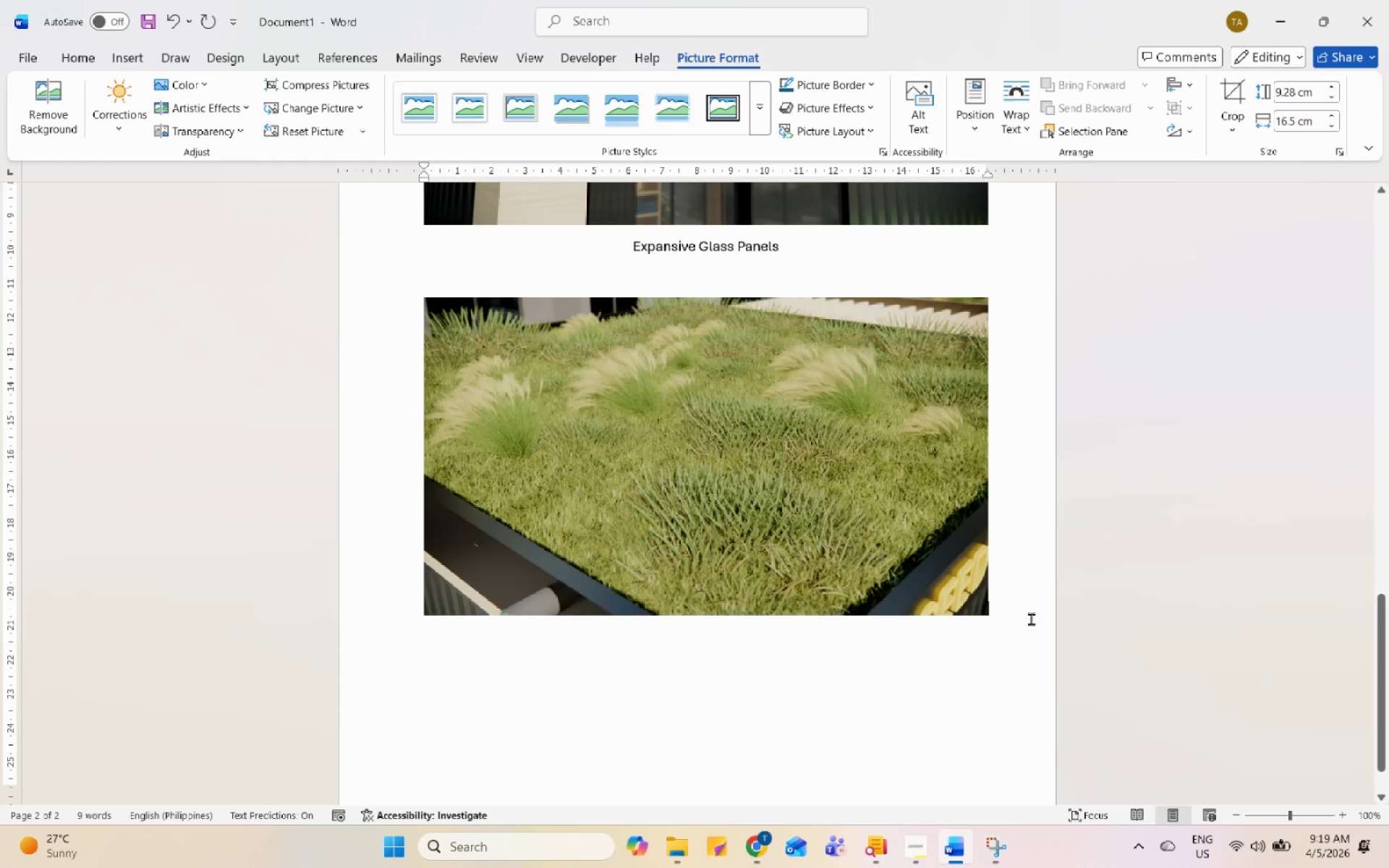 
key(Enter)
 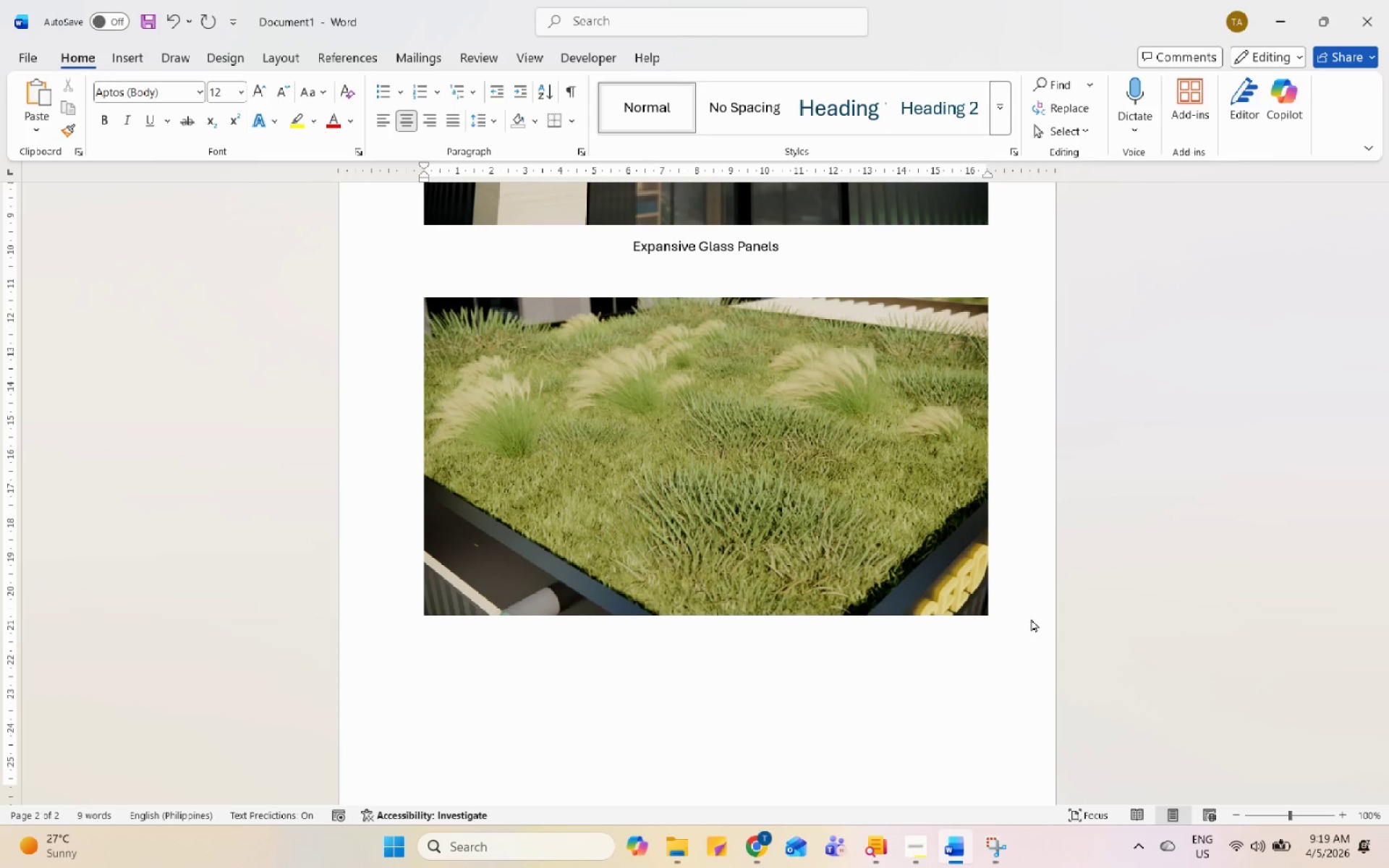 
type(Green Roof)
 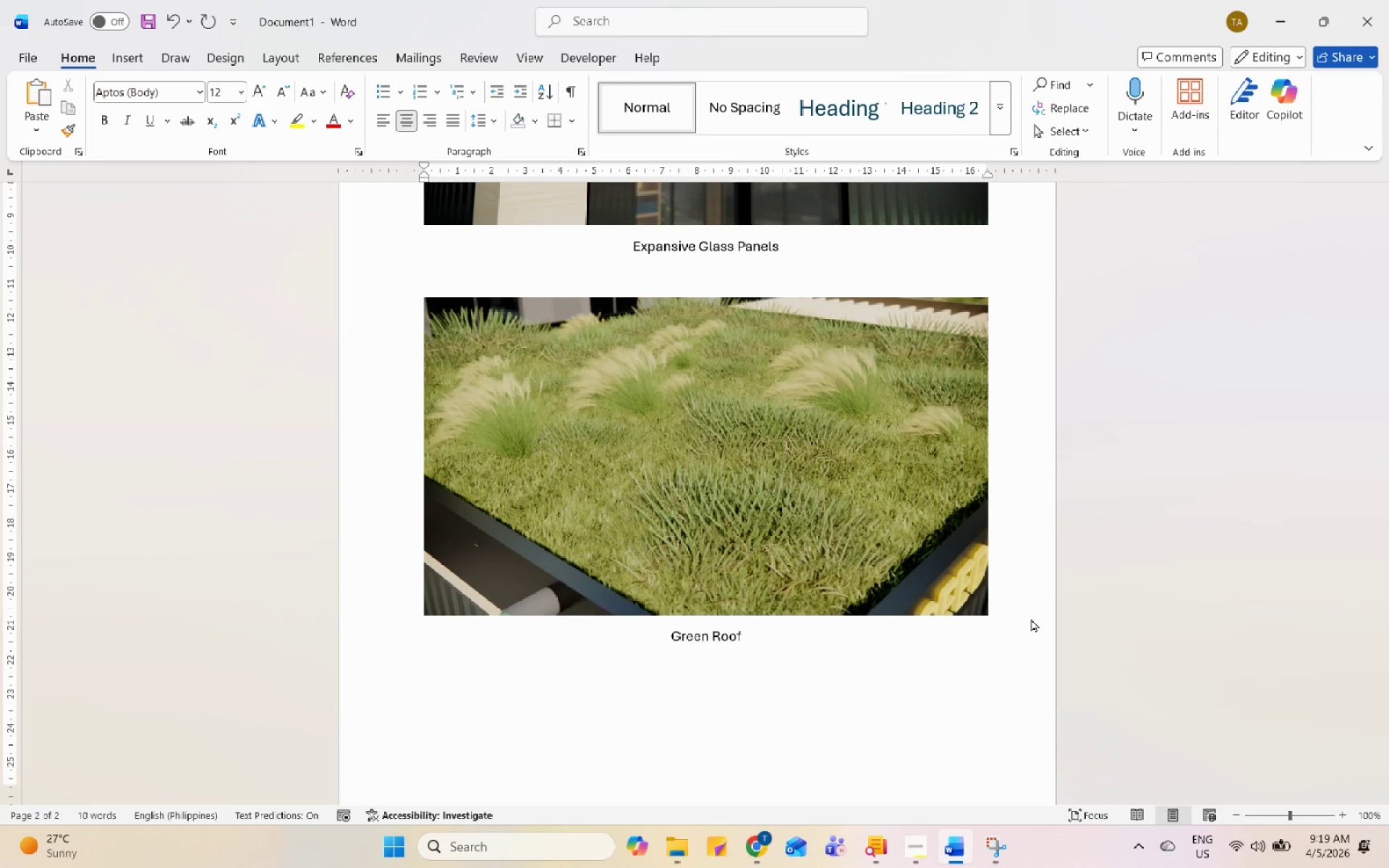 
 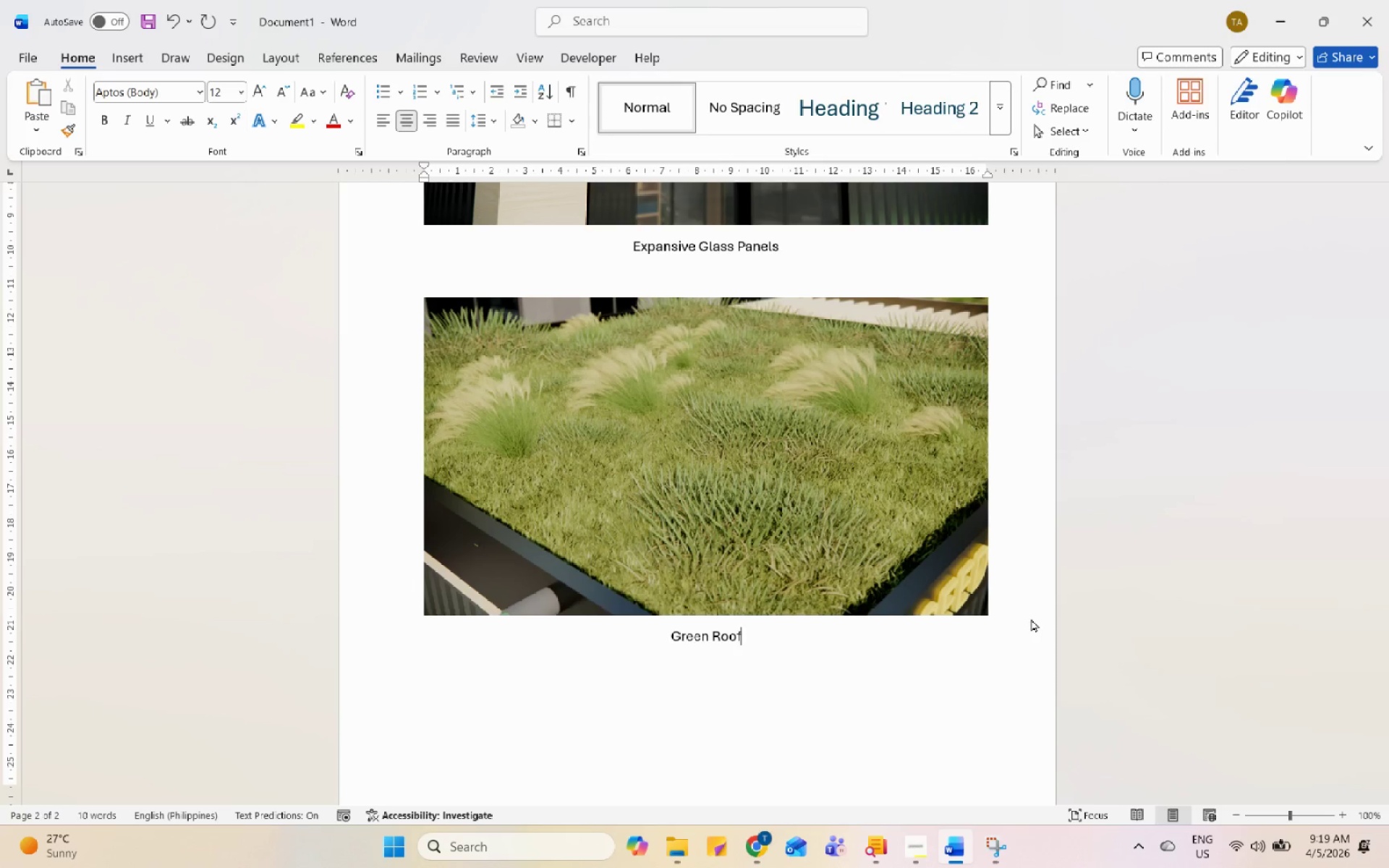 
key(Enter)
 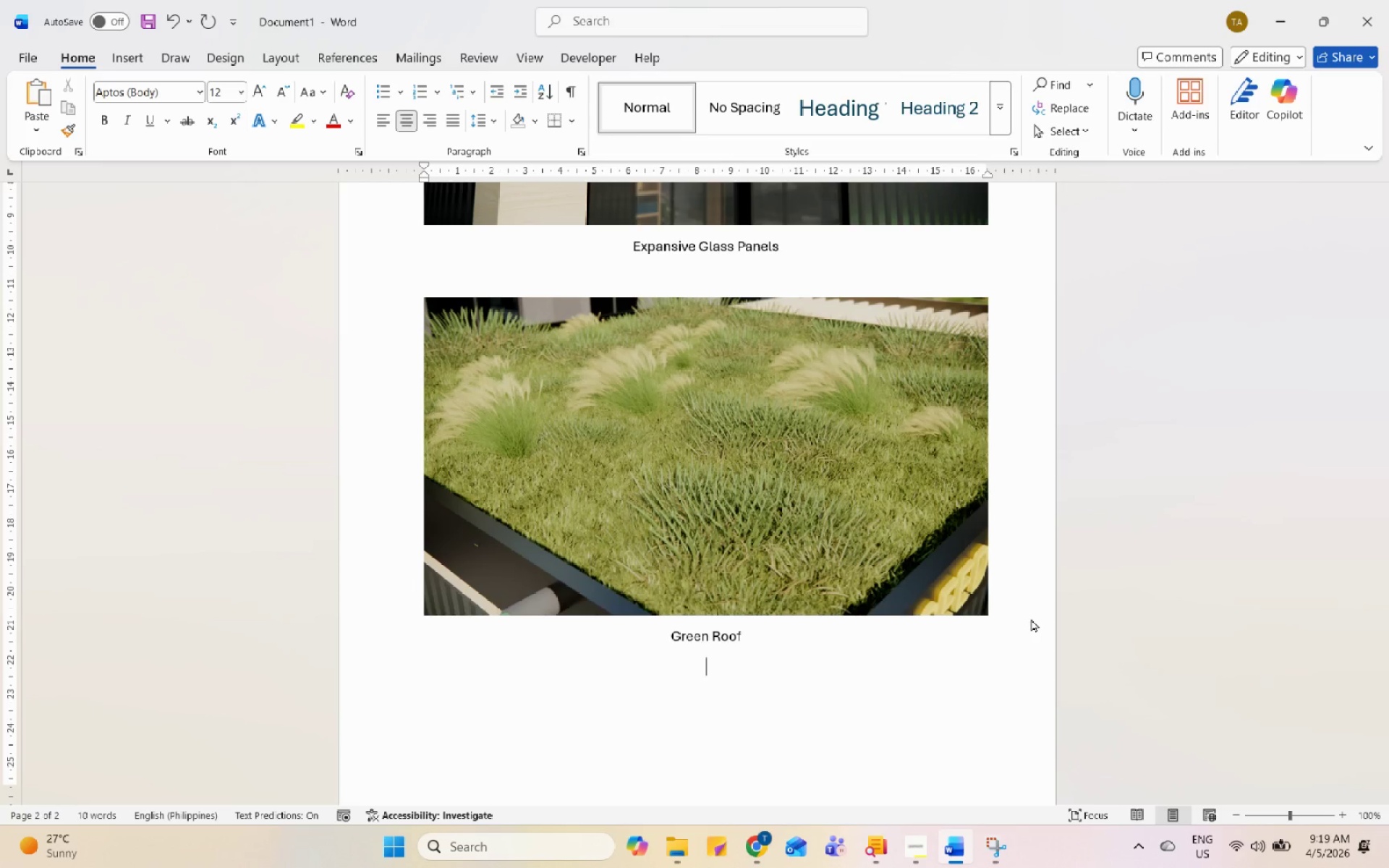 
key(Enter)
 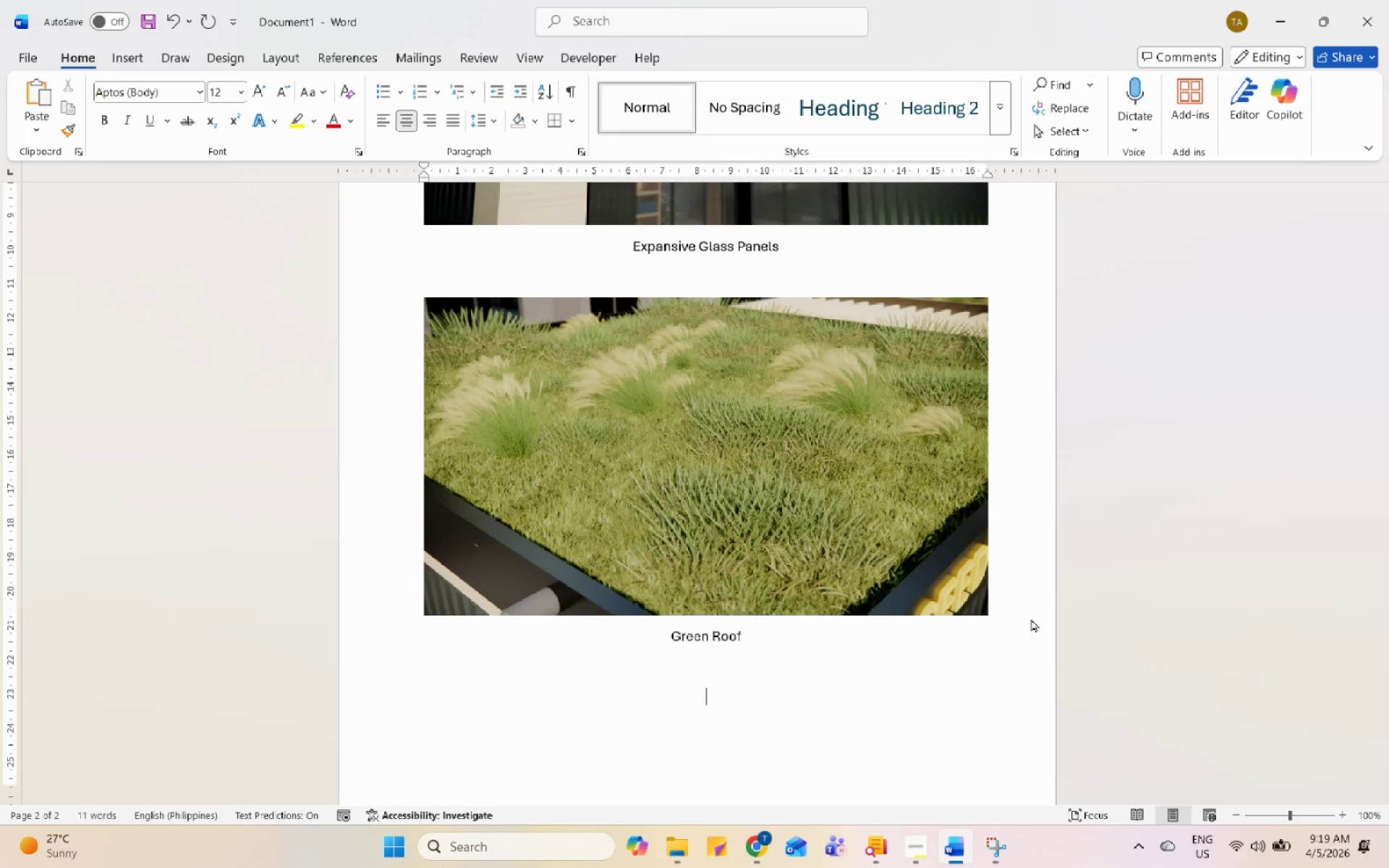 
scroll: coordinate [1014, 598], scroll_direction: down, amount: 6.0
 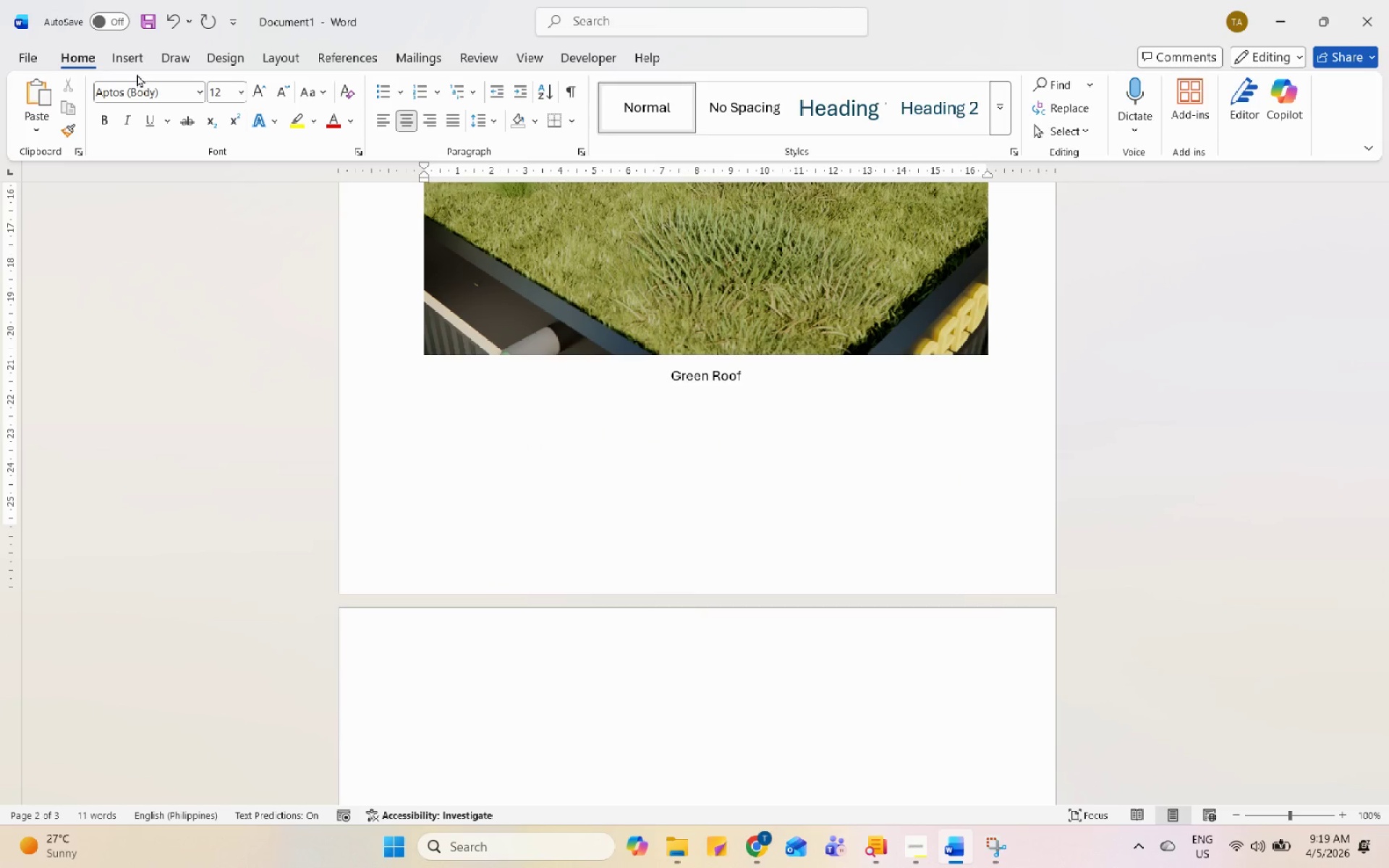 
double_click([138, 65])
 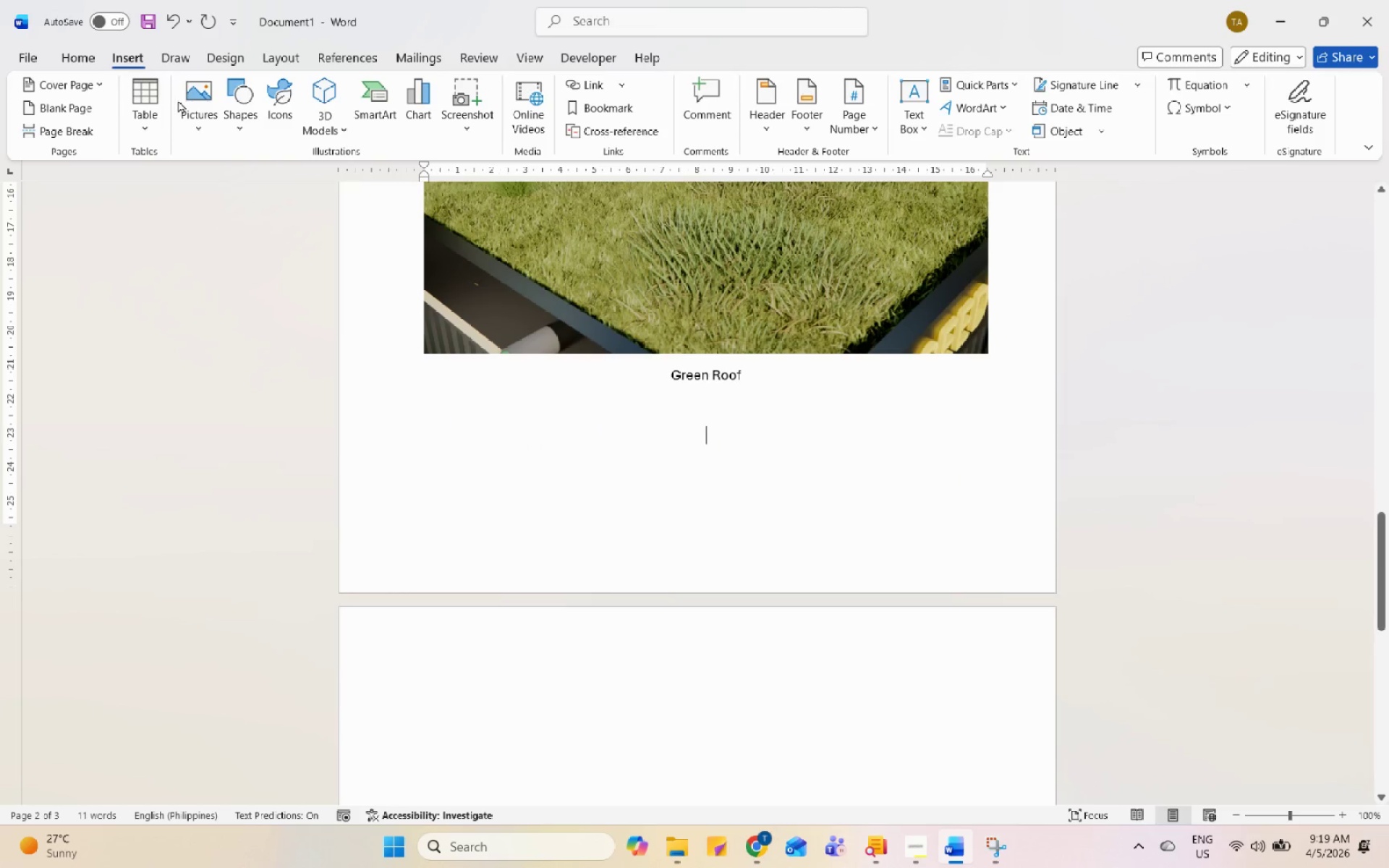 
left_click([180, 100])
 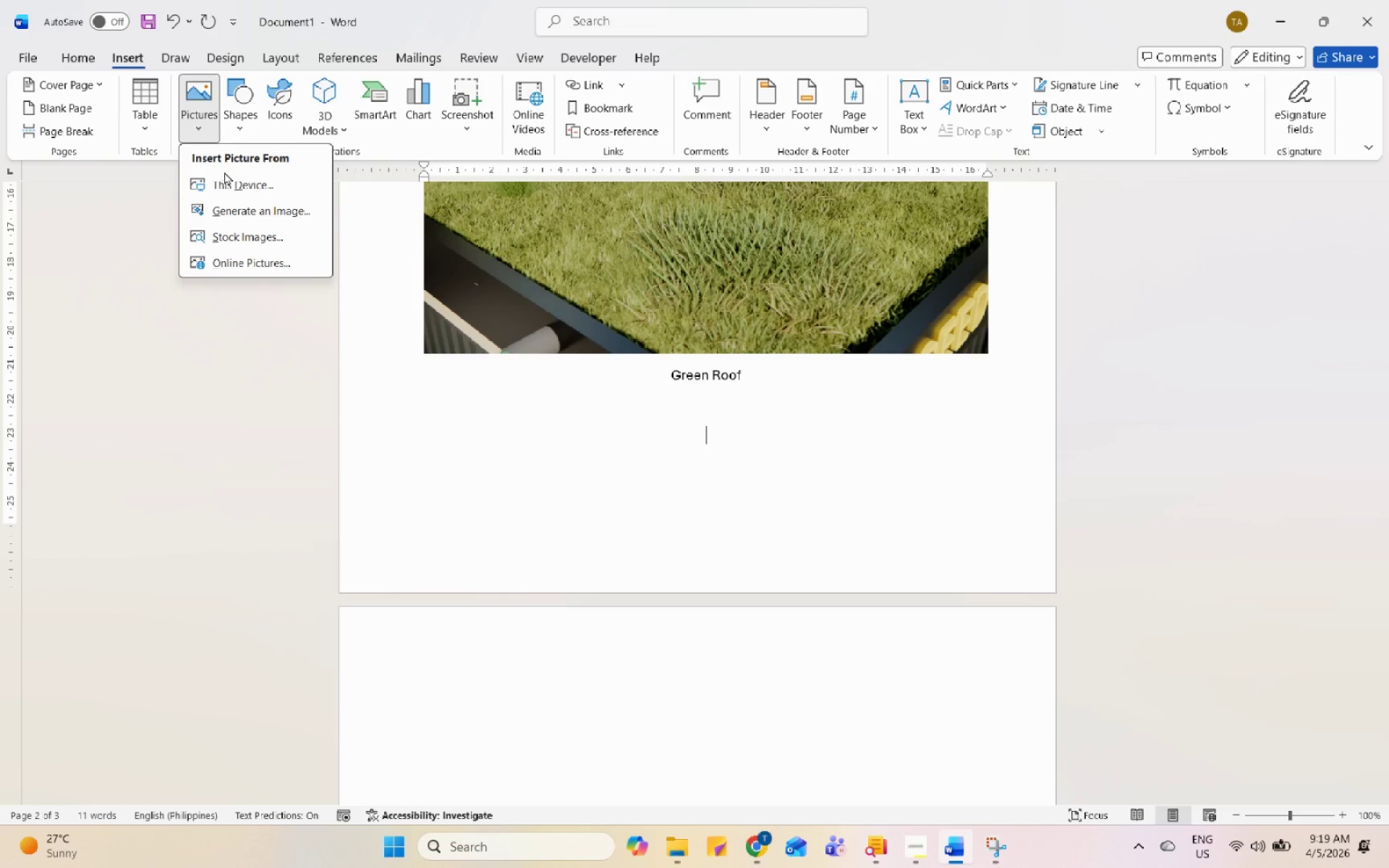 
left_click([224, 174])
 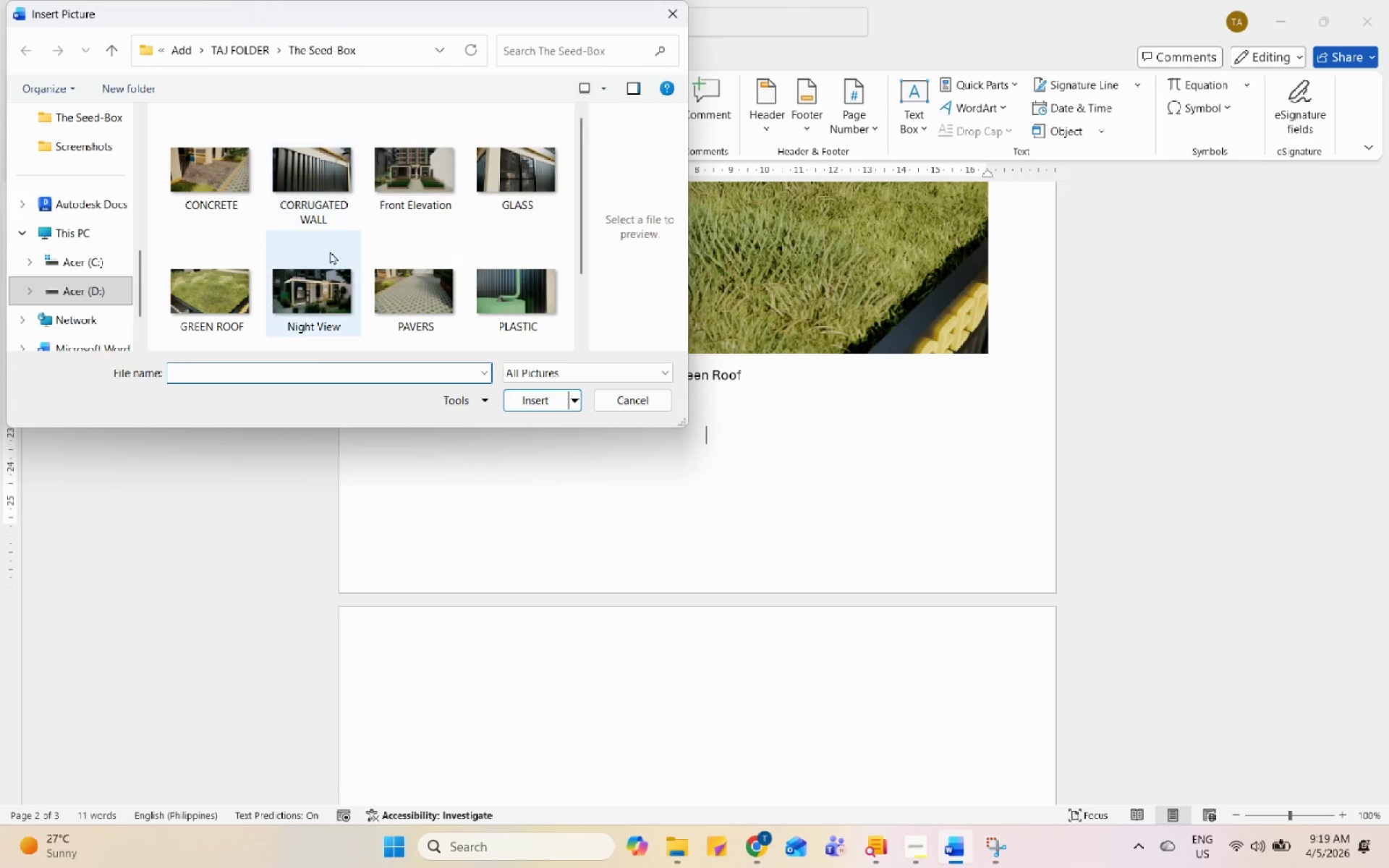 
left_click([425, 315])
 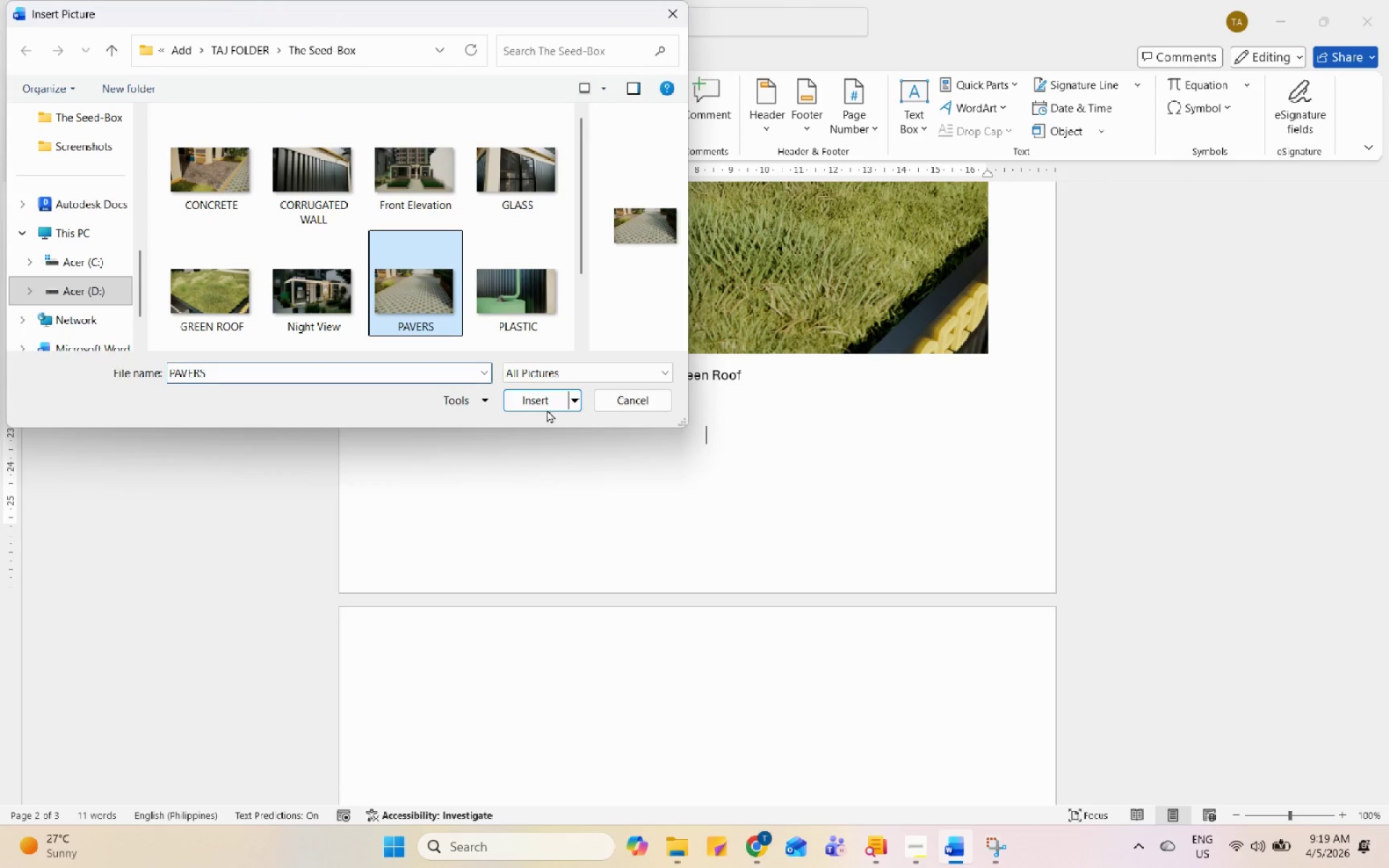 
left_click([551, 393])
 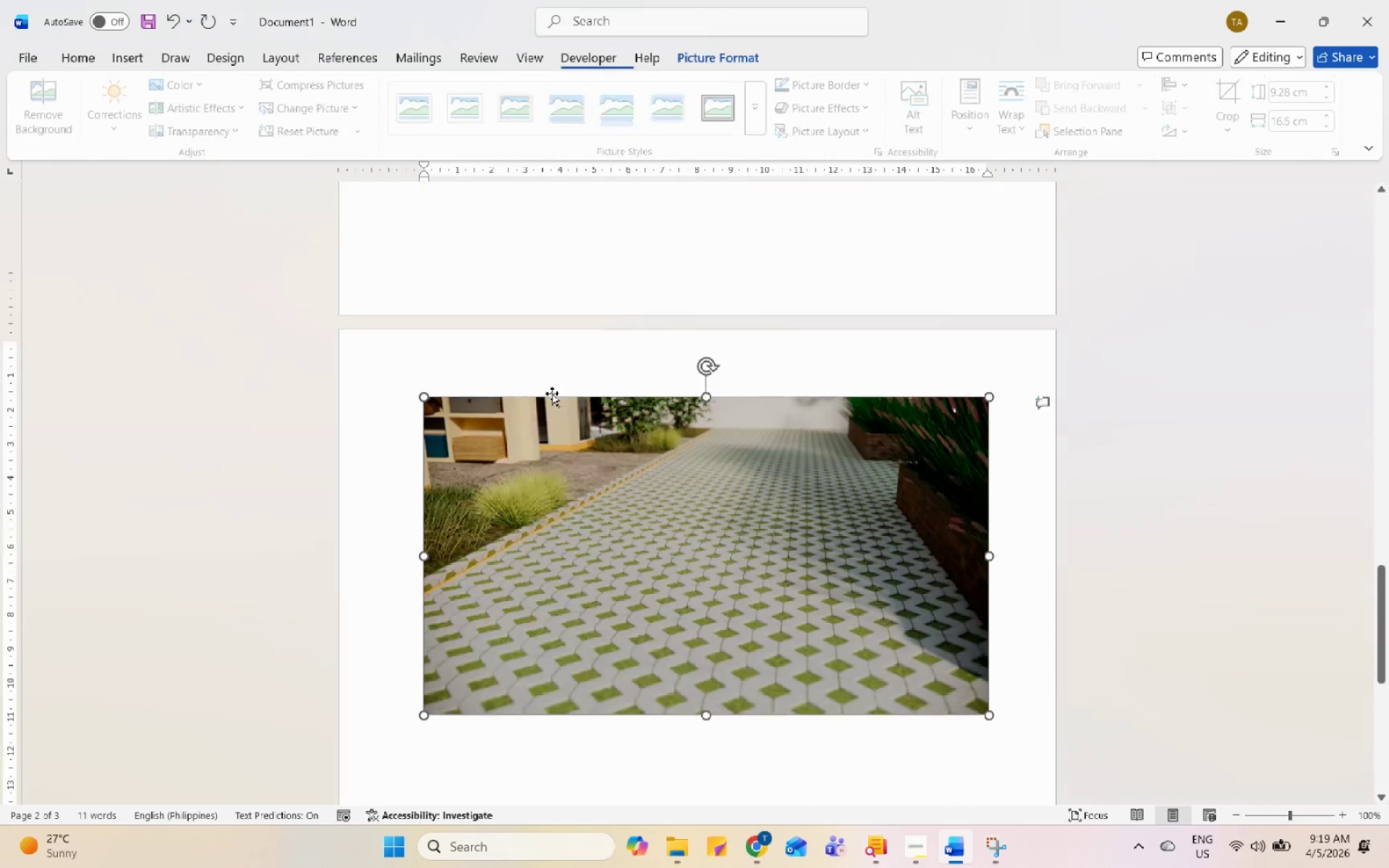 
scroll: coordinate [600, 472], scroll_direction: down, amount: 3.0
 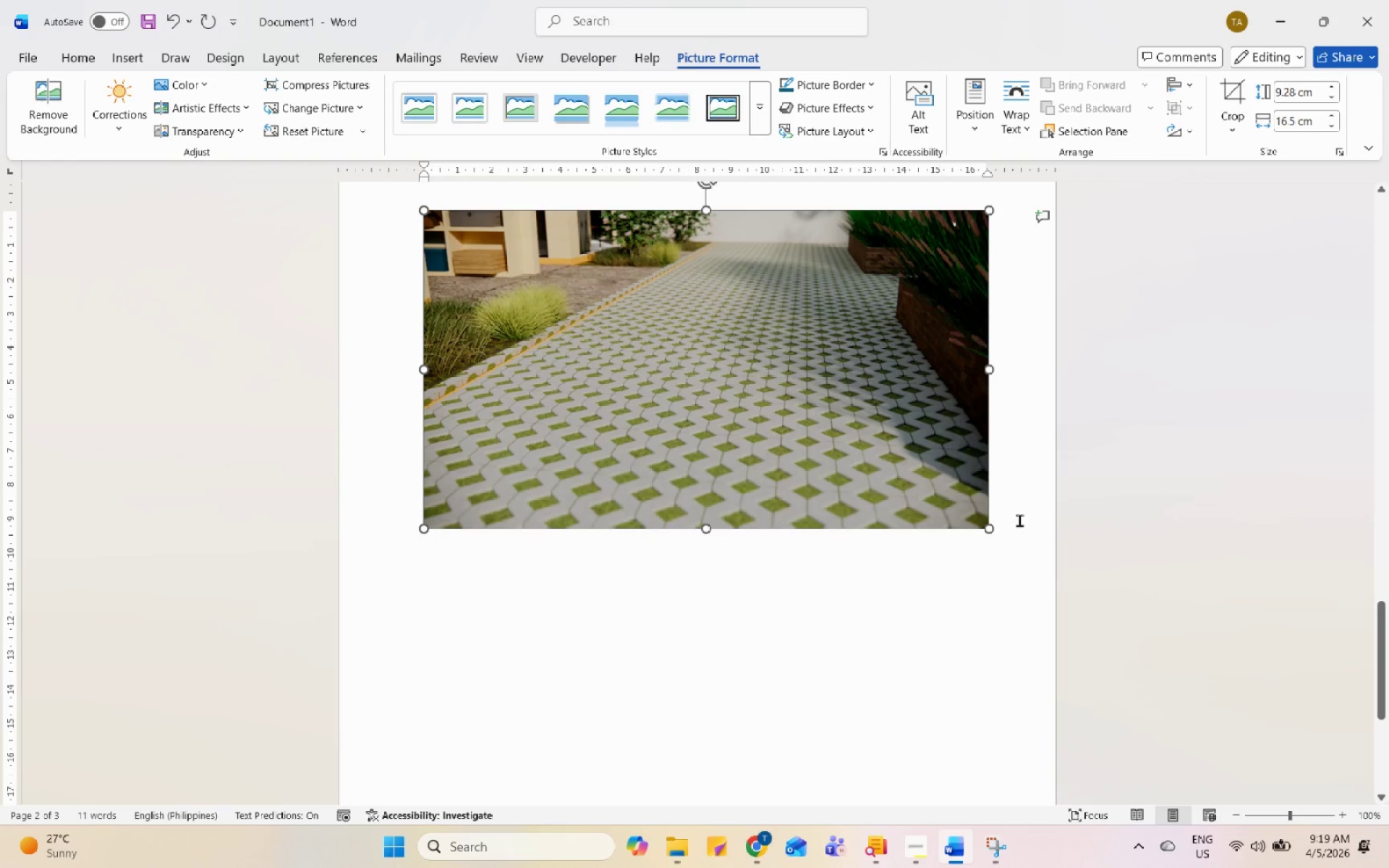 
left_click([1037, 503])
 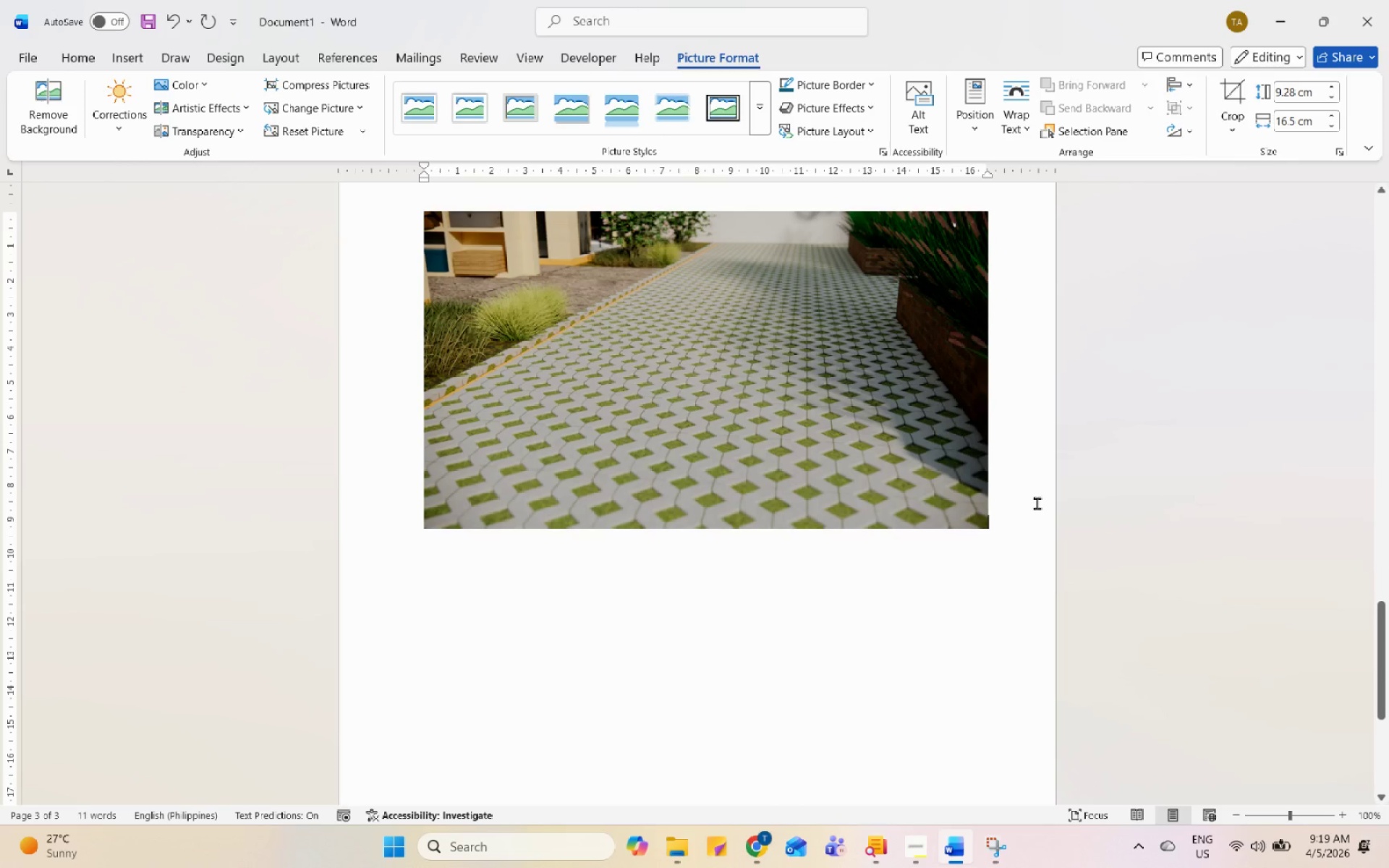 
key(Enter)
 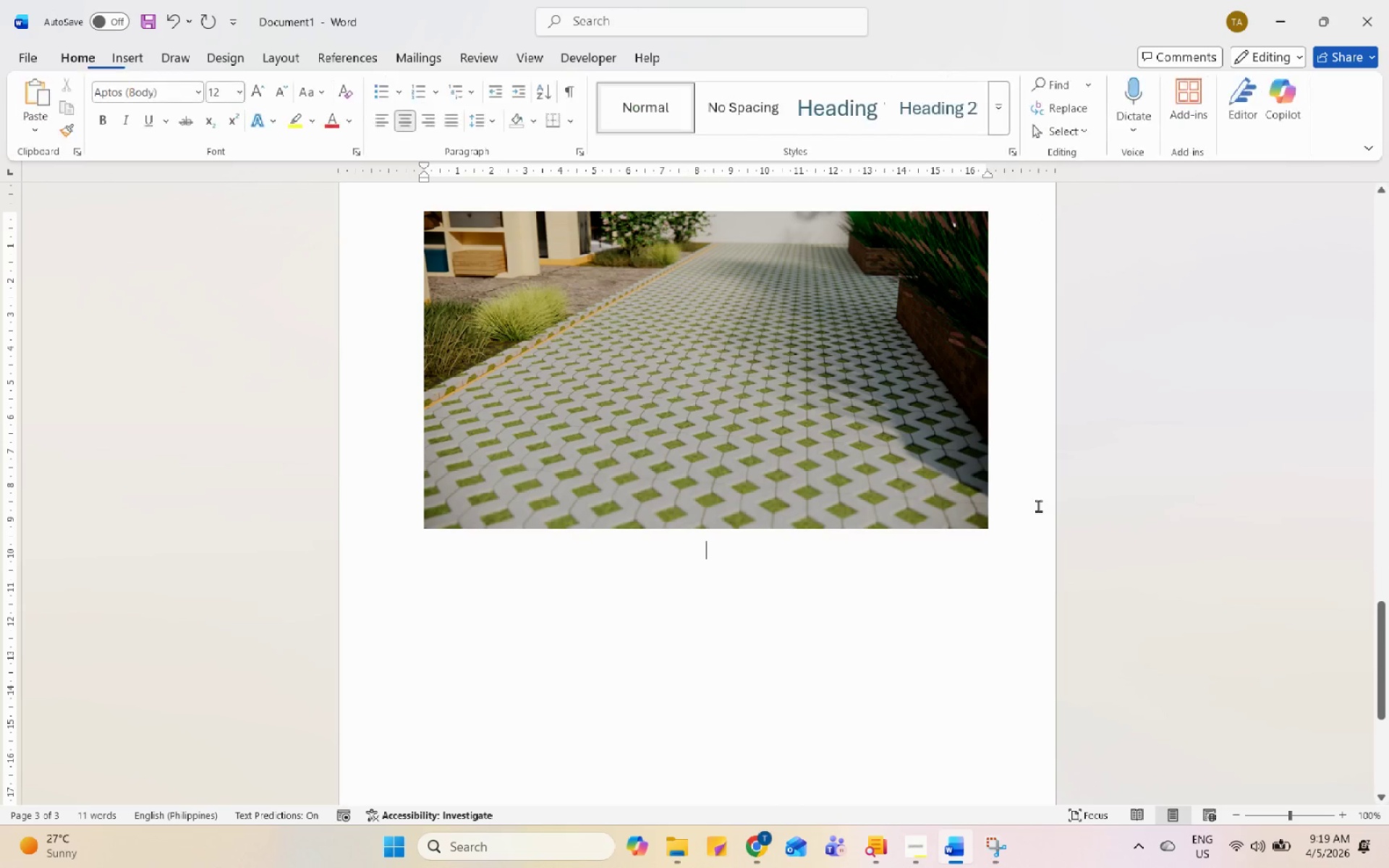 
type(Pavers)
 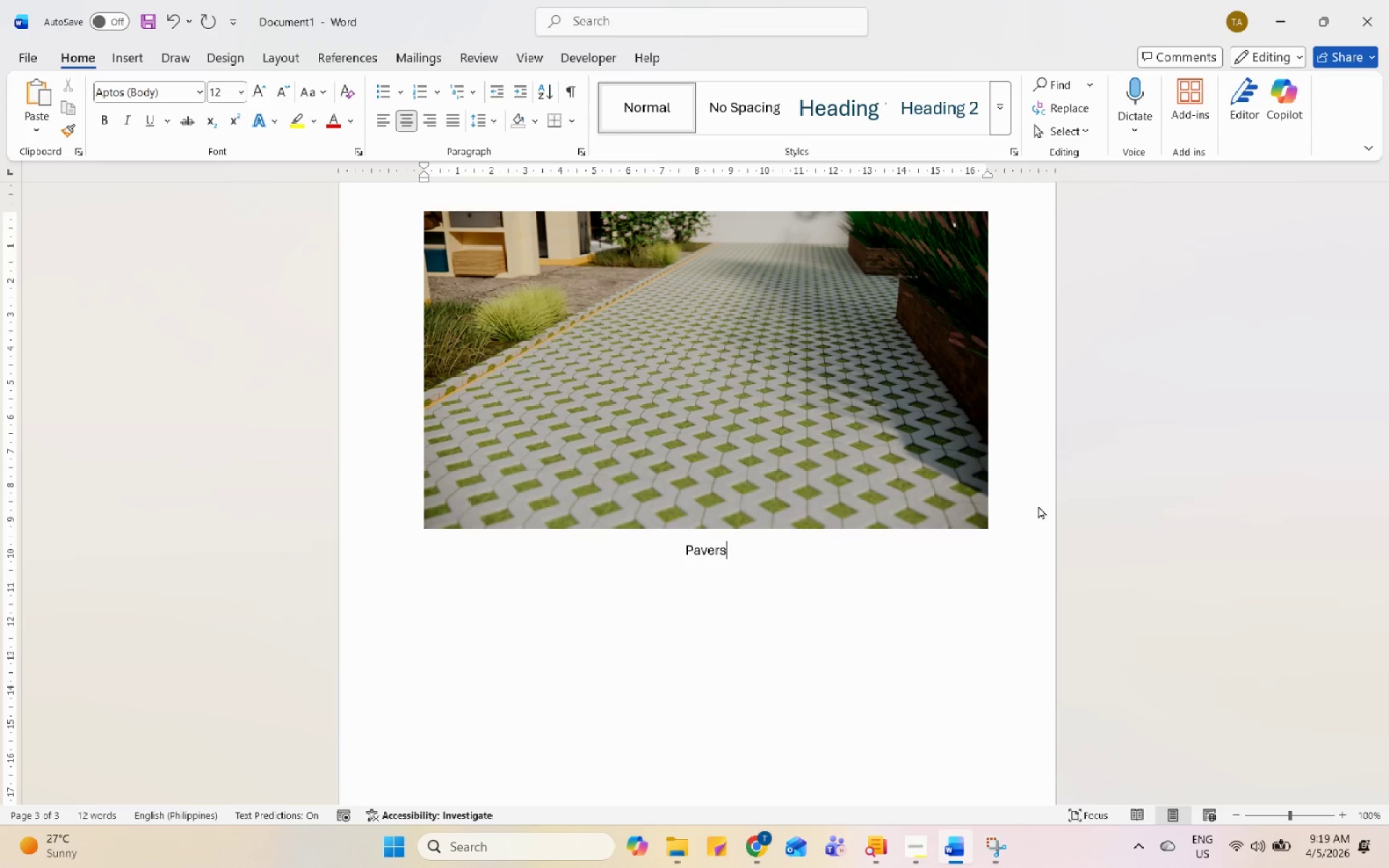 
key(Enter)
 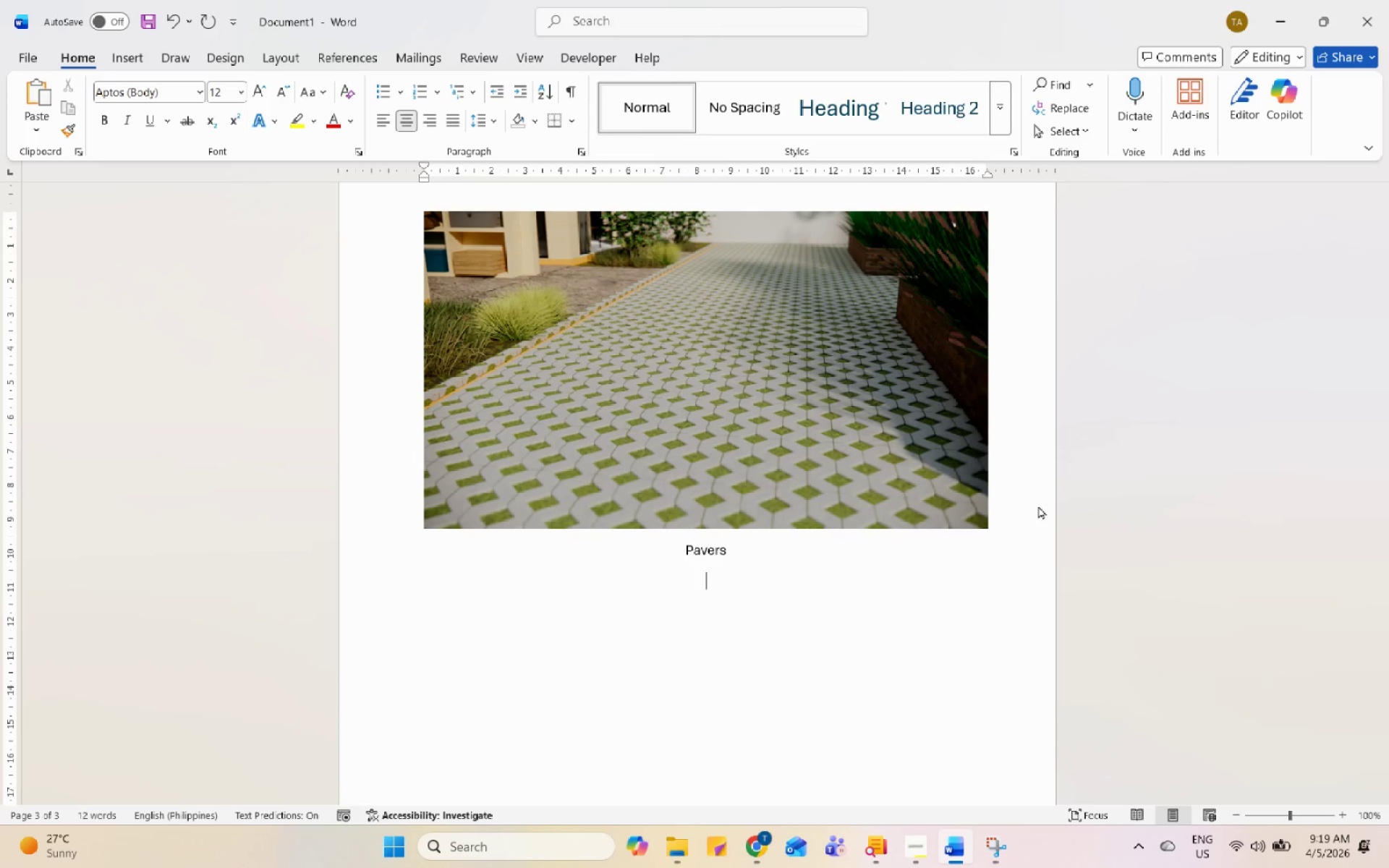 
key(Enter)
 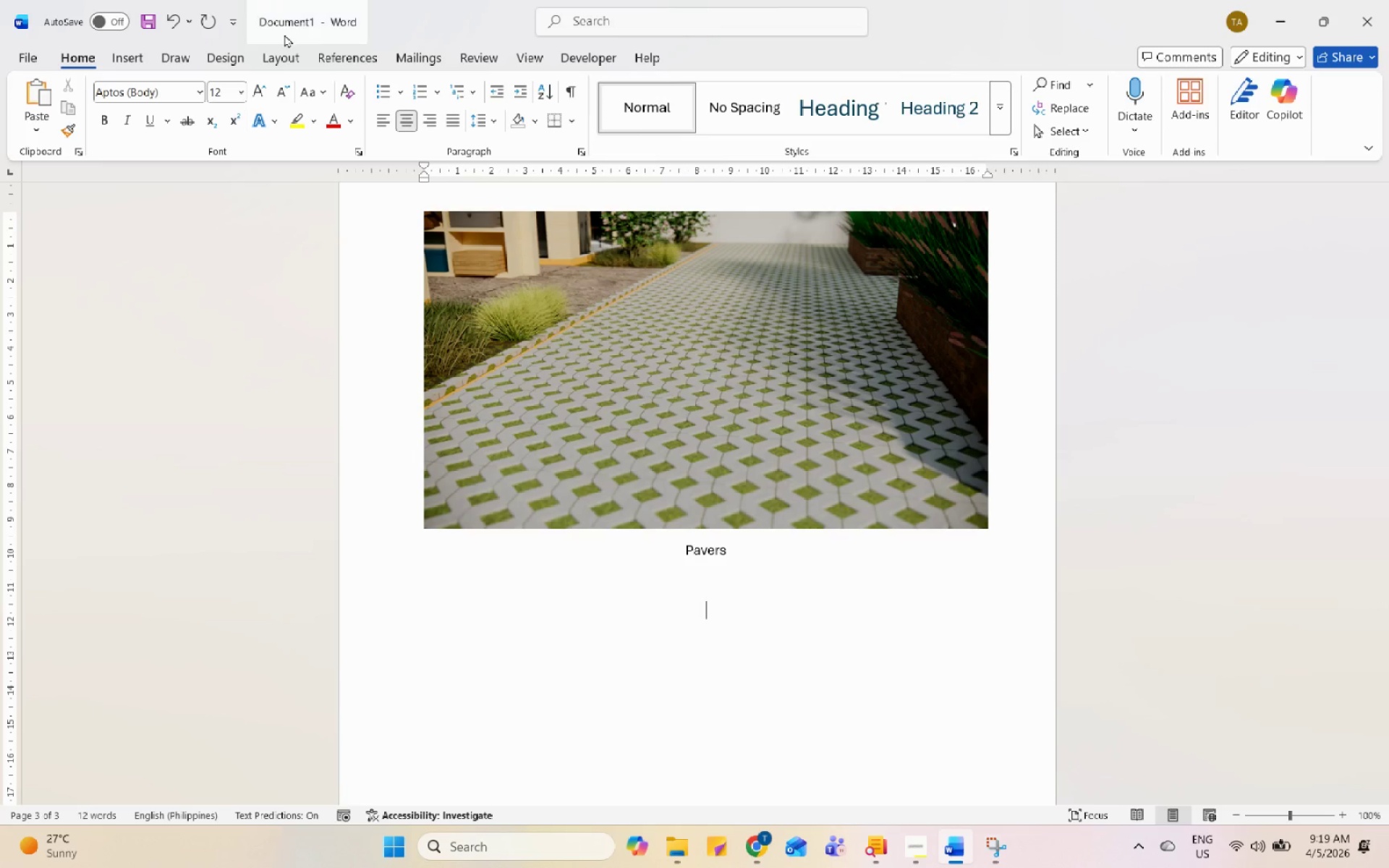 
left_click([117, 43])
 